 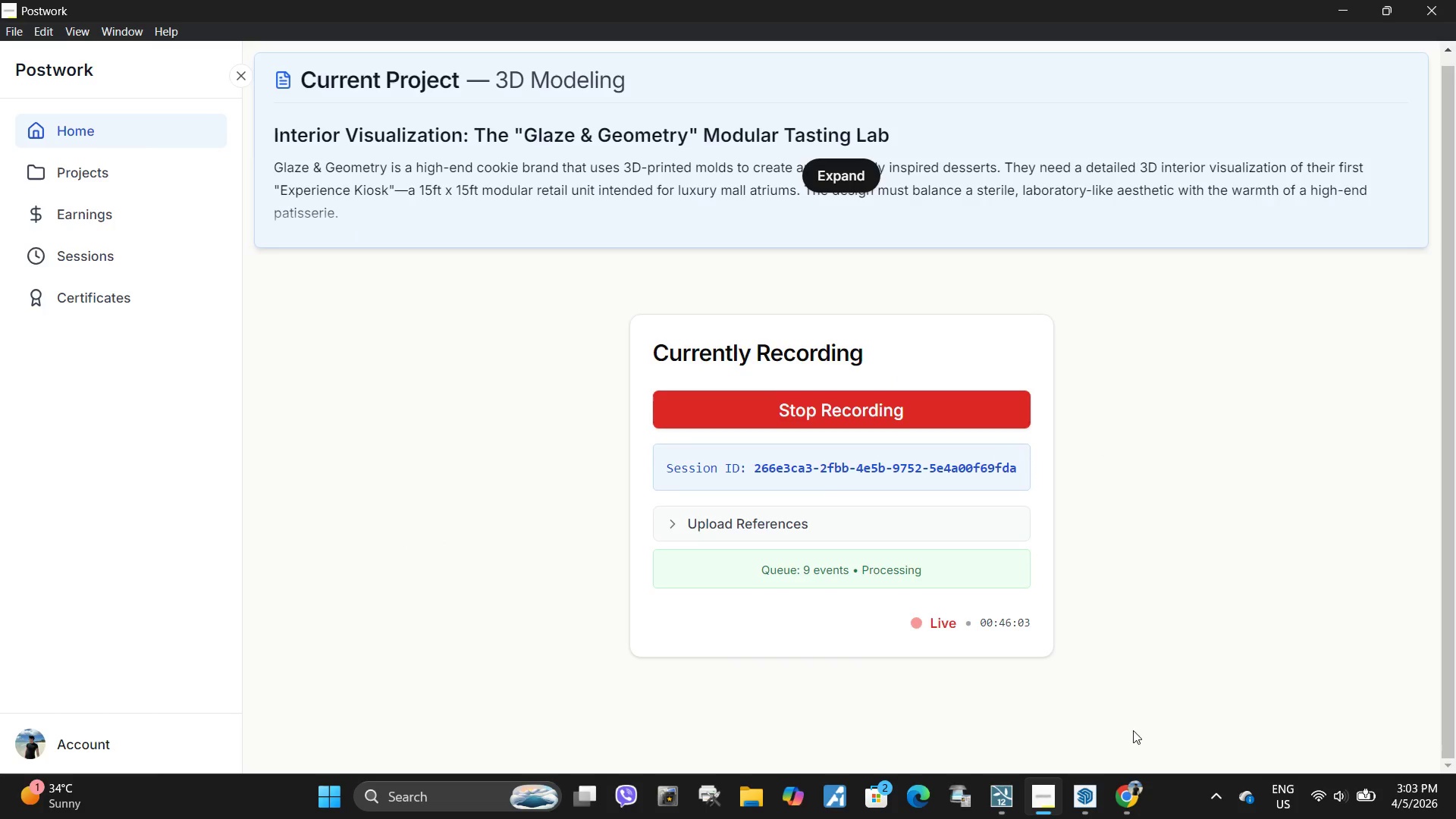 
scroll: coordinate [673, 390], scroll_direction: down, amount: 4.0
 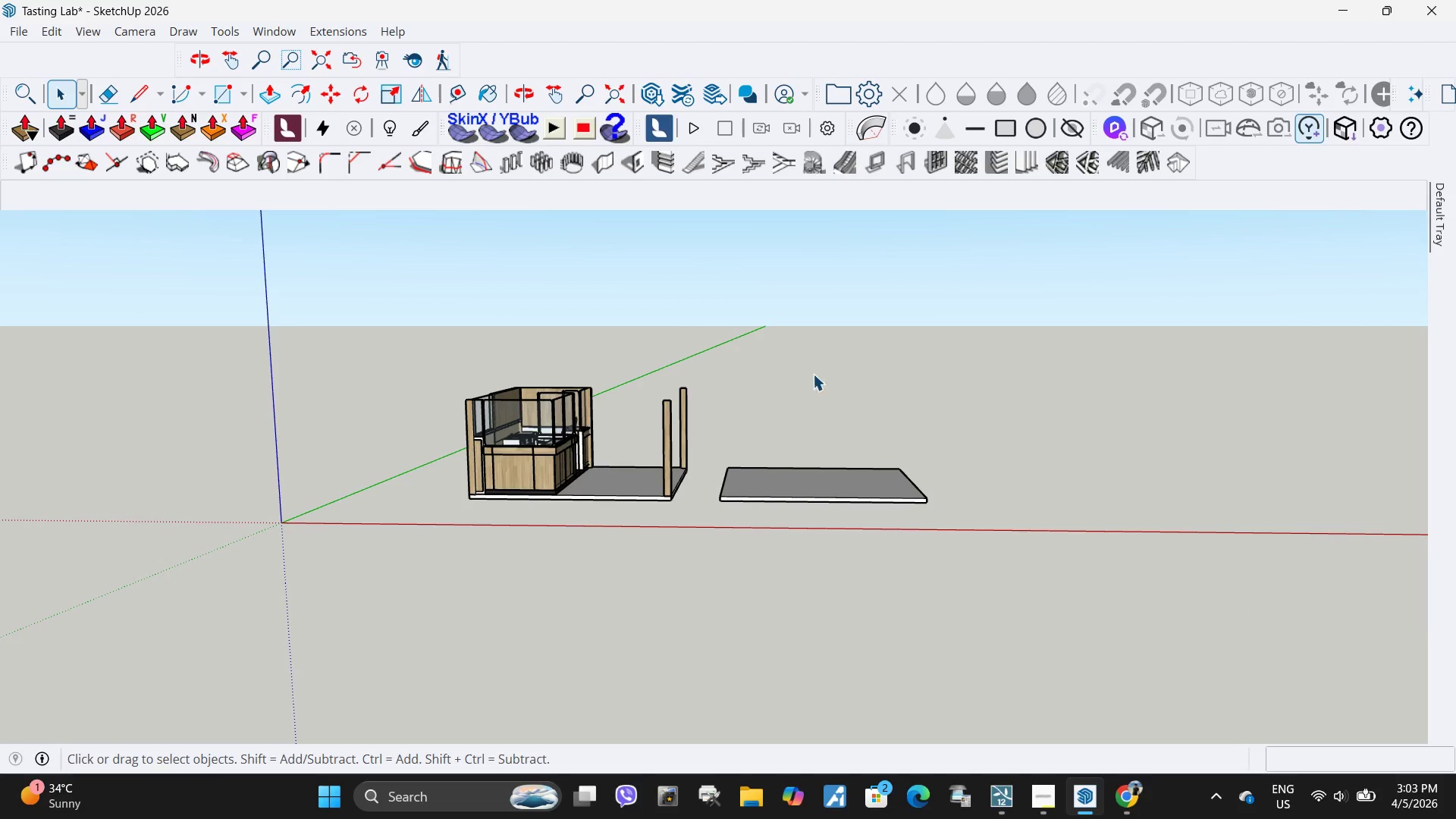 
wait(5.04)
 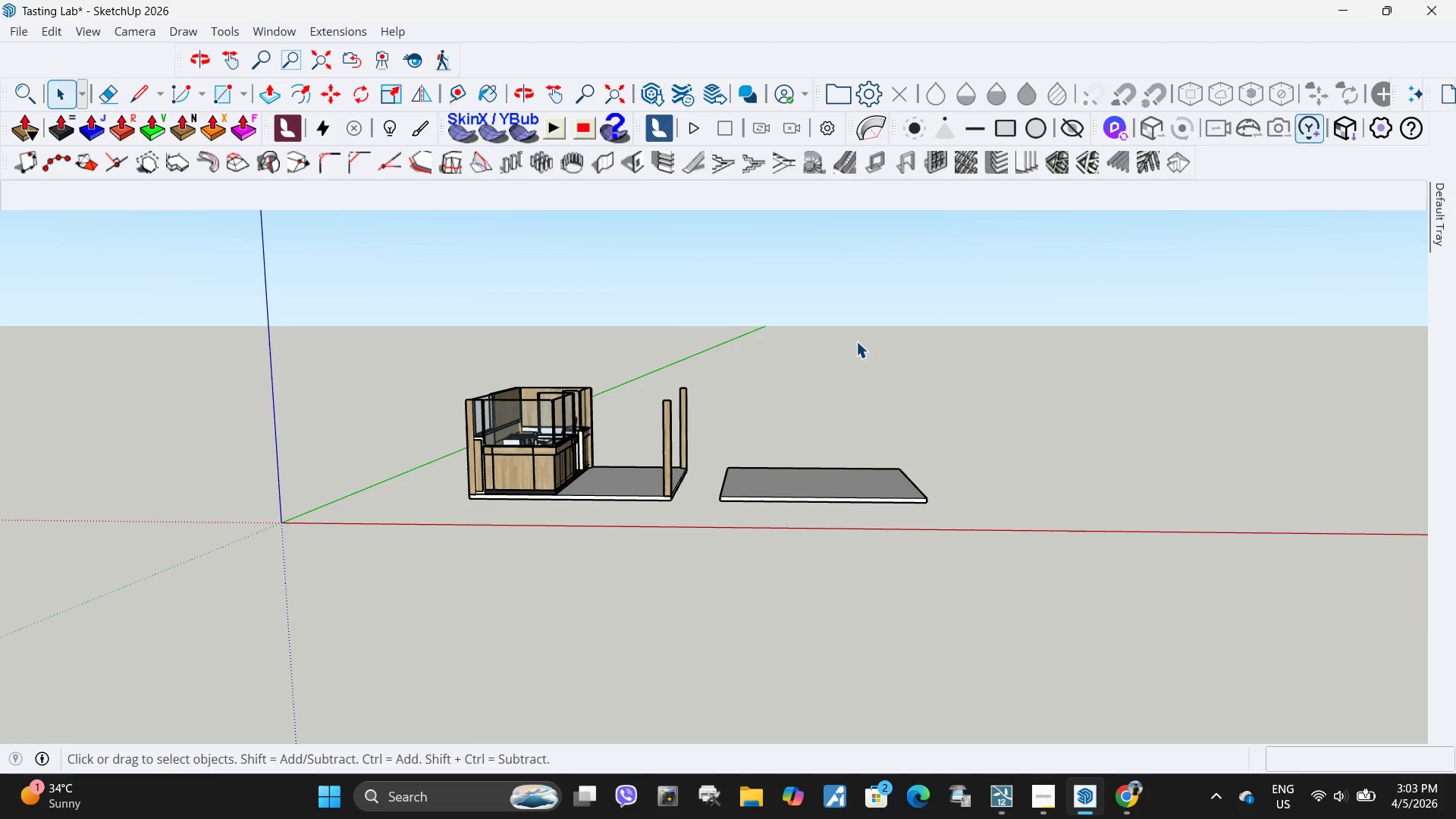 
scroll: coordinate [739, 378], scroll_direction: down, amount: 4.0
 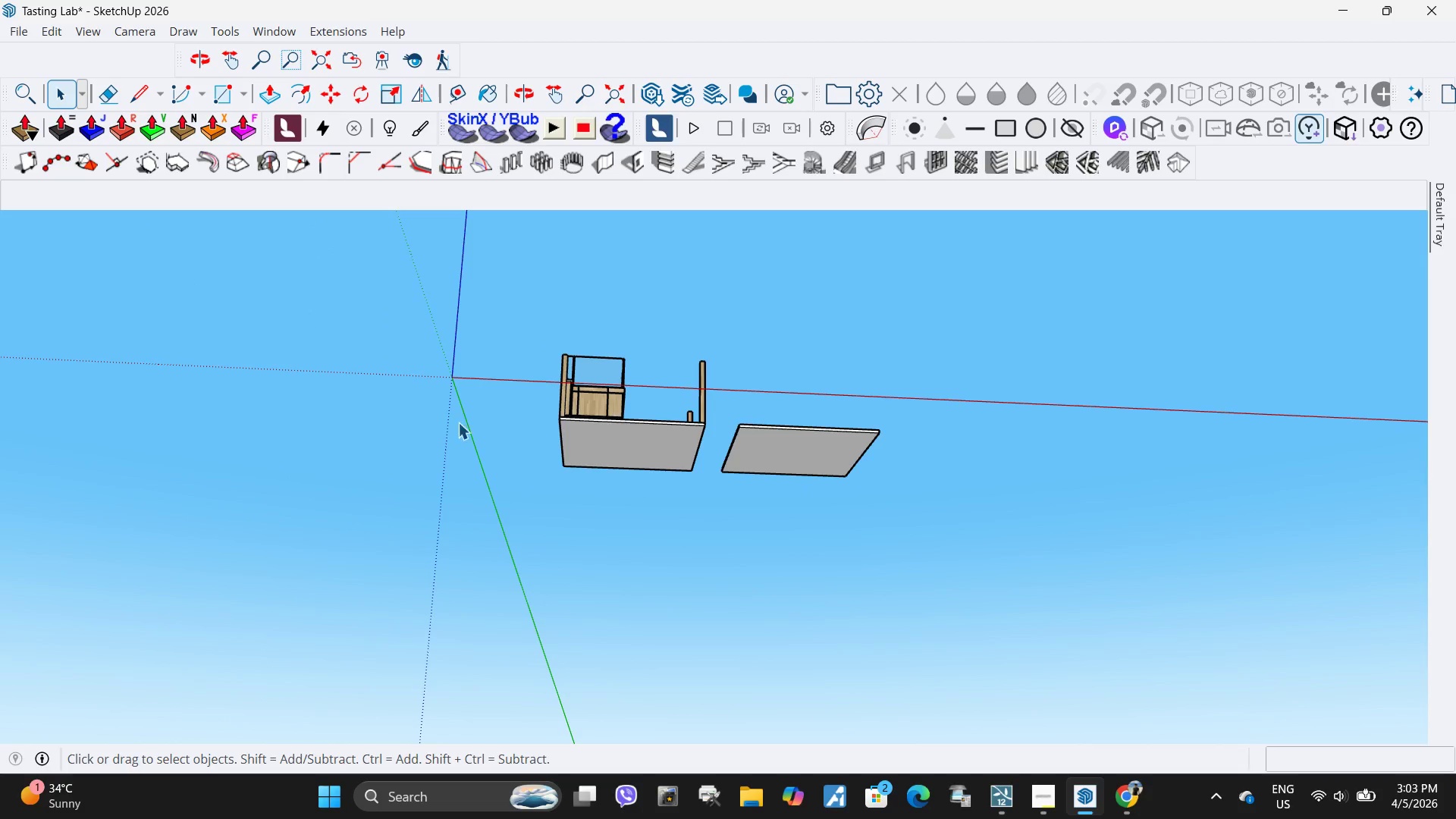 
scroll: coordinate [588, 472], scroll_direction: none, amount: 0.0
 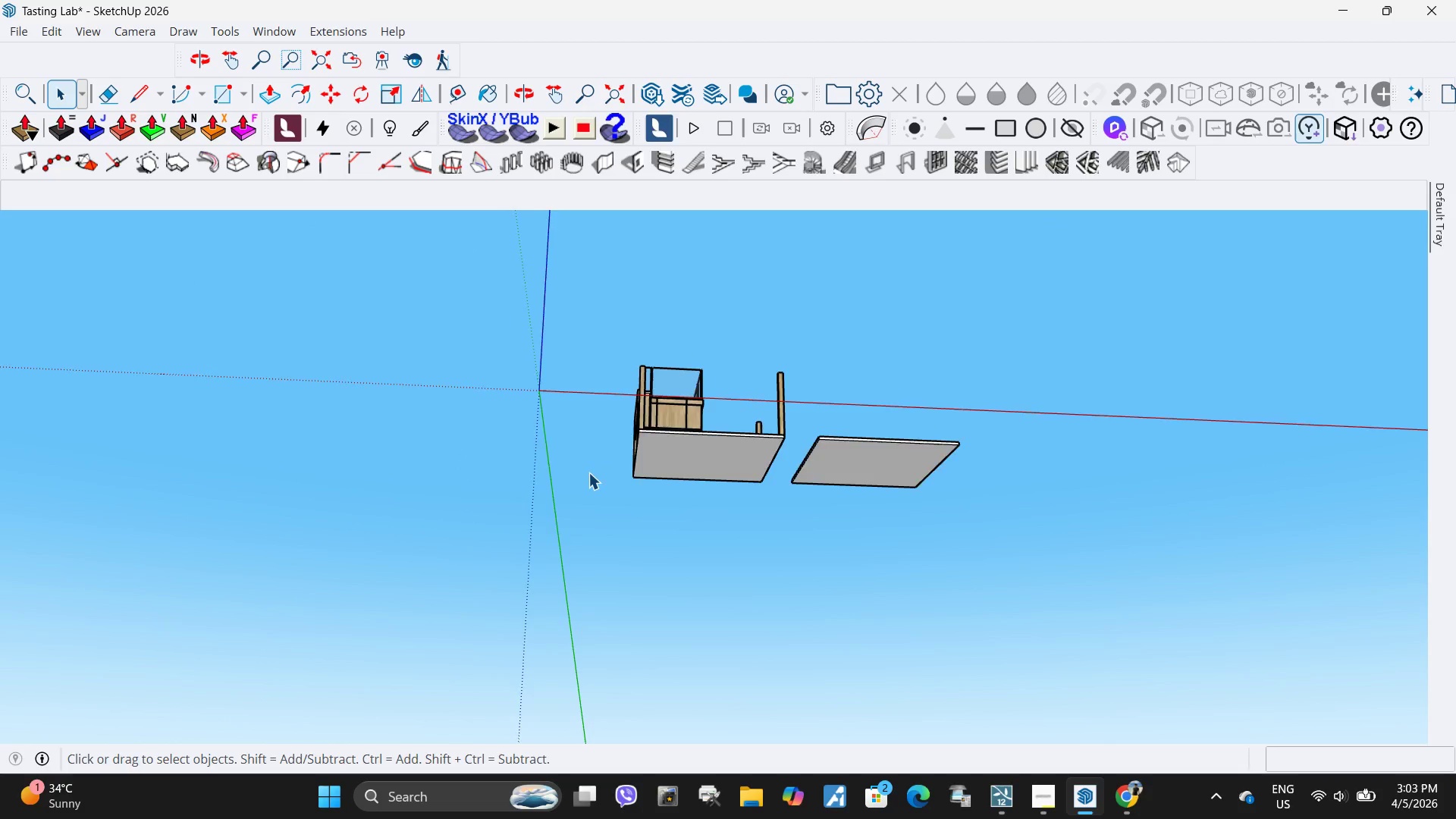 
scroll: coordinate [588, 472], scroll_direction: up, amount: 2.0
 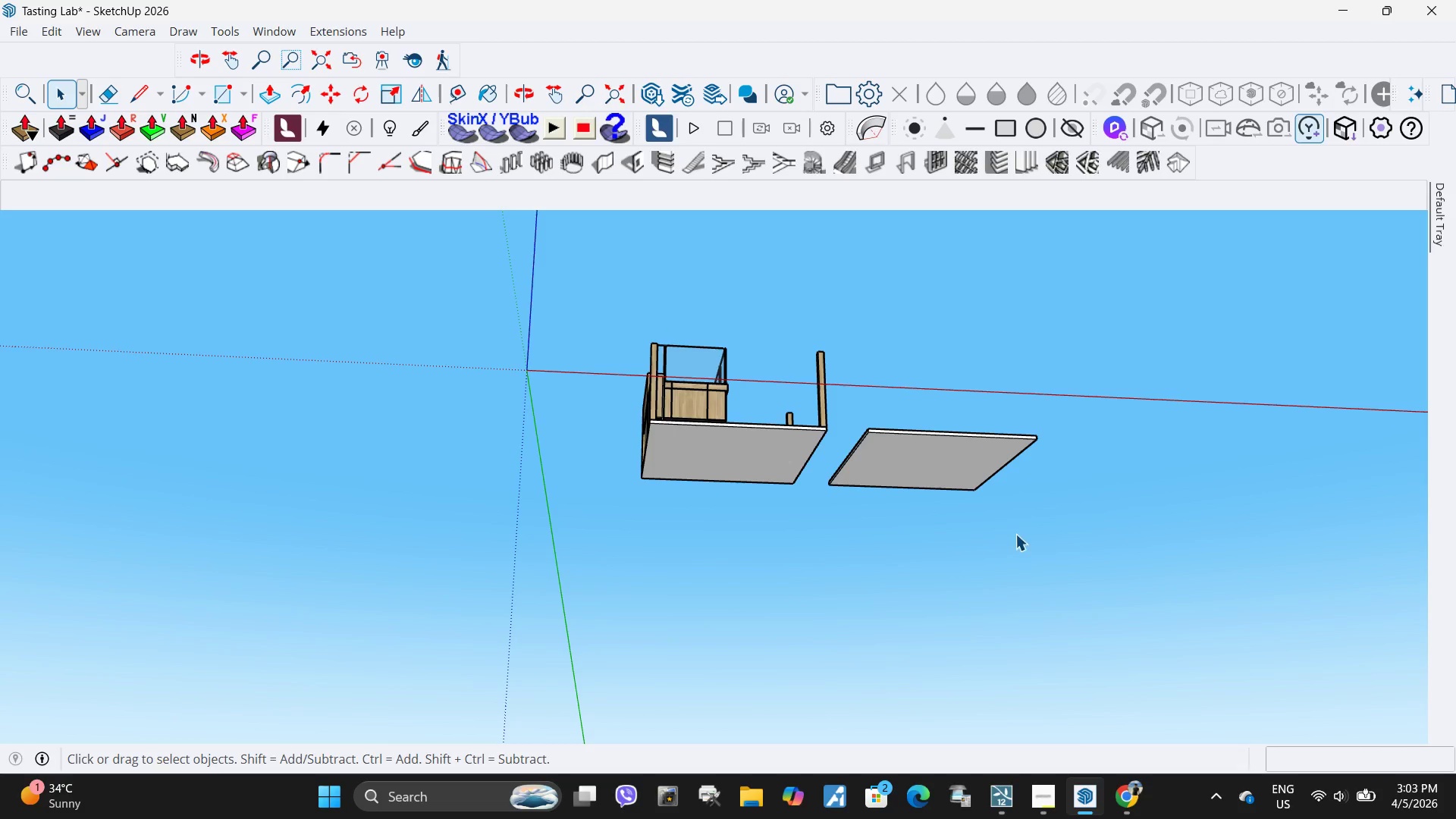 
left_click_drag(start_coordinate=[940, 556], to_coordinate=[936, 546])
 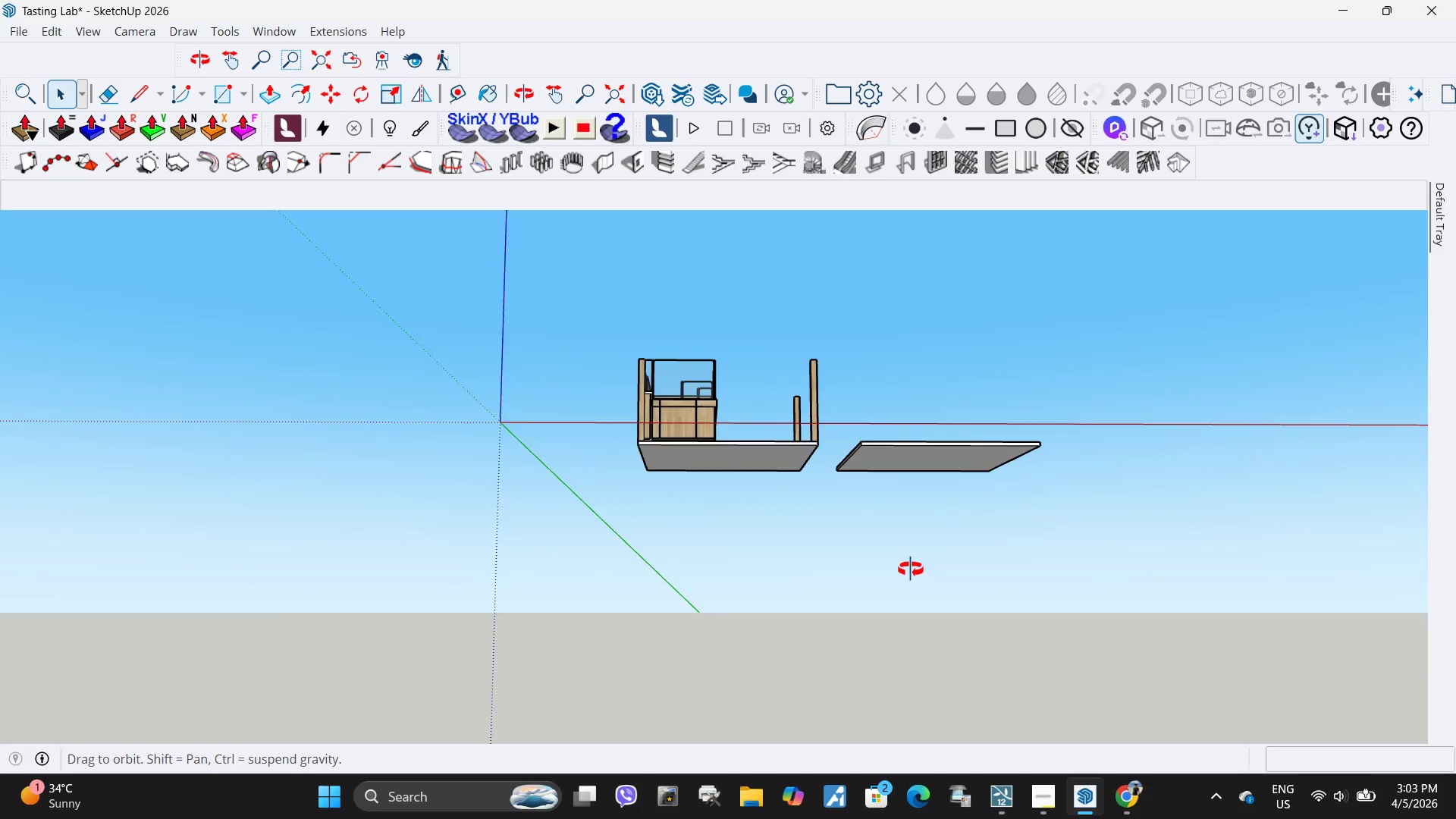 
double_click([874, 634])
 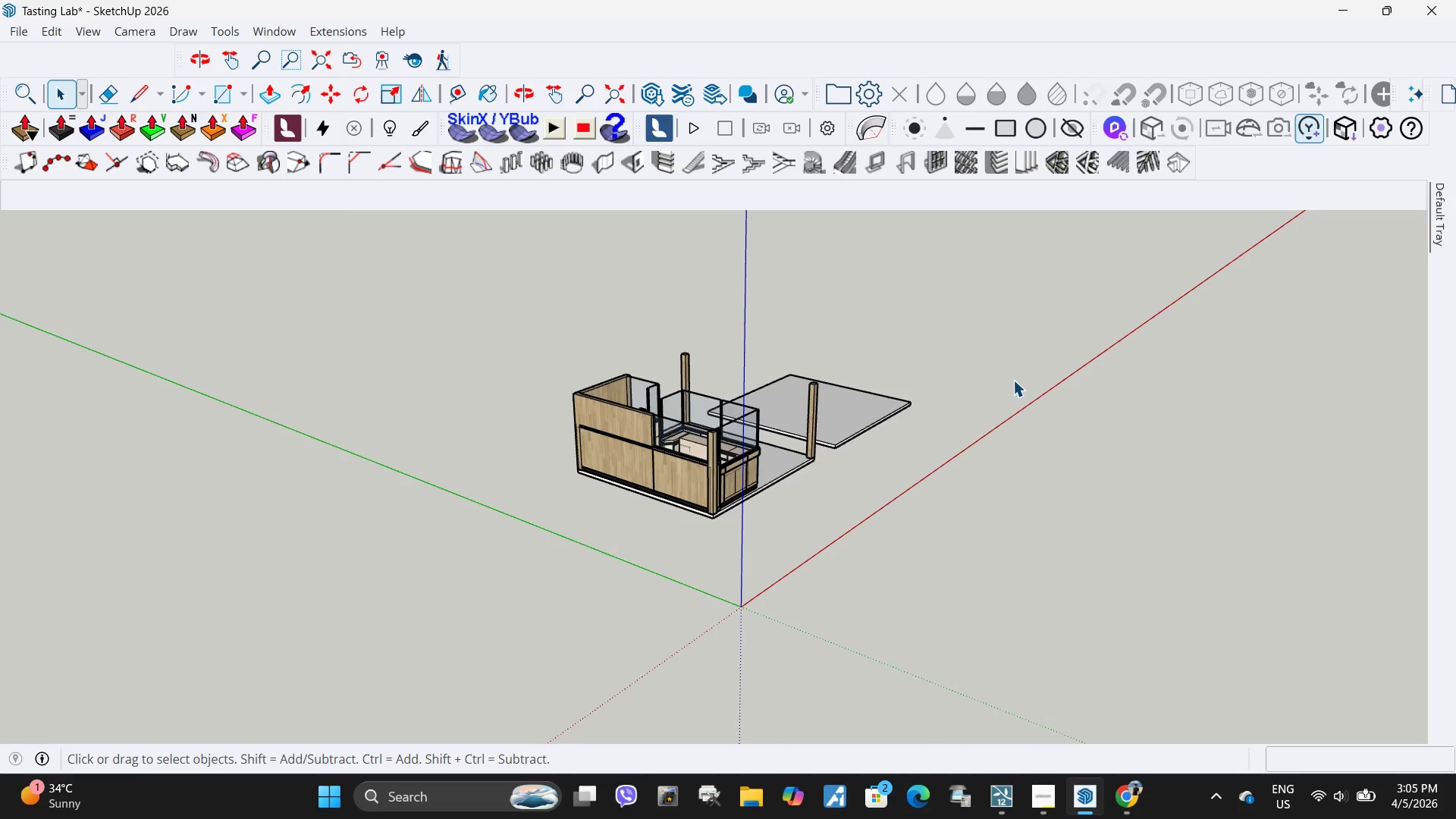 
wait(130.12)
 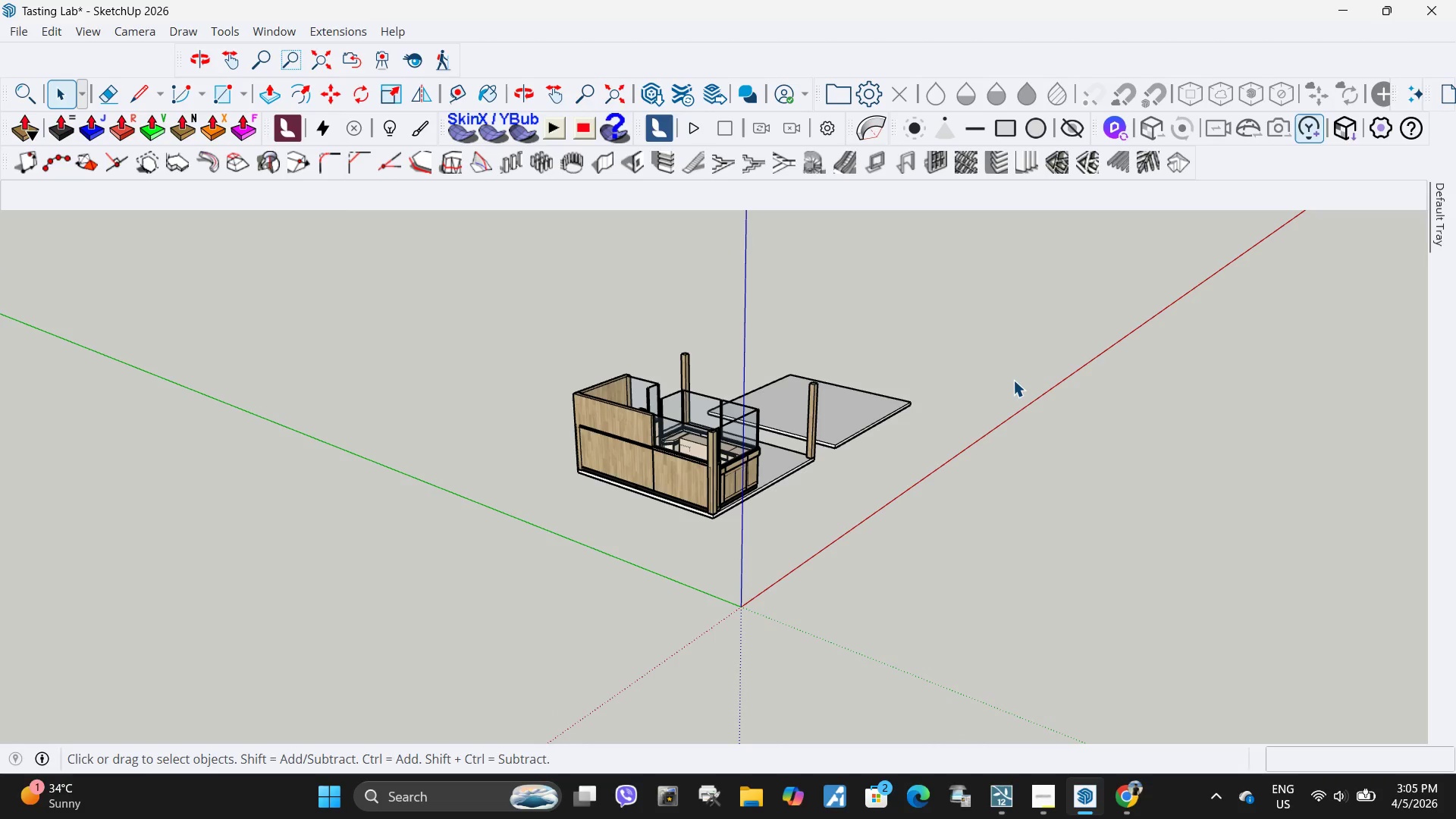 
scroll: coordinate [824, 671], scroll_direction: down, amount: 1.0
 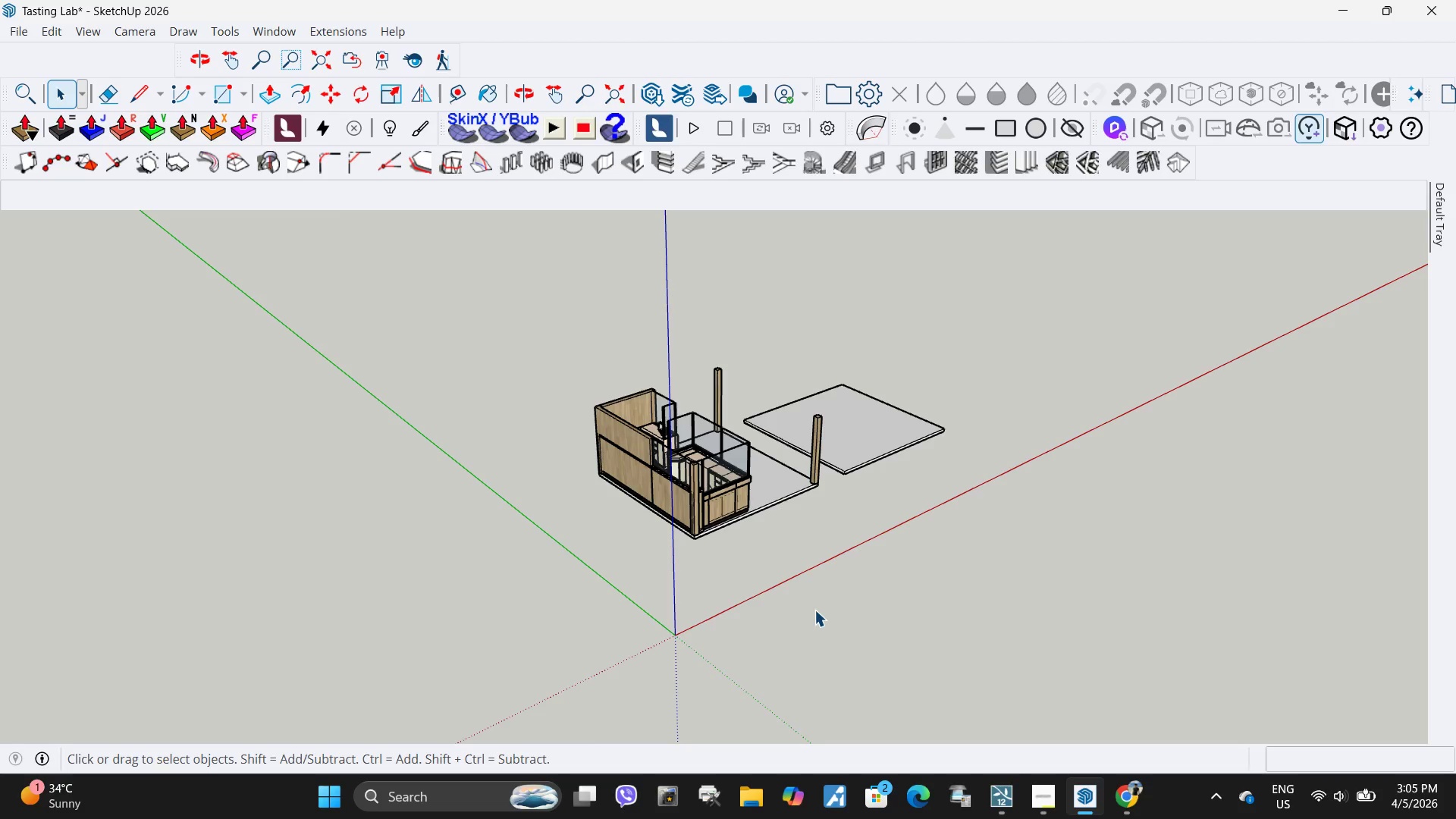 
wait(11.81)
 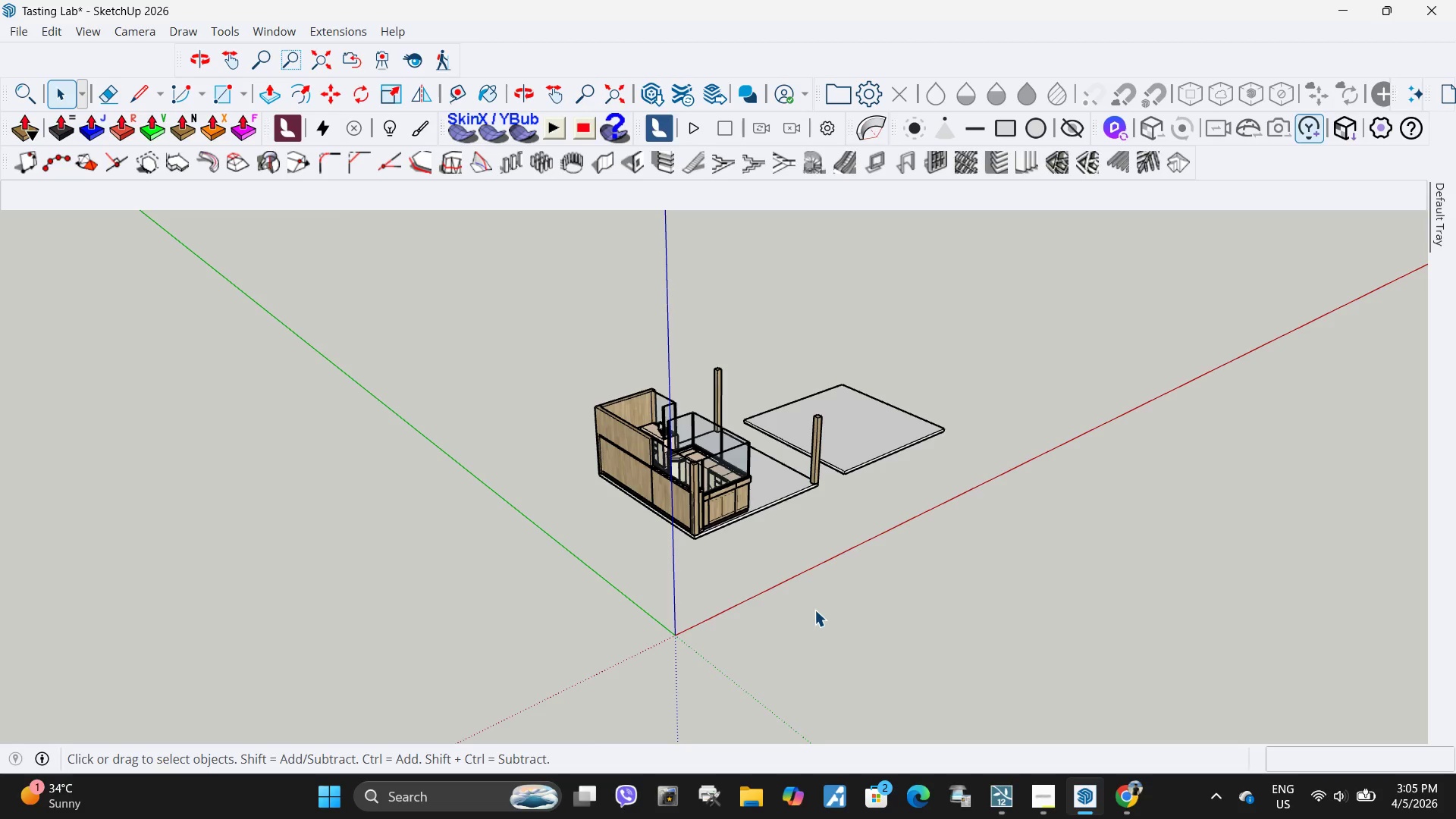 
scroll: coordinate [702, 449], scroll_direction: up, amount: 9.0
 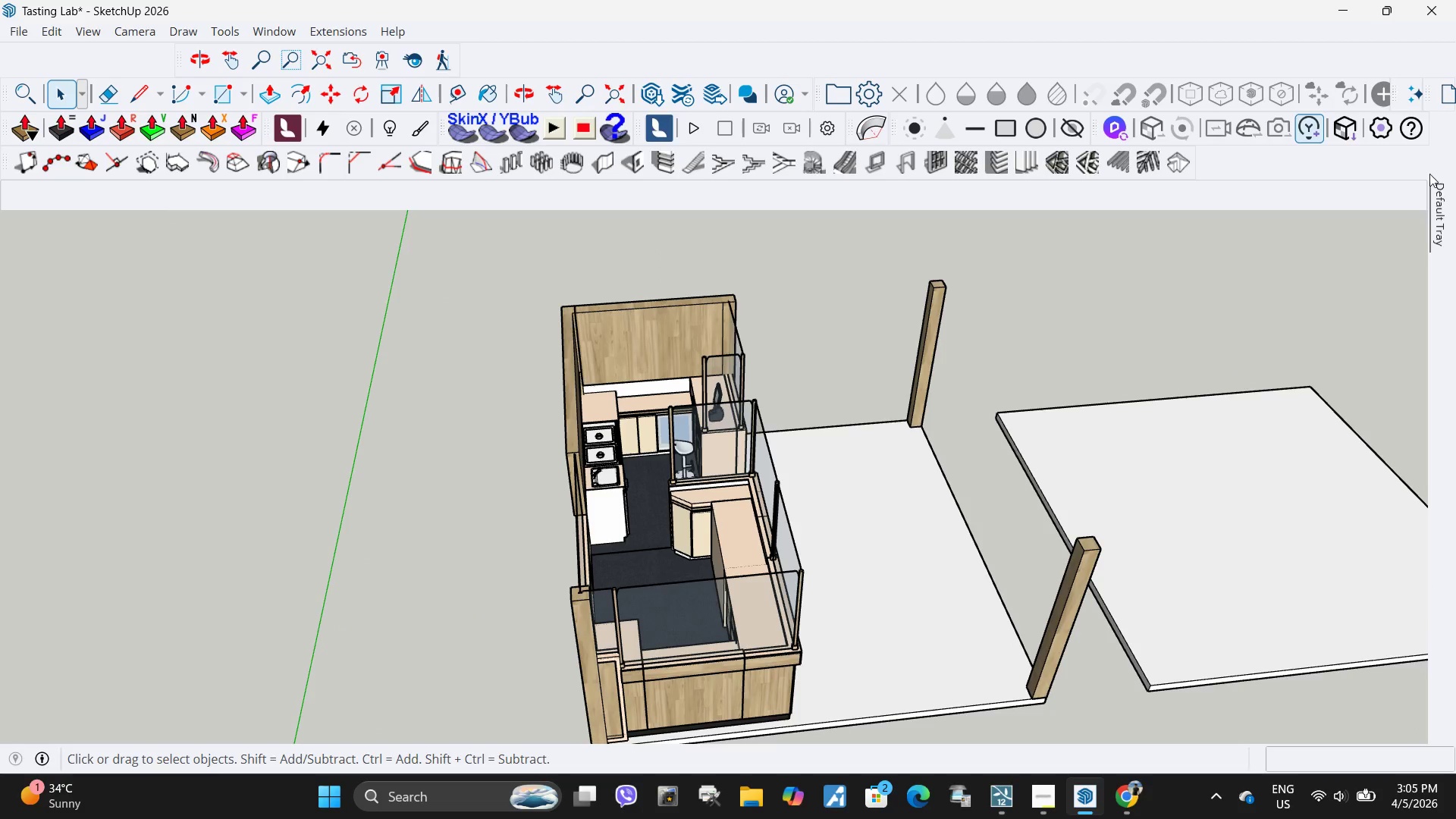 
mouse_move([1427, 174])
 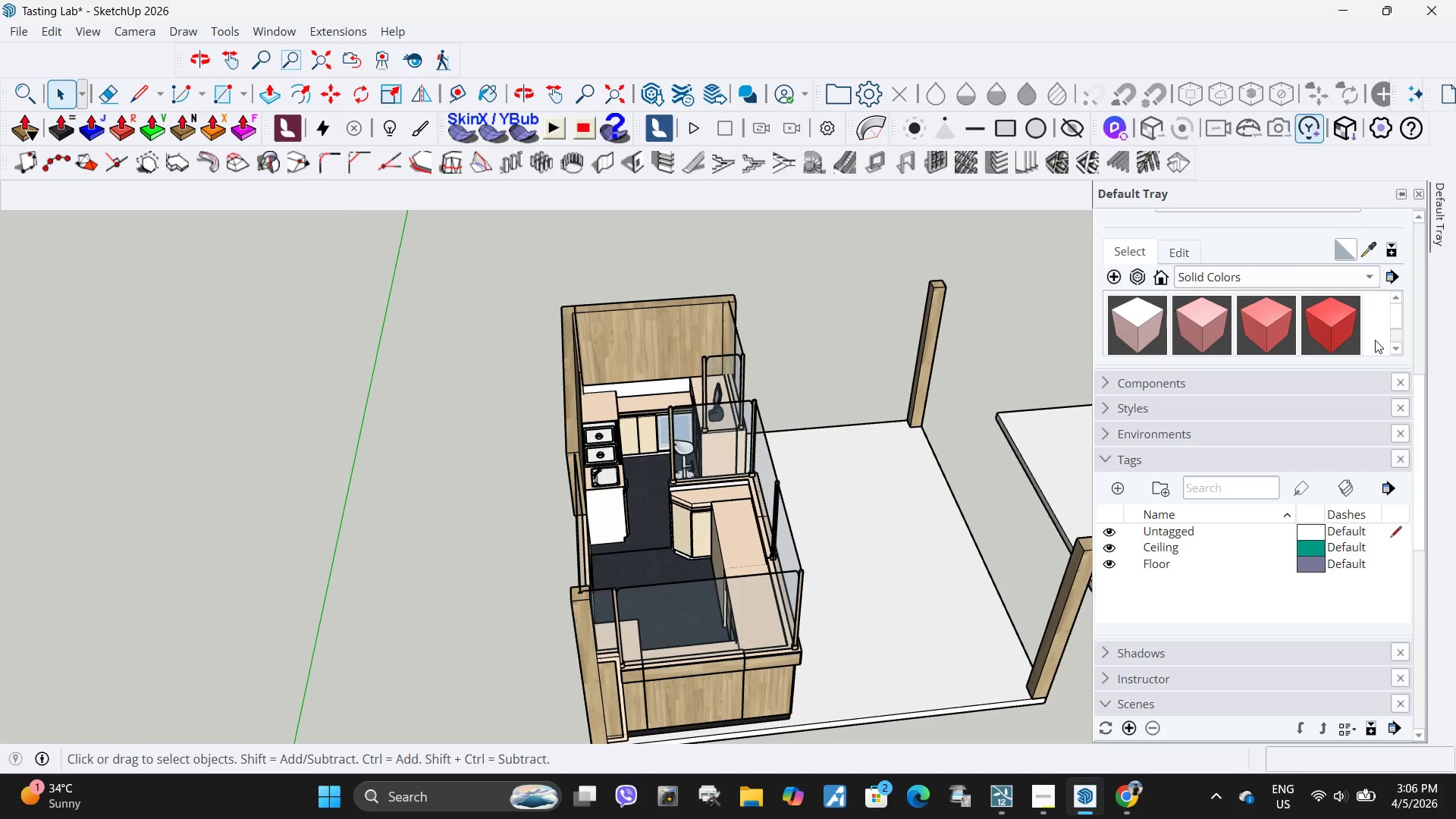 
scroll: coordinate [1150, 331], scroll_direction: down, amount: 6.0
 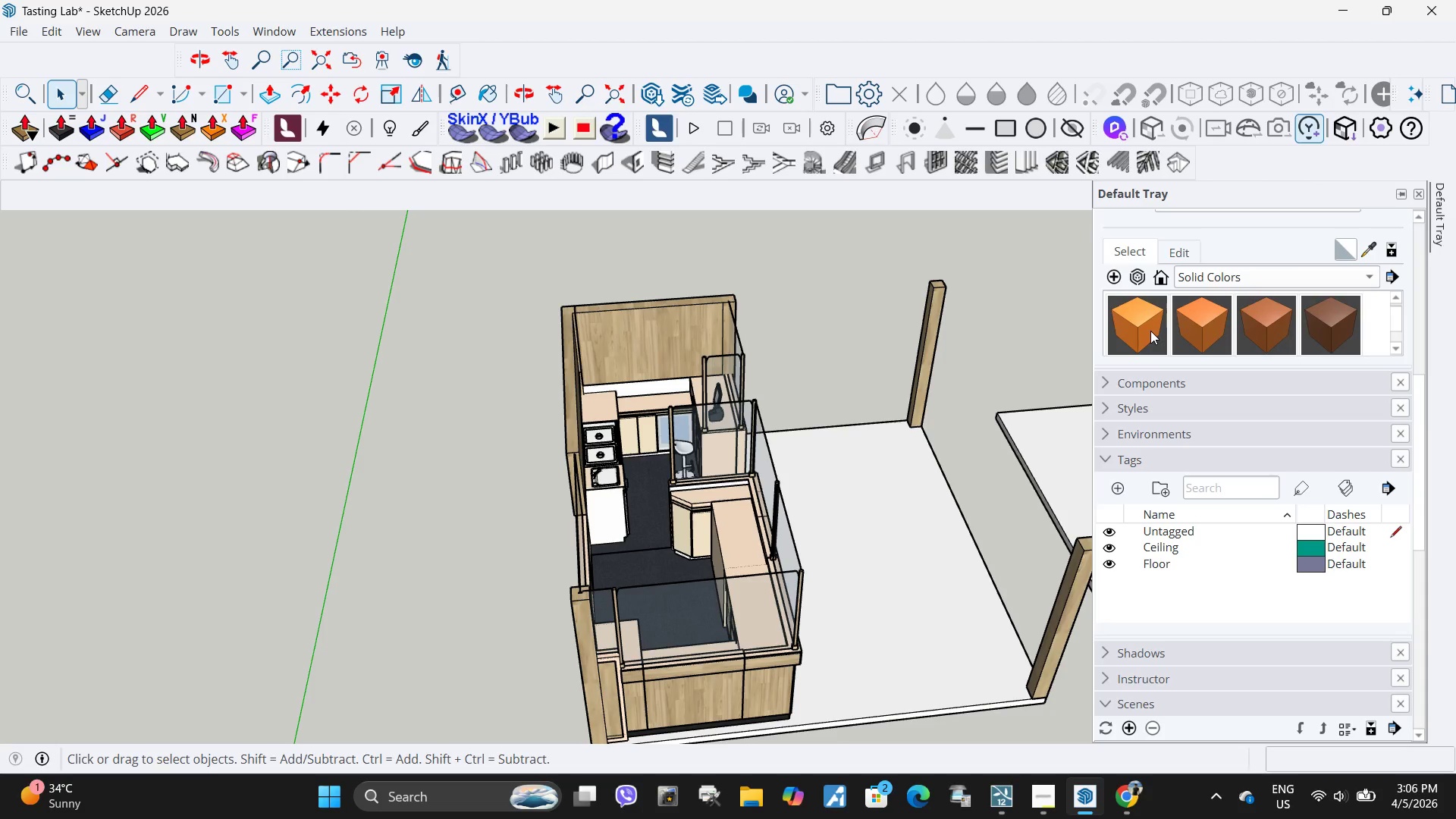 
left_click([1153, 326])
 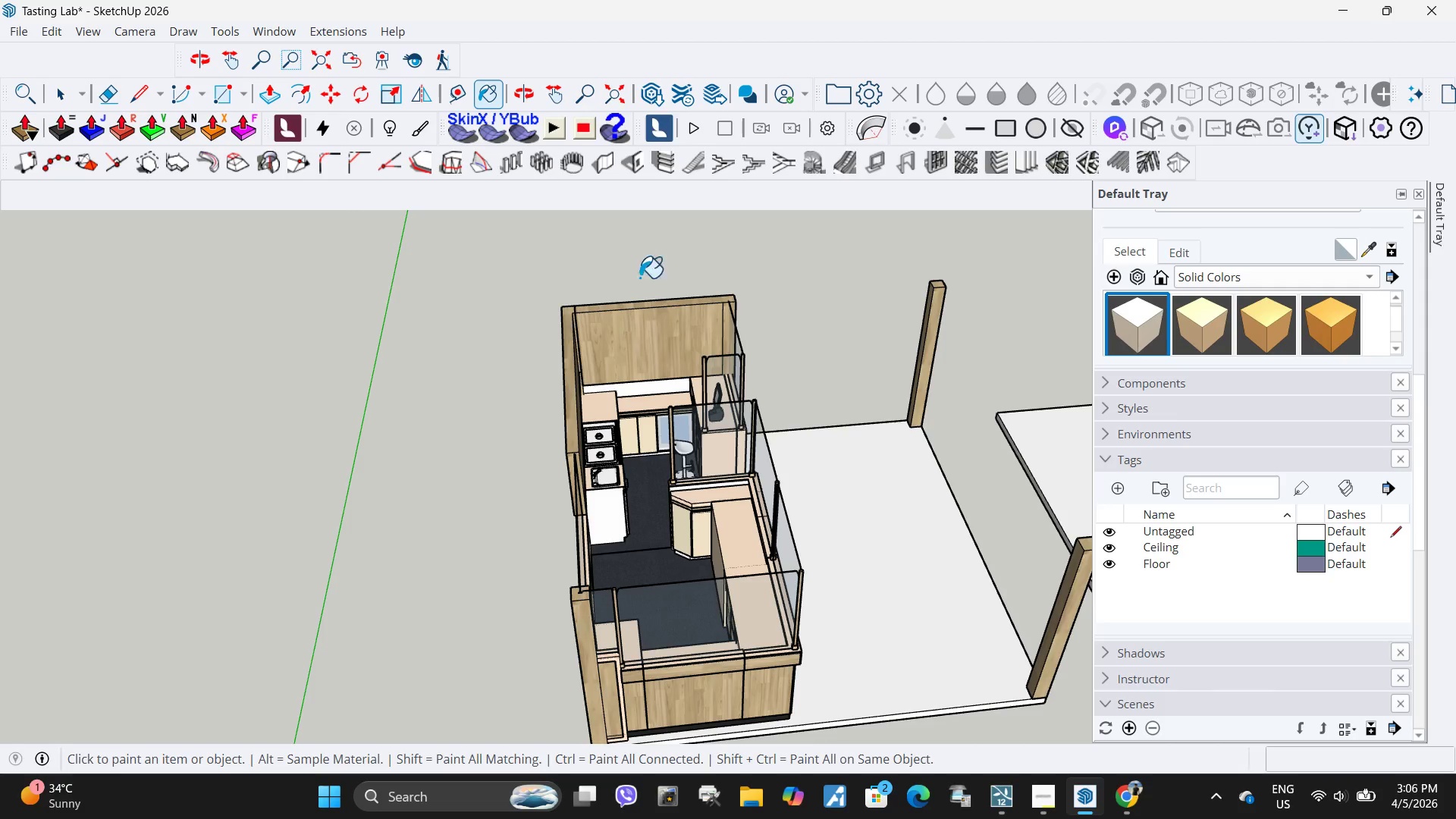 
scroll: coordinate [1153, 326], scroll_direction: up, amount: 1.0
 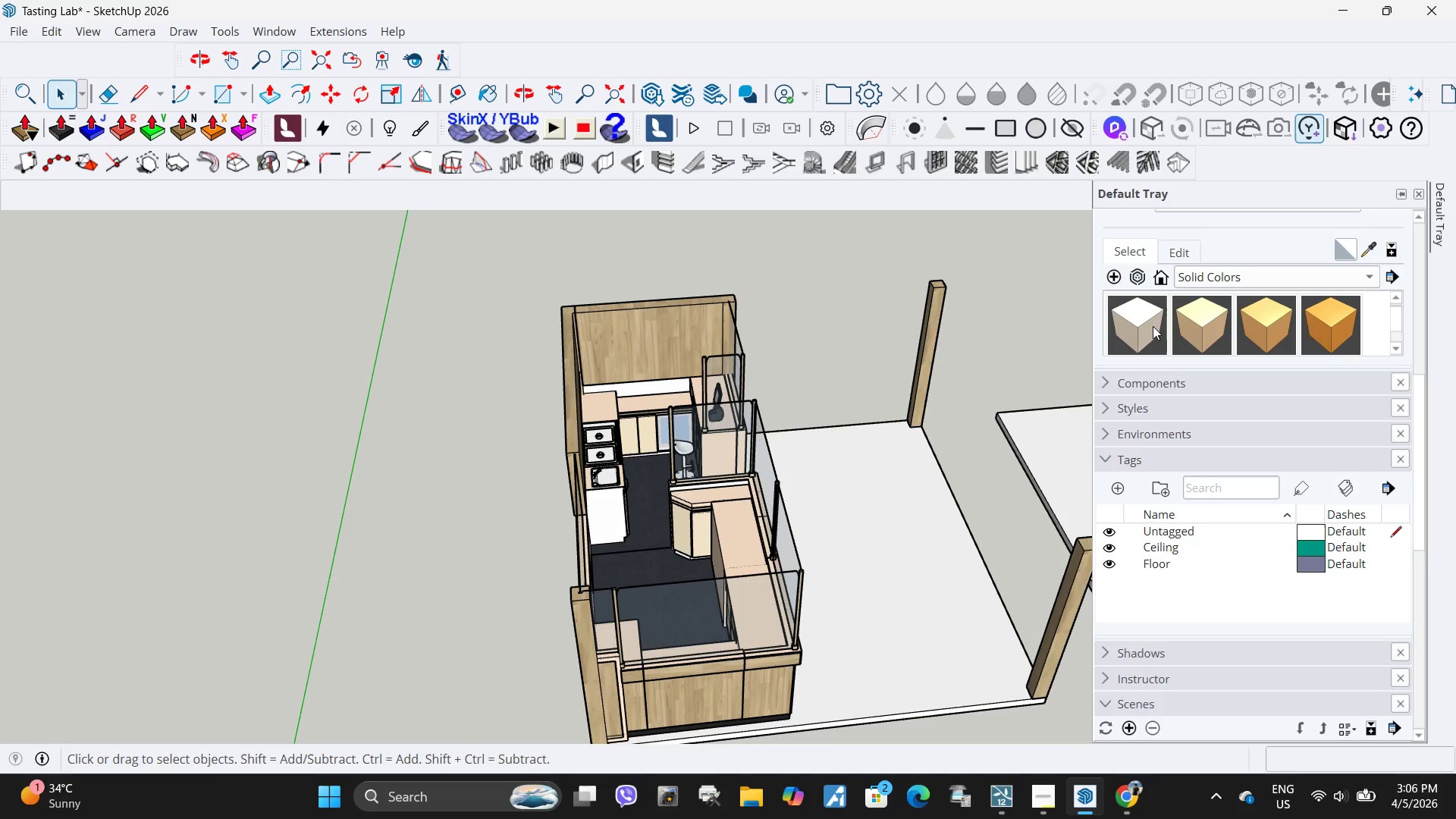 
key(Space)
 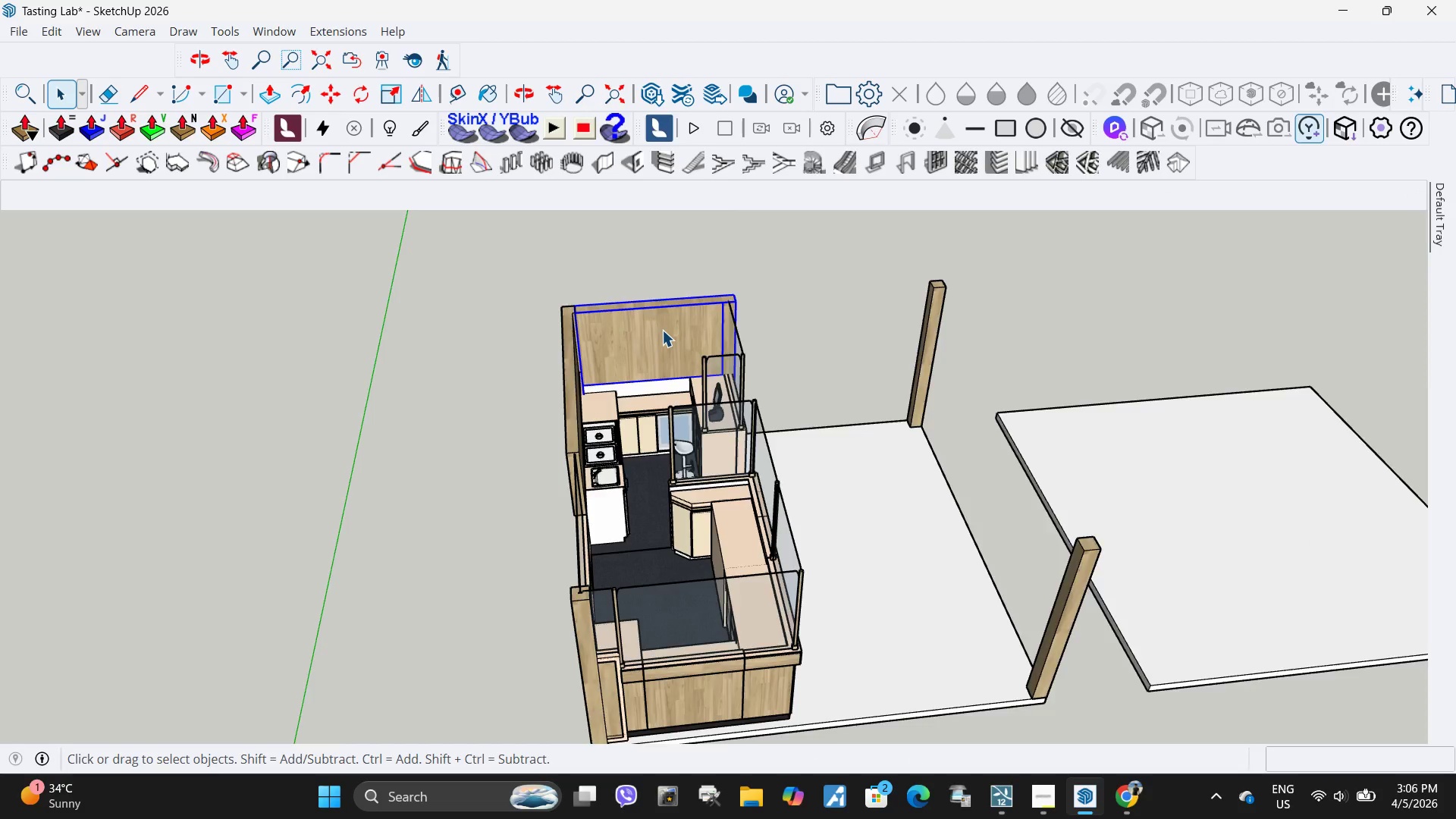 
double_click([662, 330])
 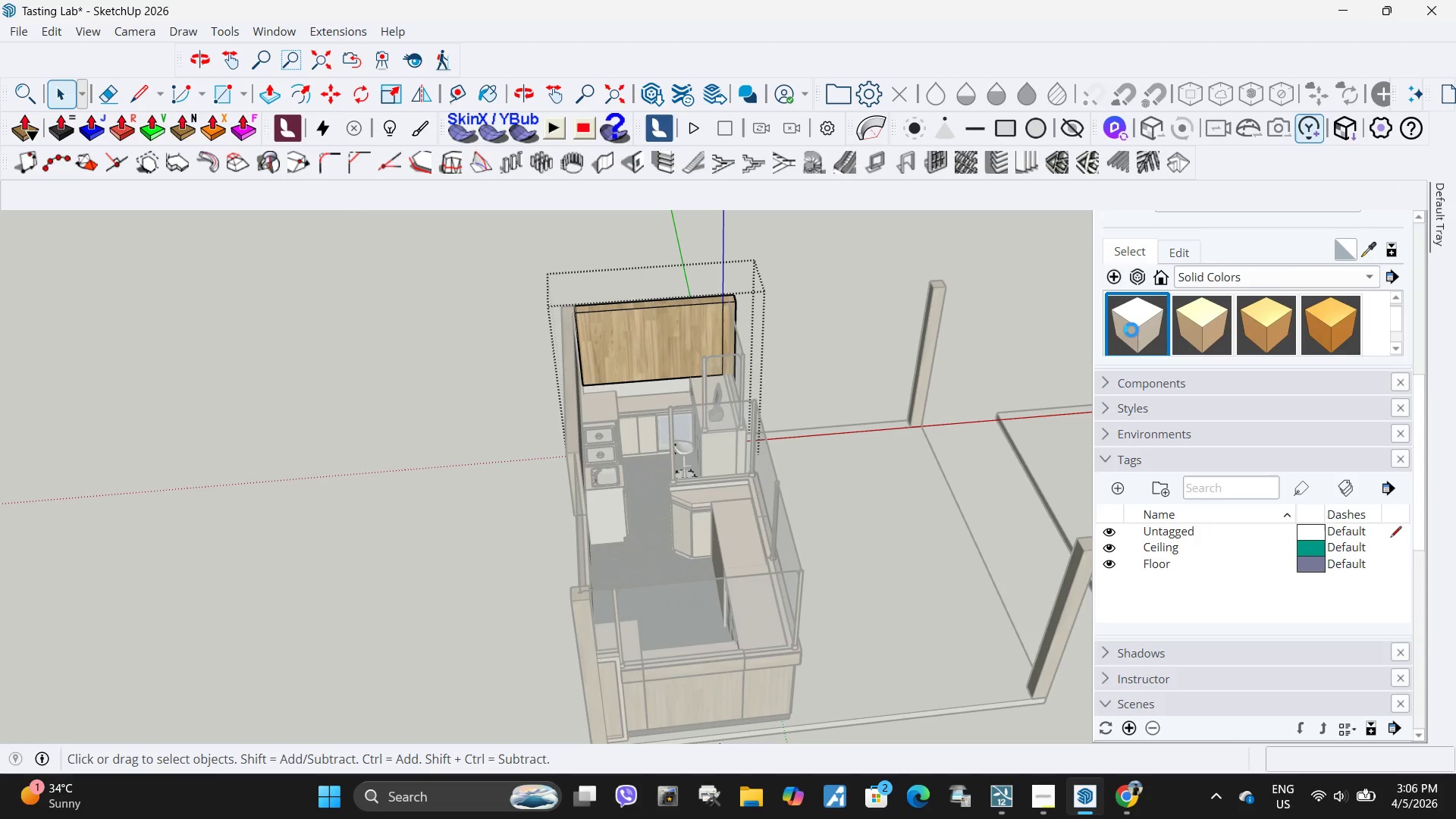 
double_click([1139, 325])
 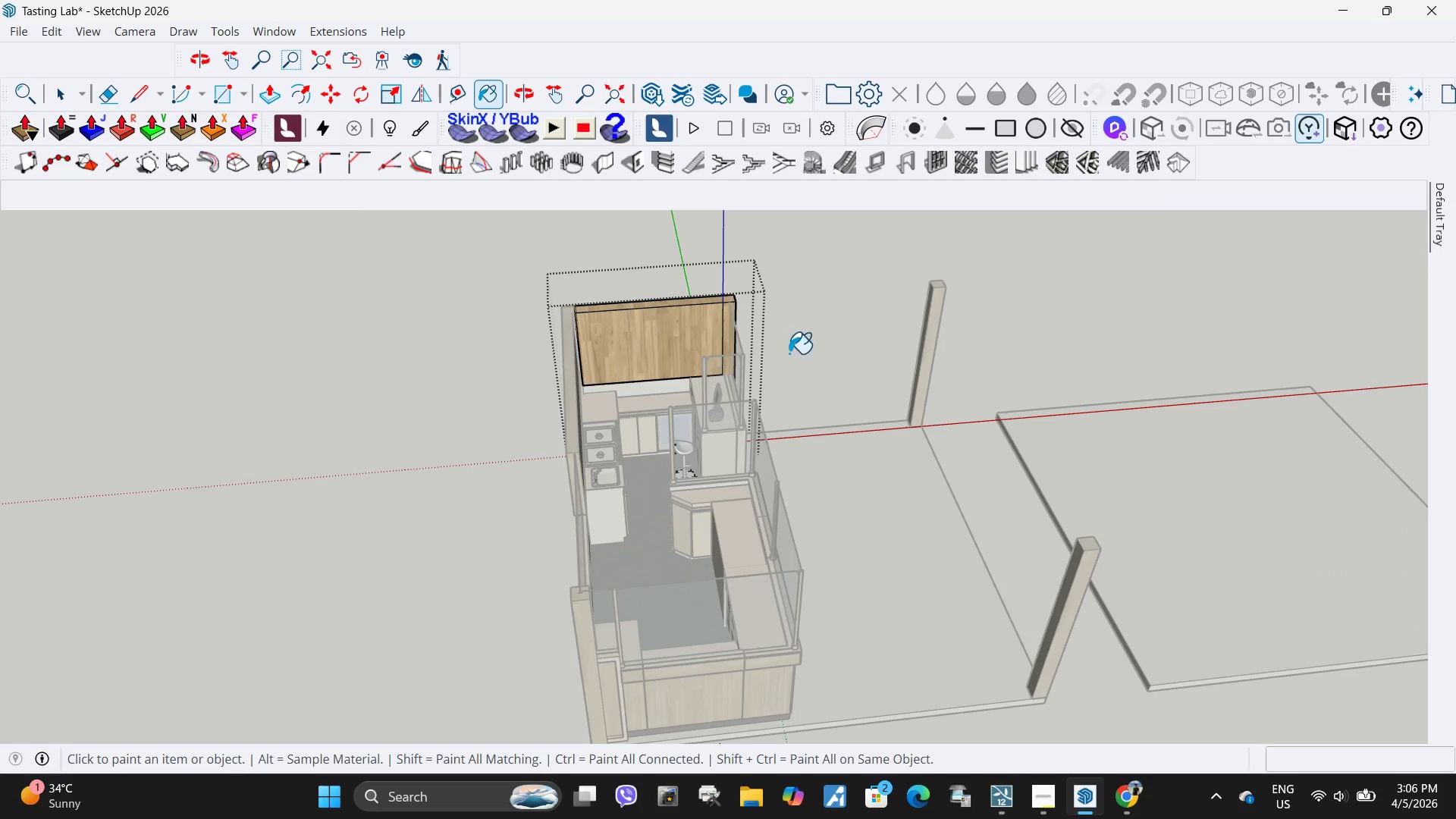 
left_click([656, 330])
 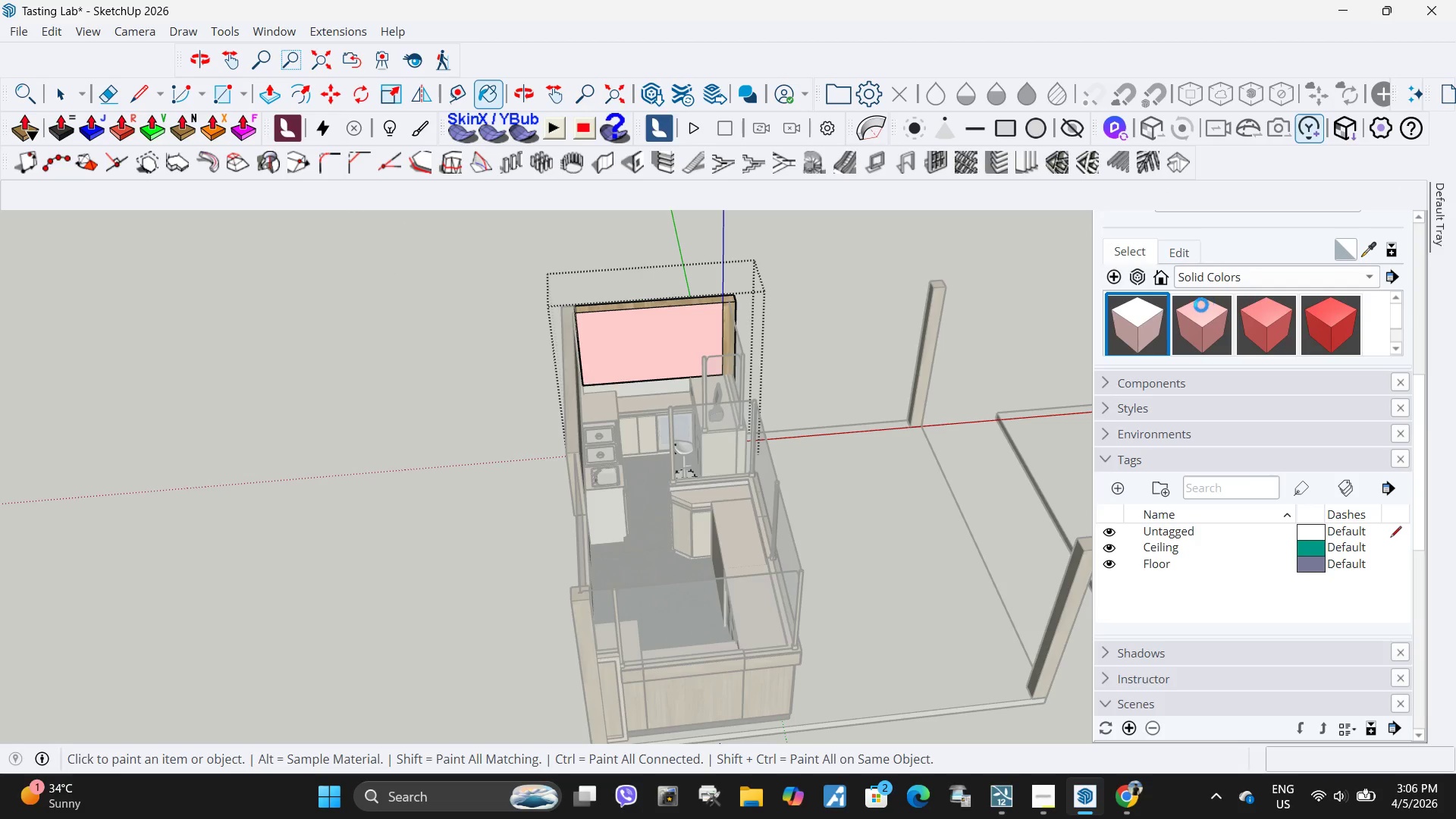 
scroll: coordinate [1238, 321], scroll_direction: down, amount: 31.0
 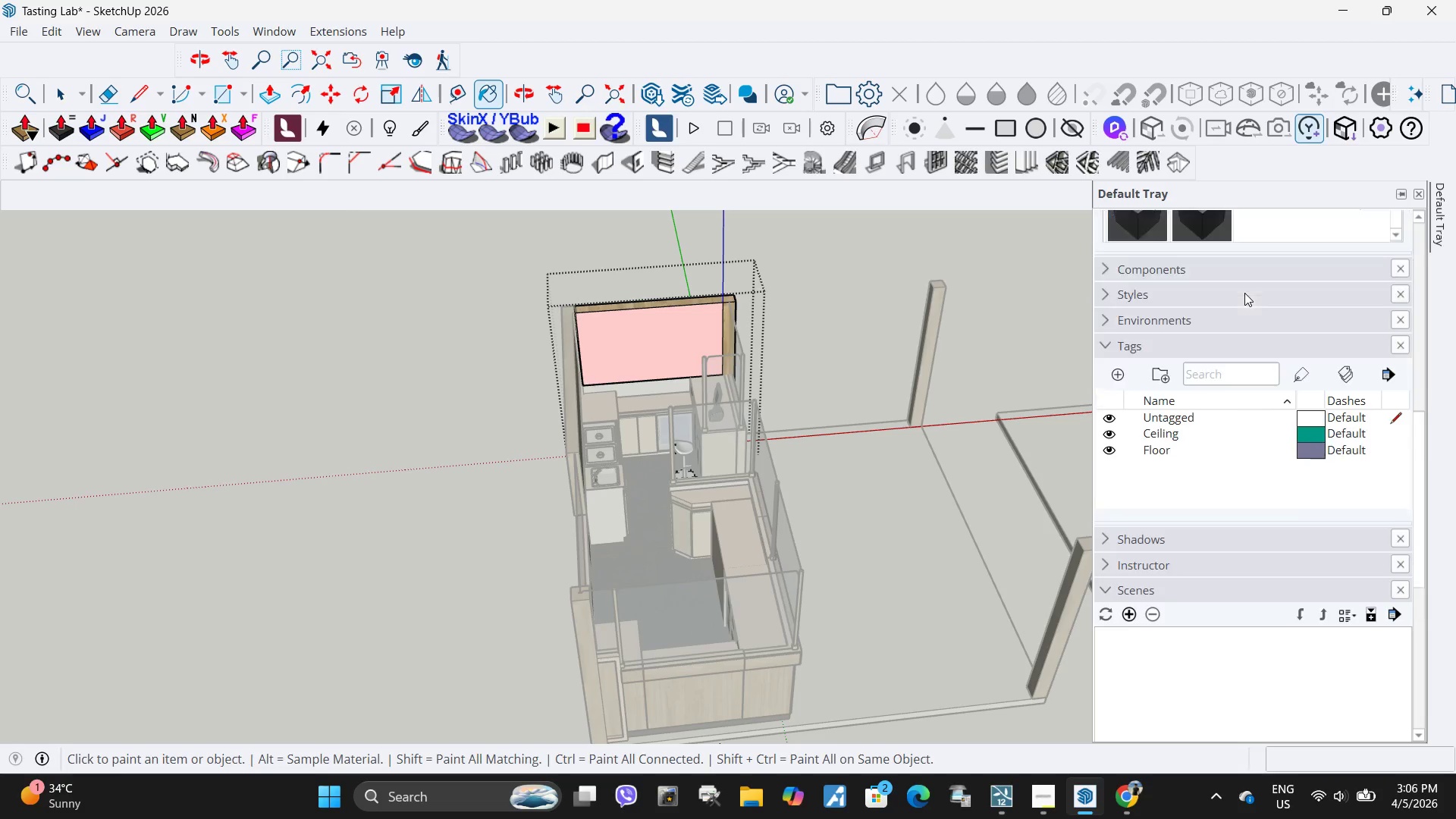 
scroll: coordinate [1153, 267], scroll_direction: up, amount: 5.0
 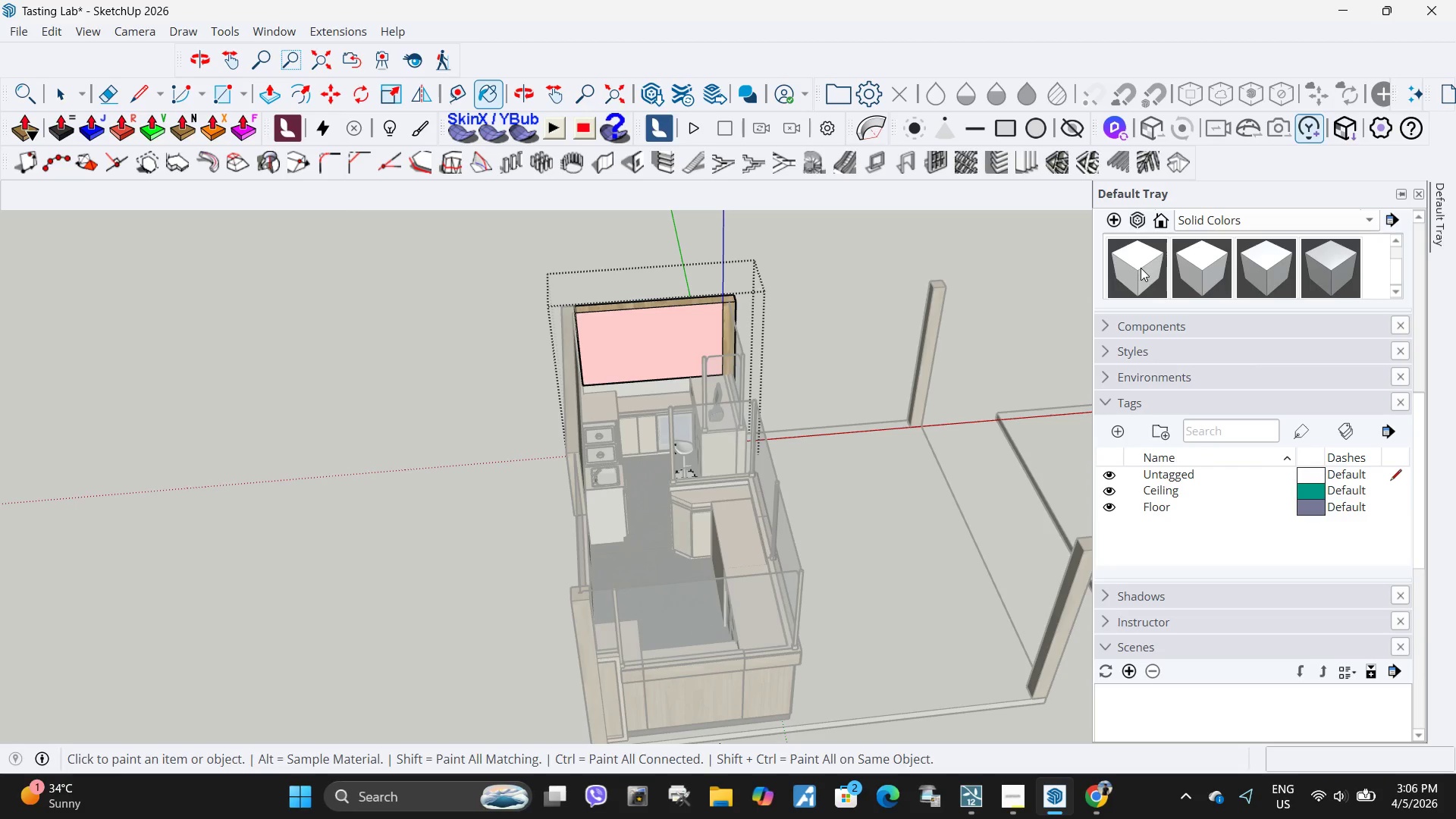 
left_click([1140, 267])
 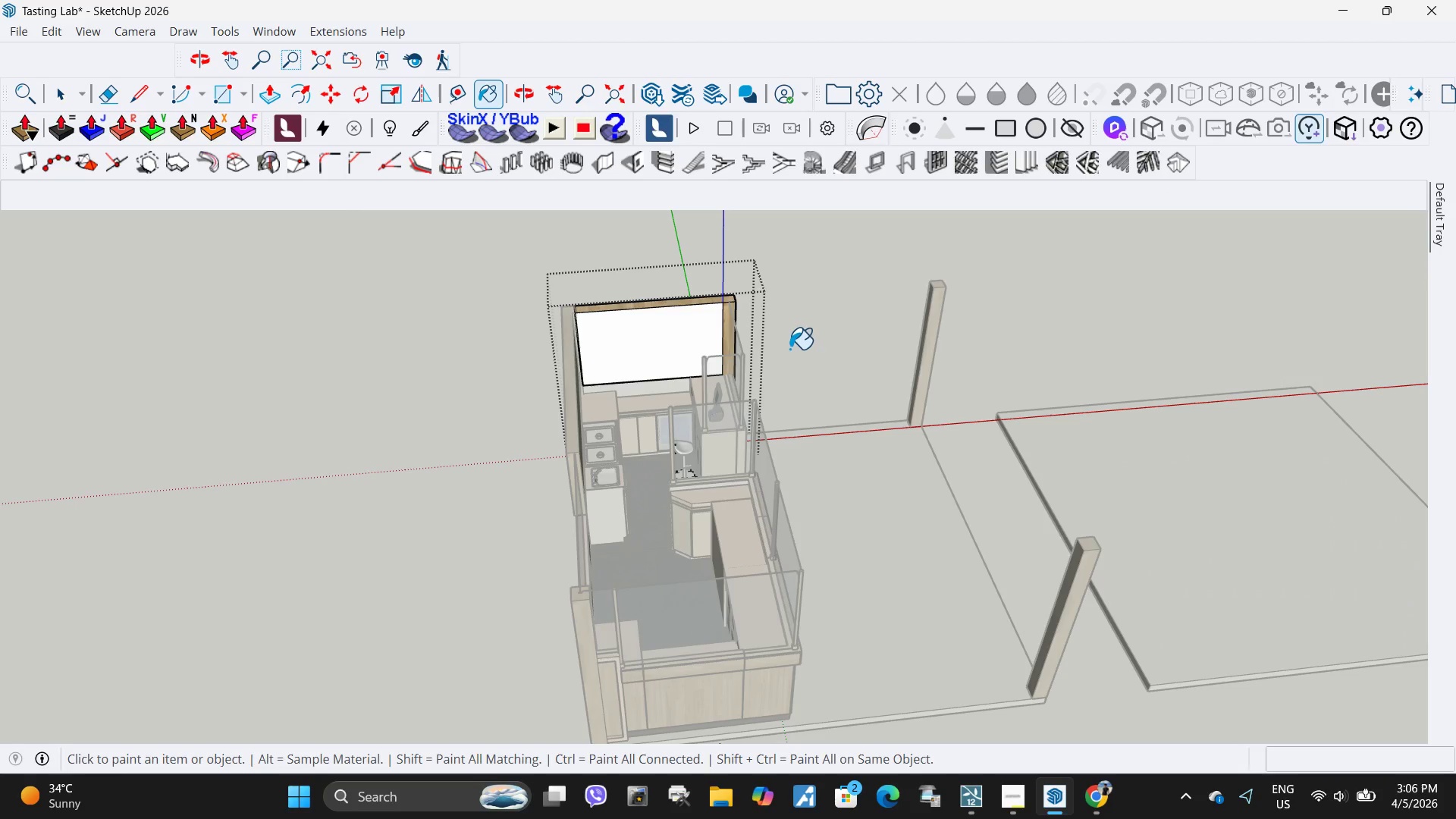 
scroll: coordinate [739, 284], scroll_direction: up, amount: 7.0
 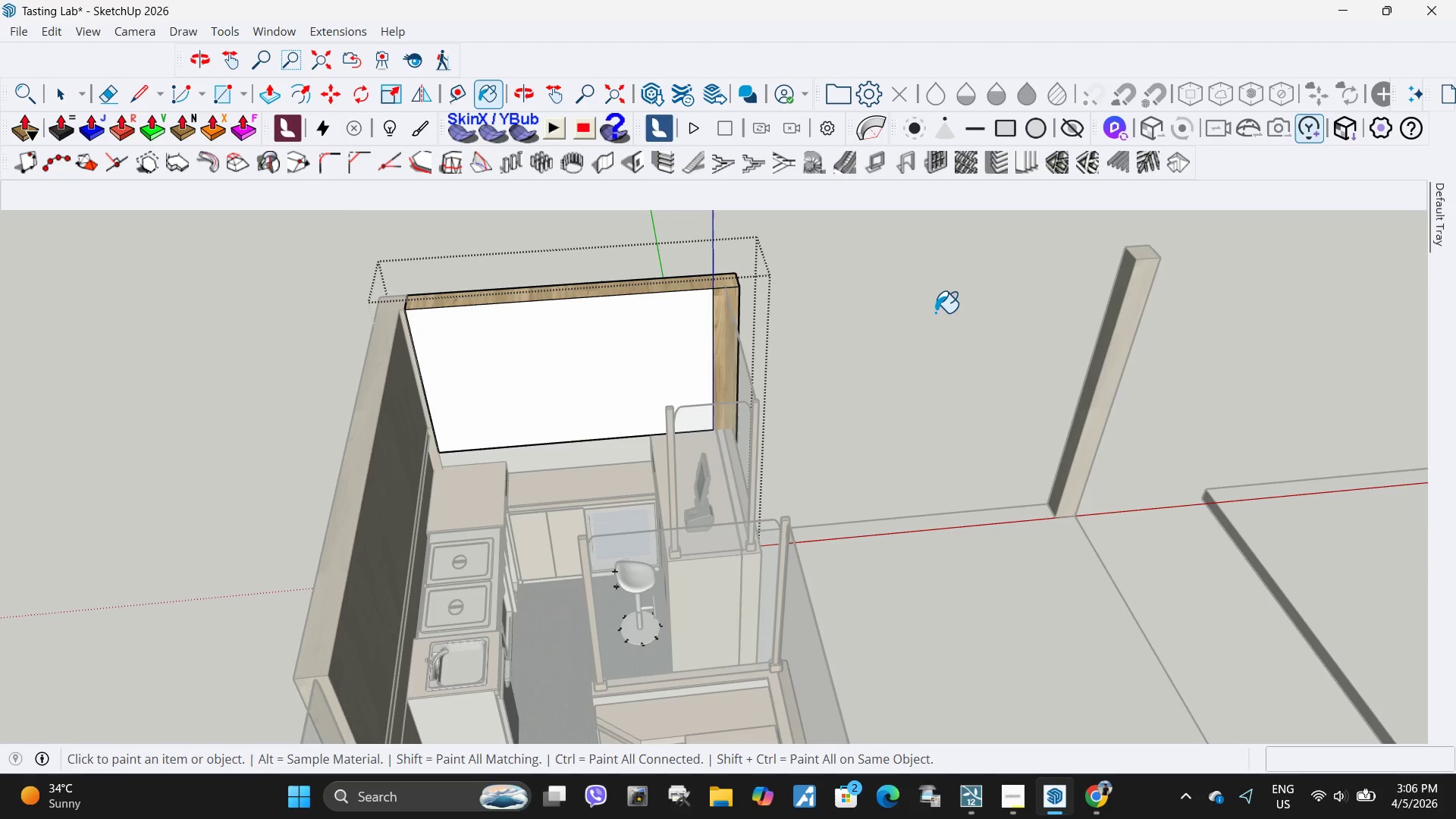 
key(Space)
 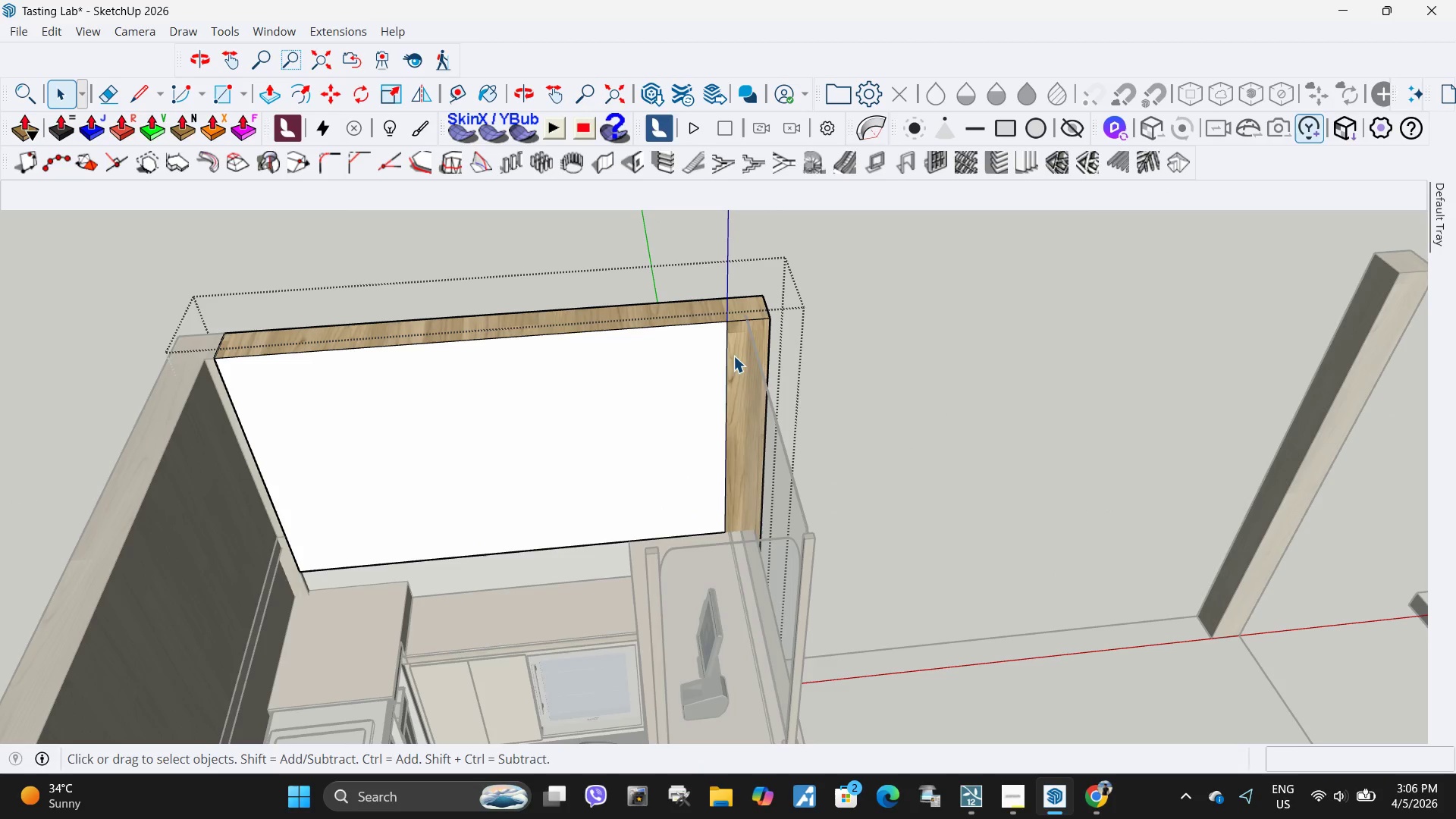 
double_click([733, 356])
 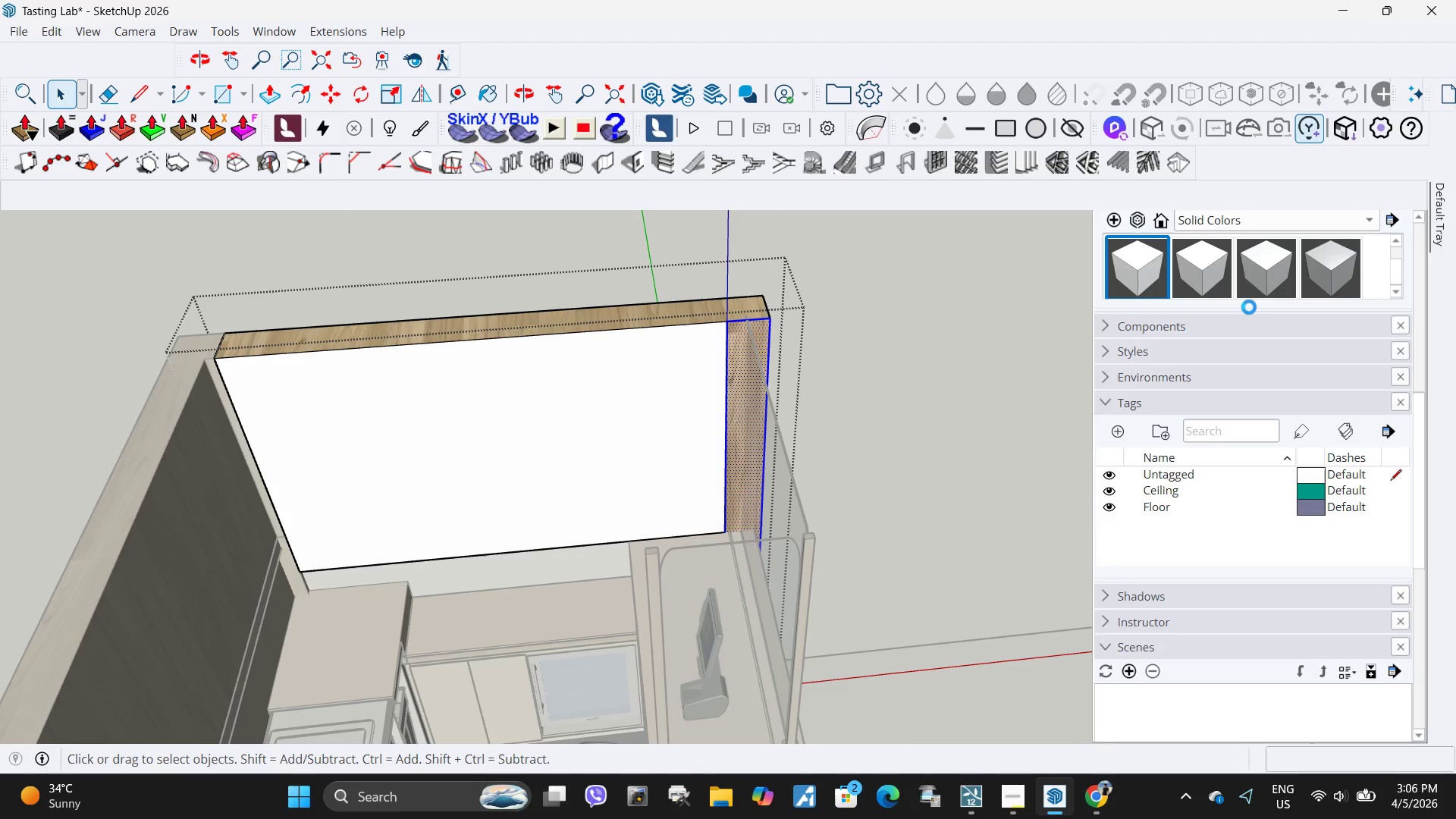 
scroll: coordinate [739, 318], scroll_direction: up, amount: 3.0
 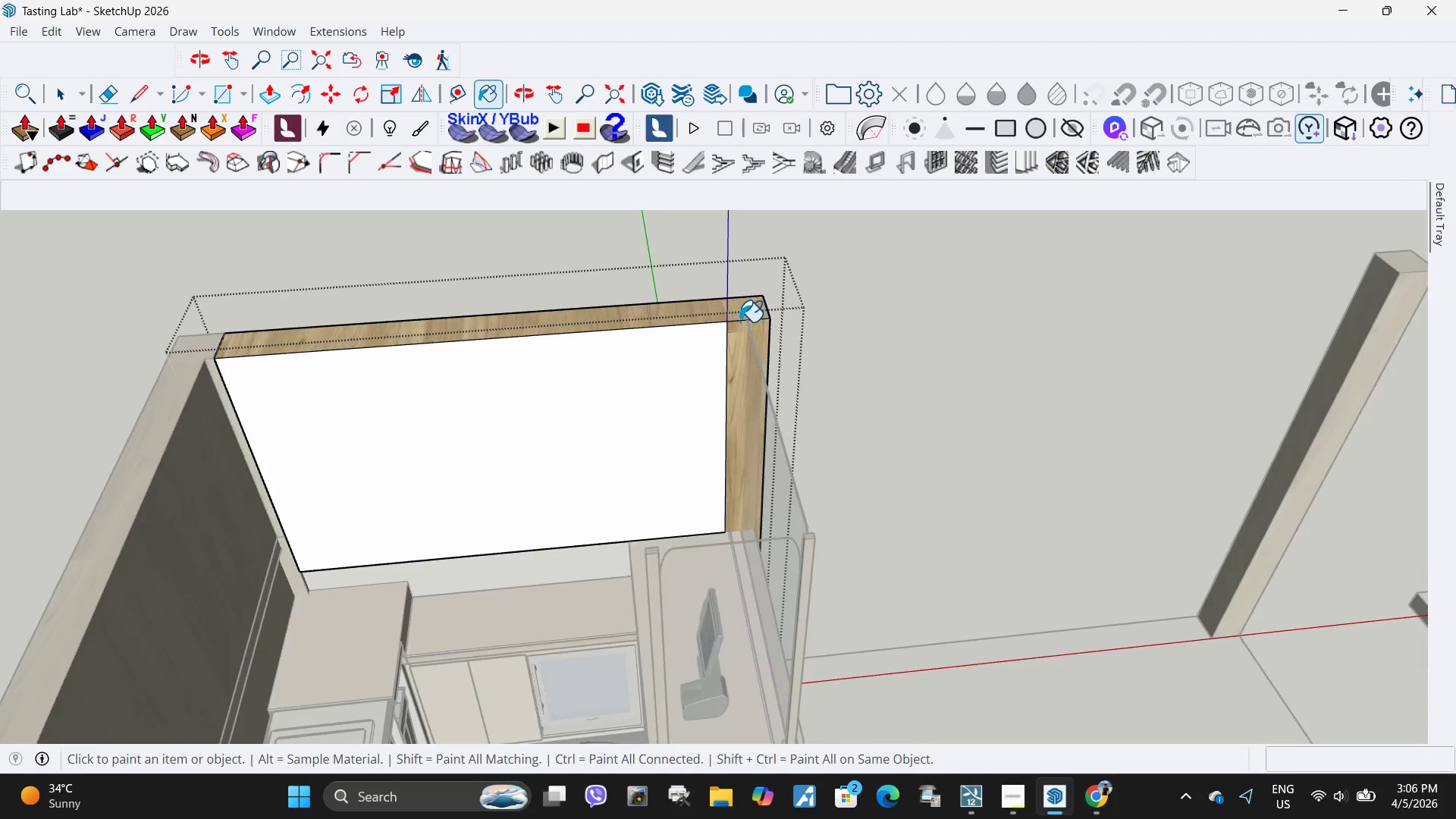 
left_click([1131, 255])
 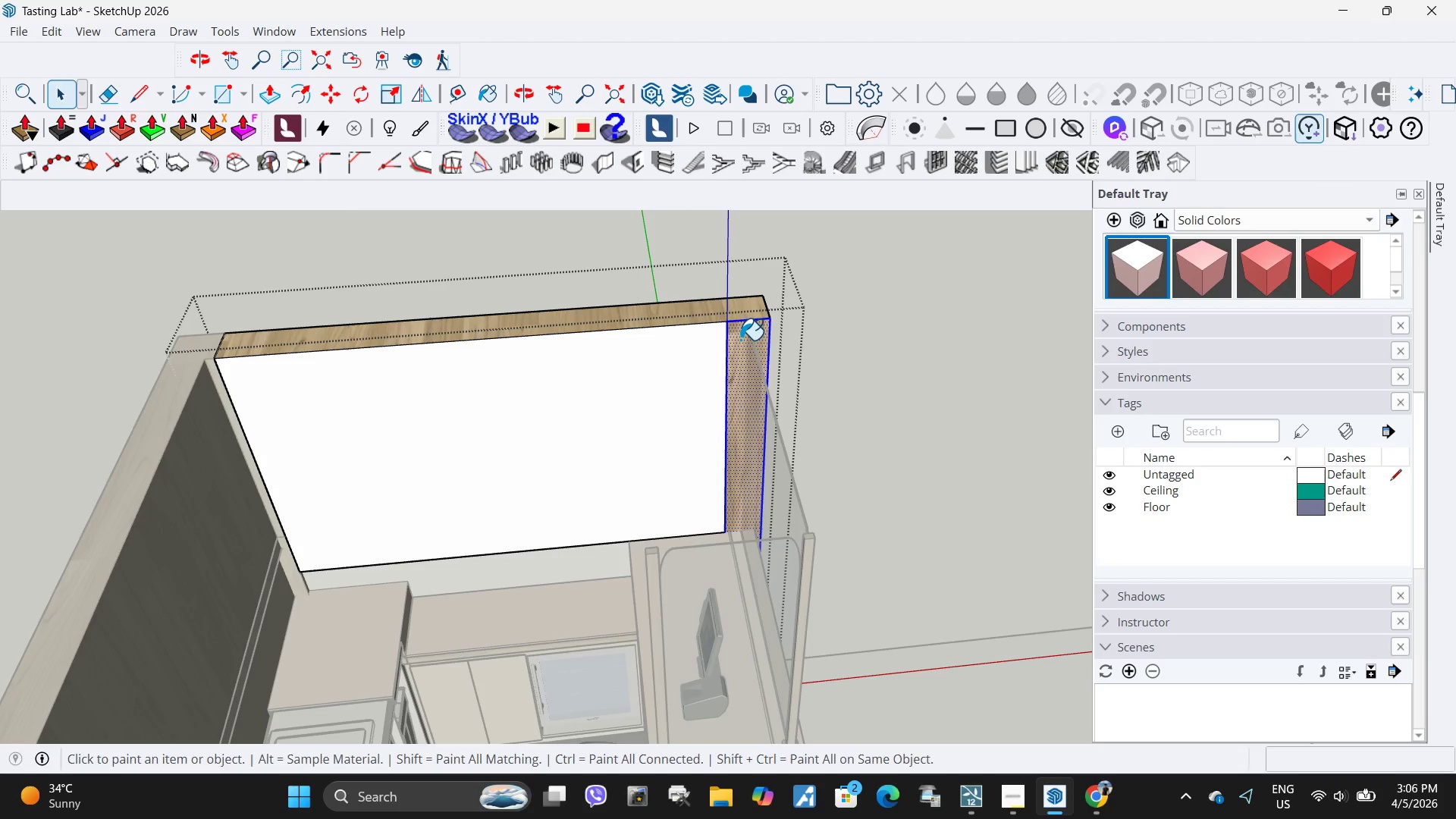 
left_click([742, 341])
 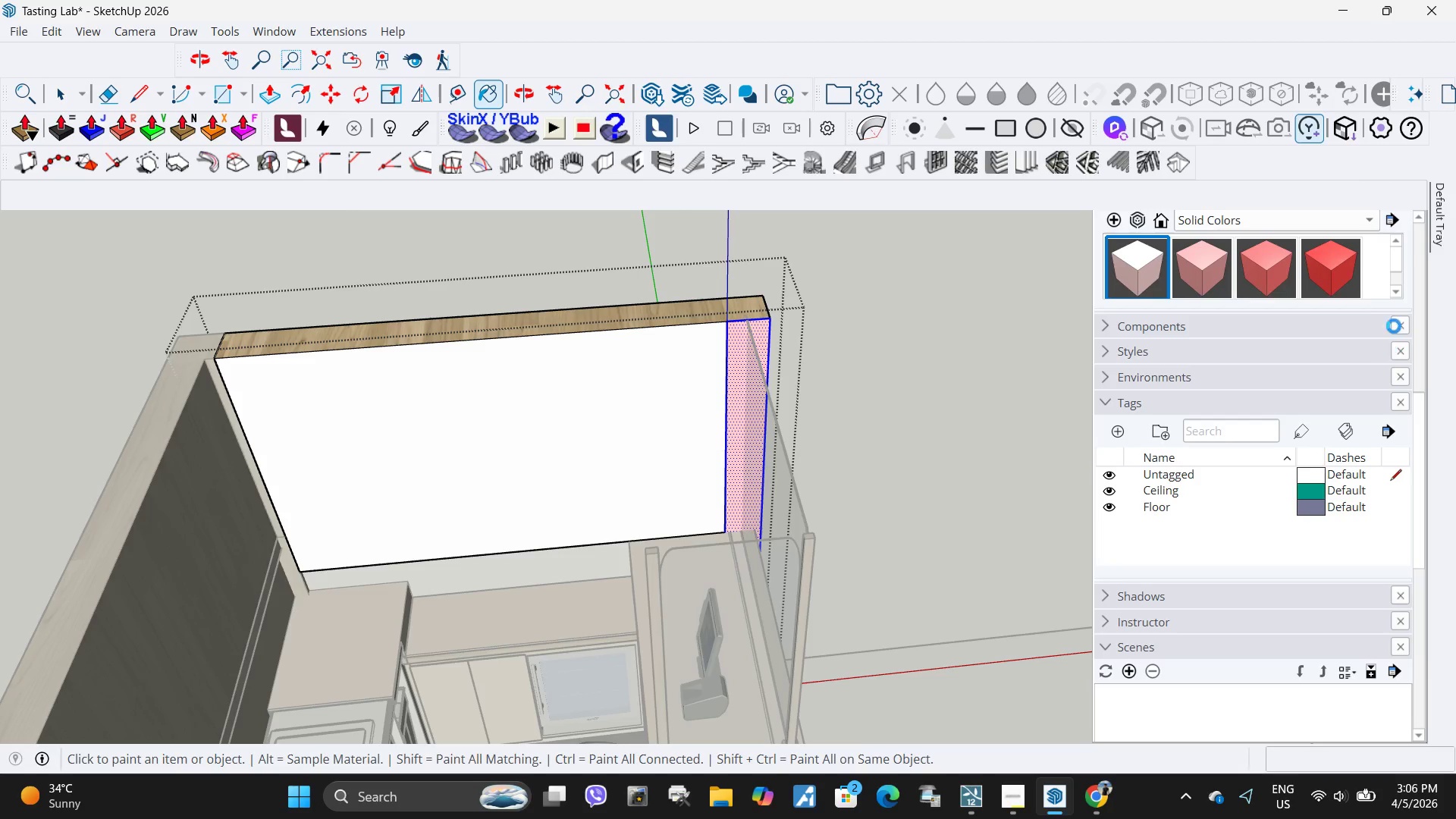 
scroll: coordinate [1275, 444], scroll_direction: up, amount: 5.0
 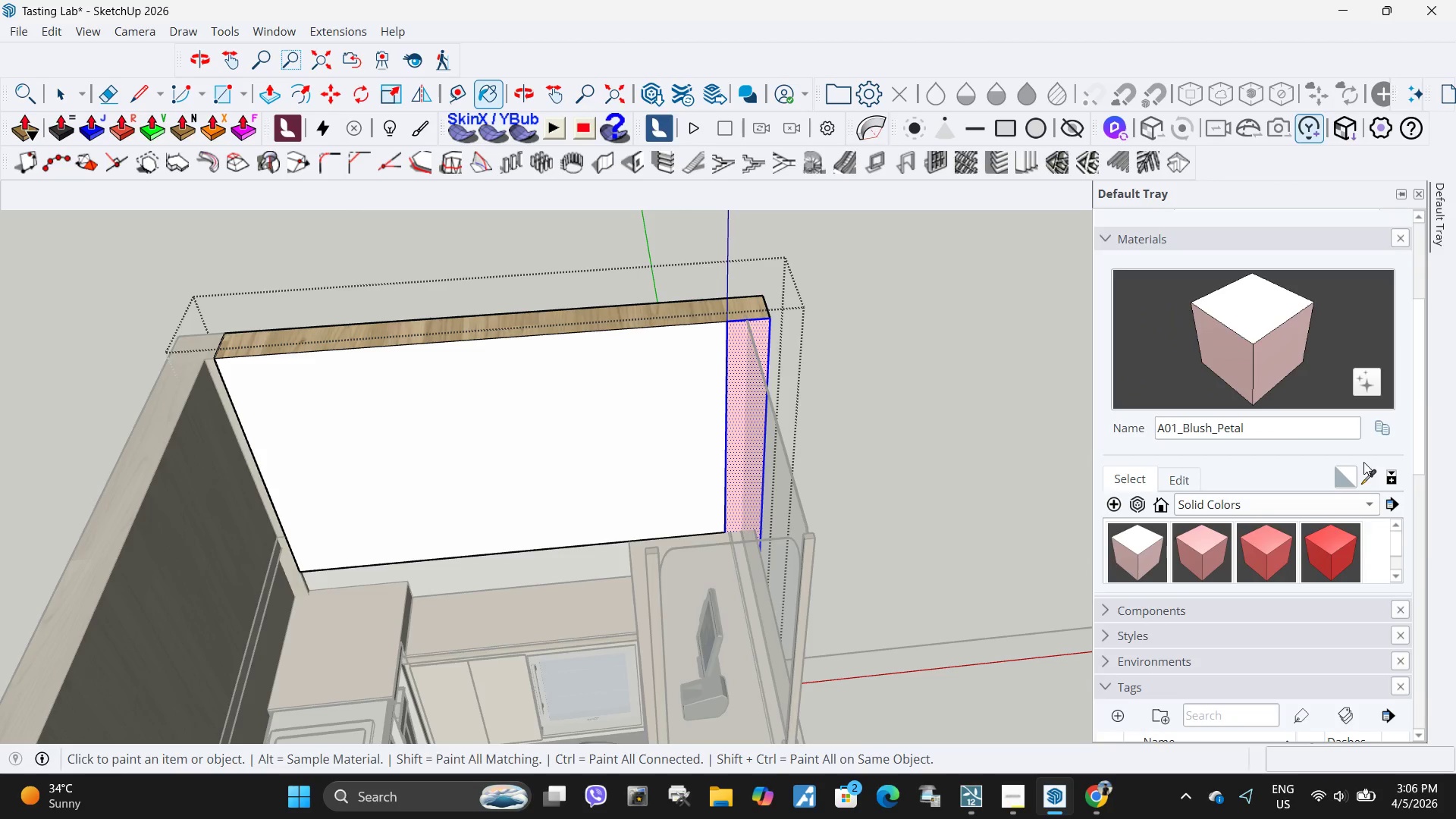 
left_click([1367, 475])
 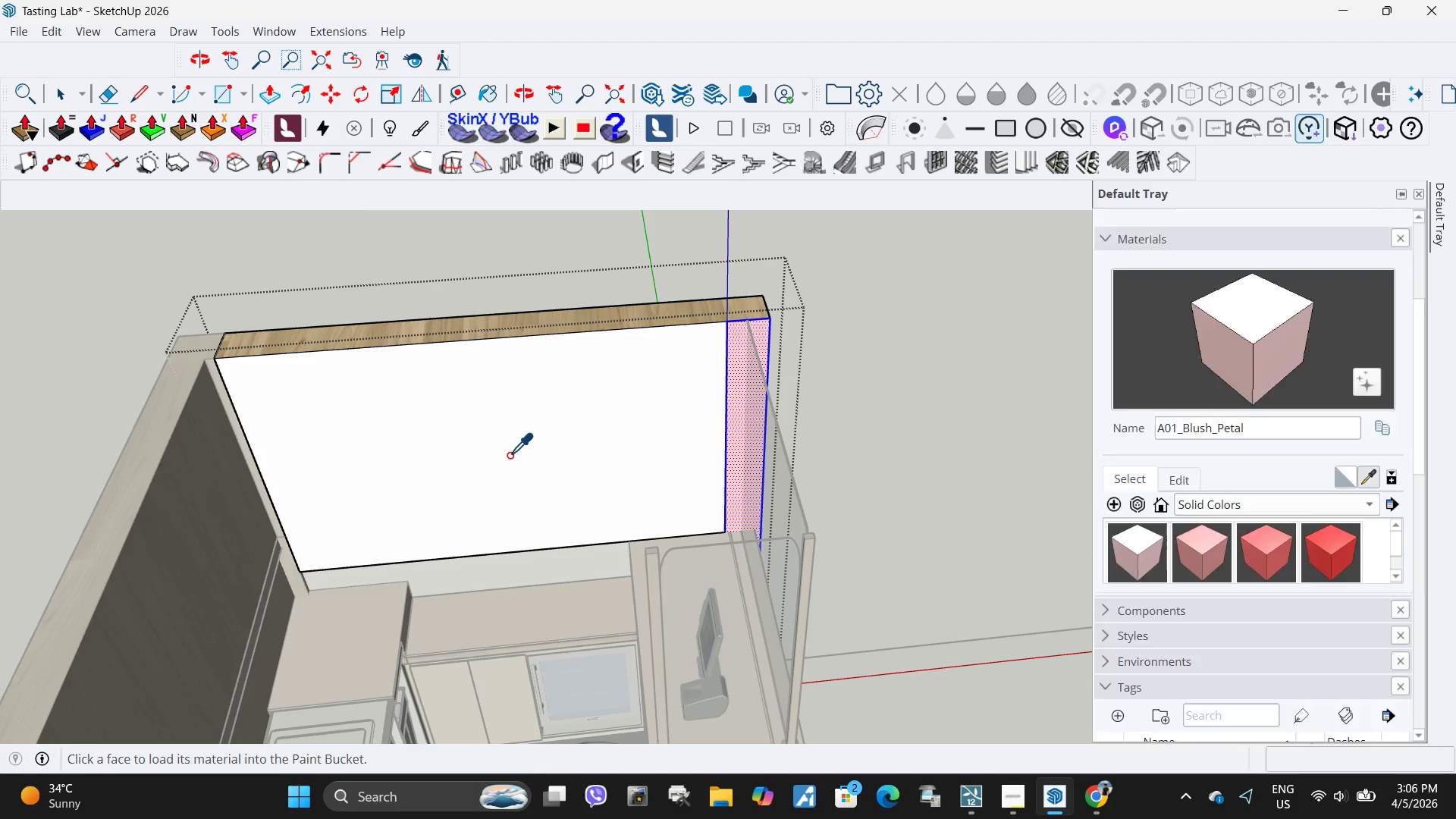 
left_click_drag(start_coordinate=[509, 455], to_coordinate=[519, 452])
 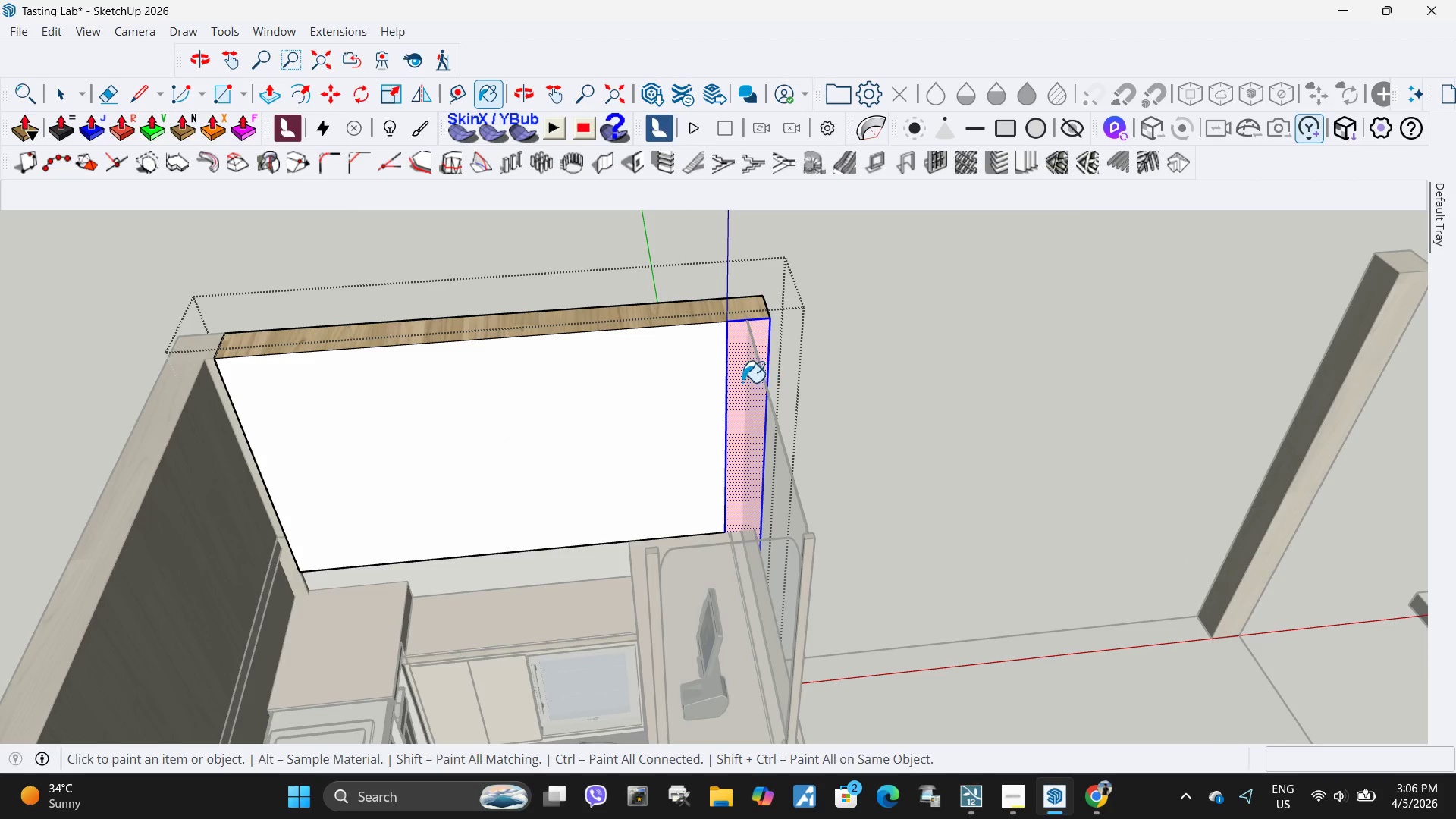 
left_click([733, 382])
 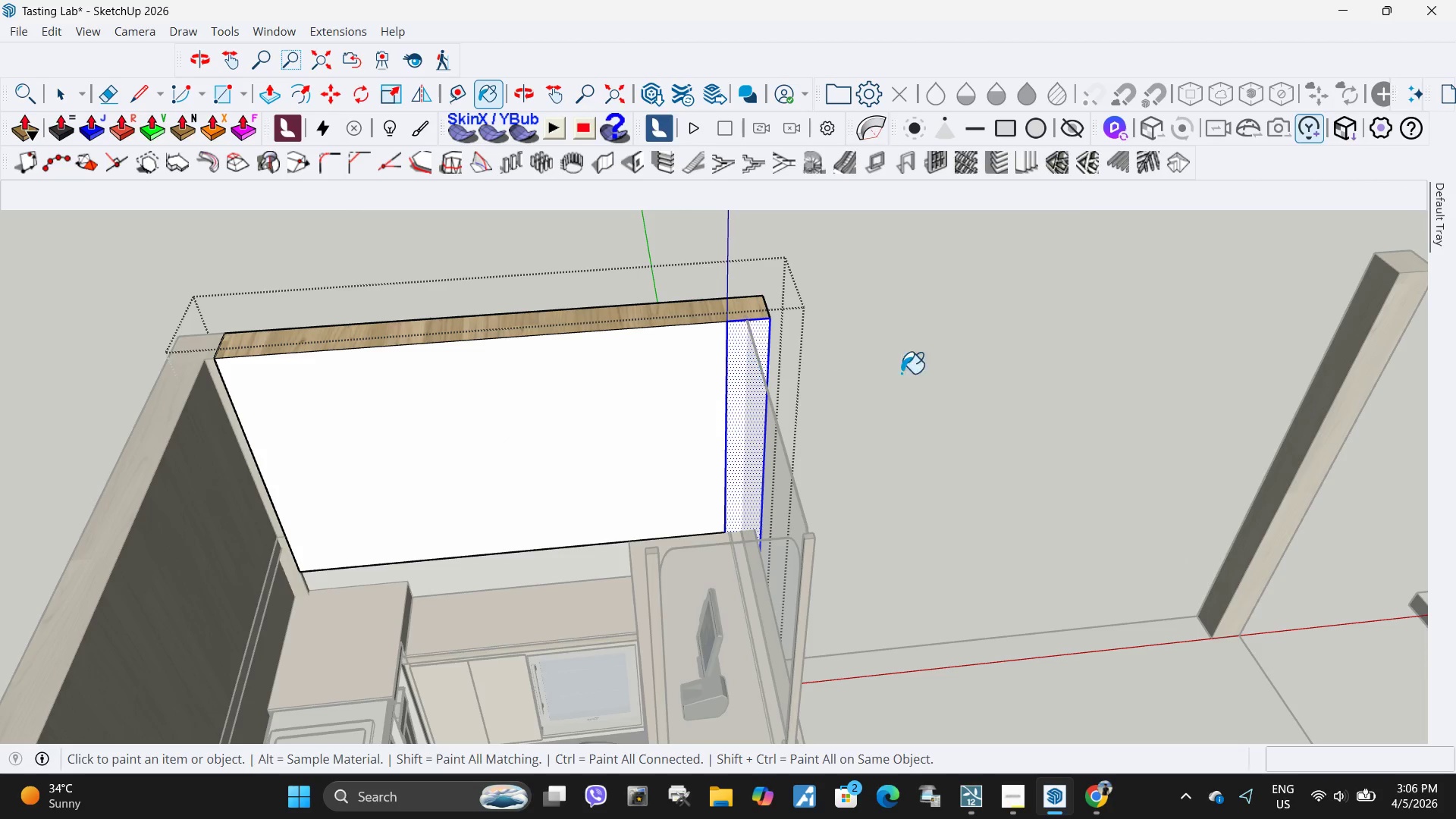 
key(Space)
 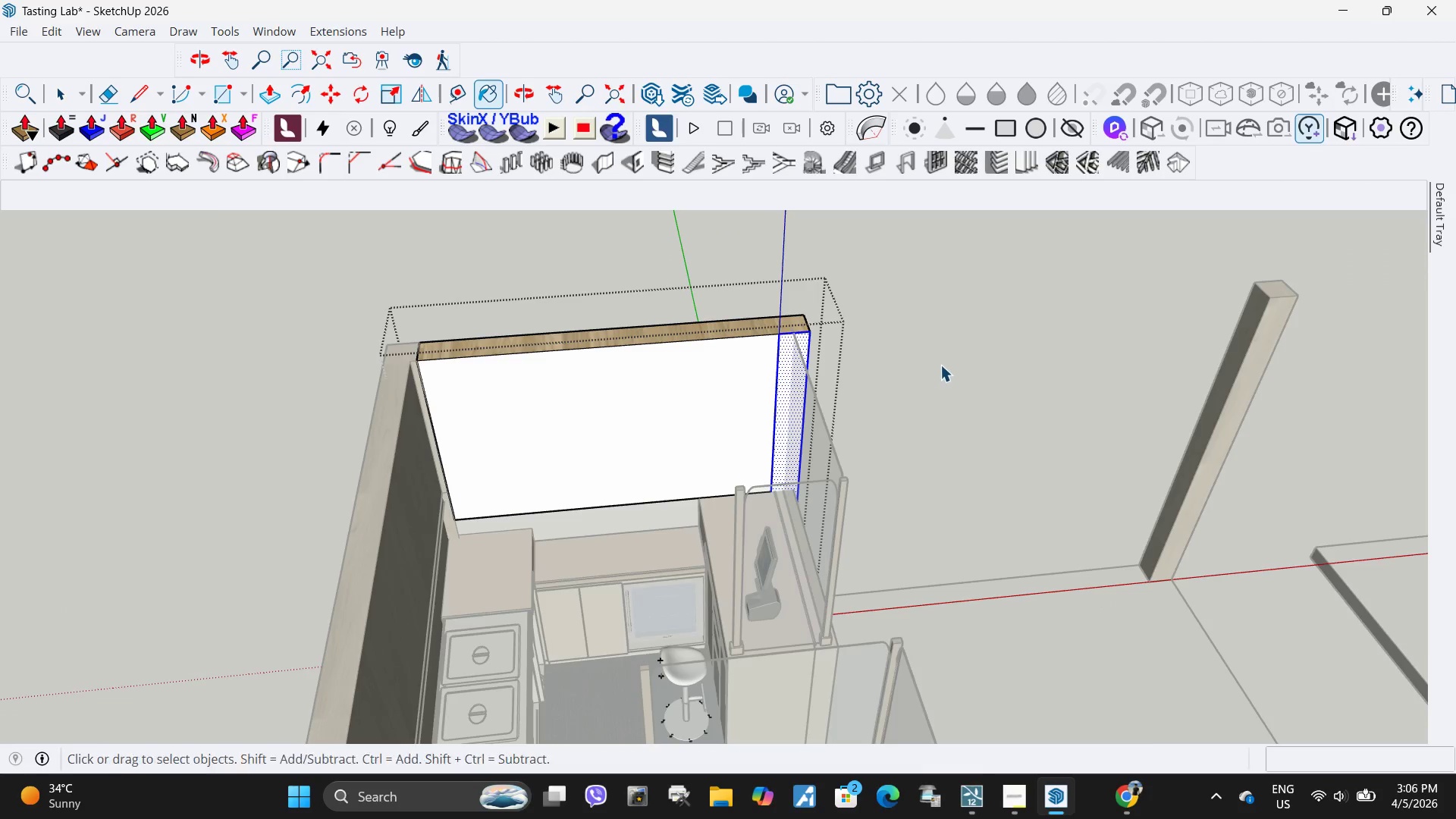 
left_click([940, 365])
 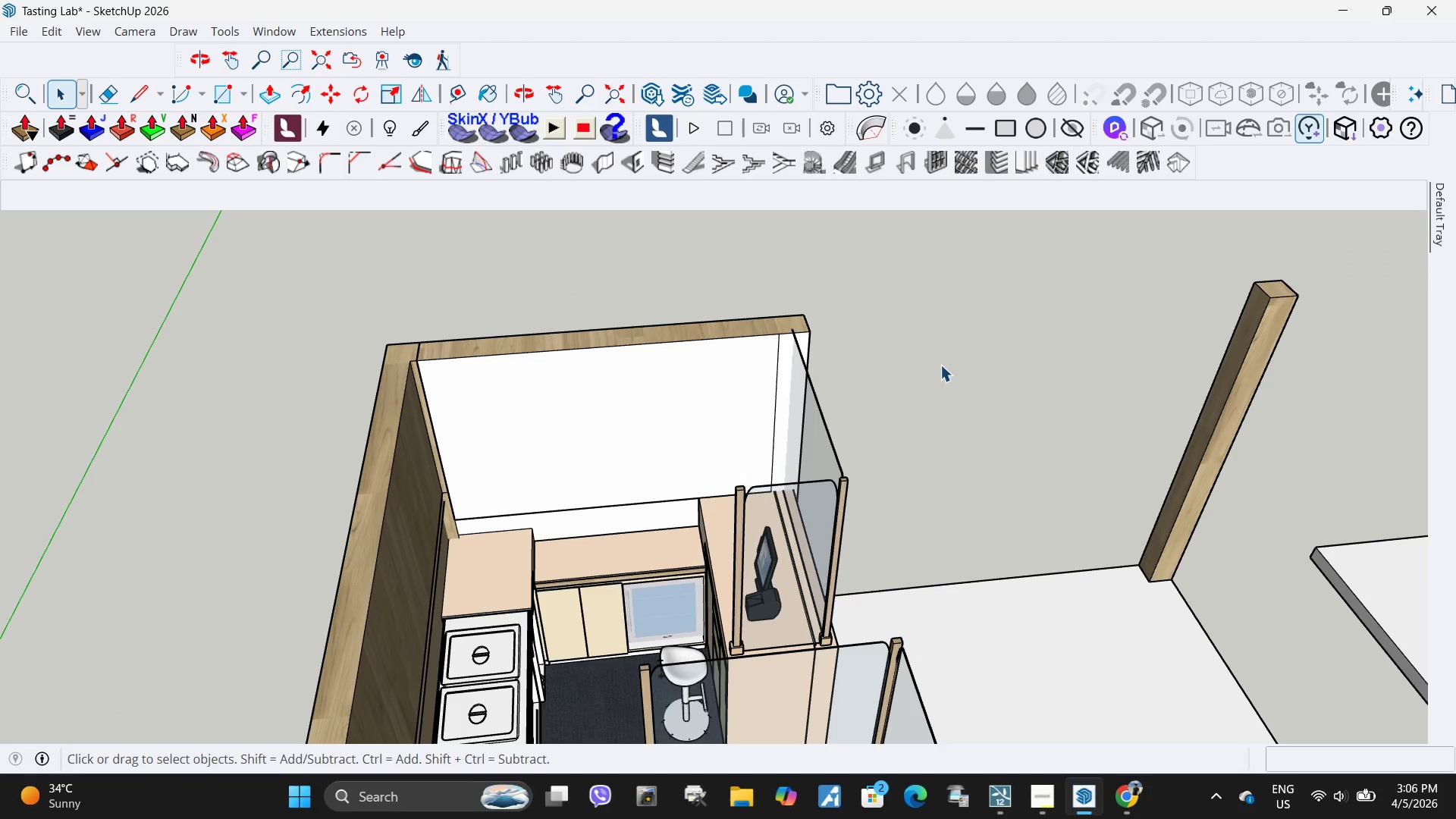 
key(Escape)
 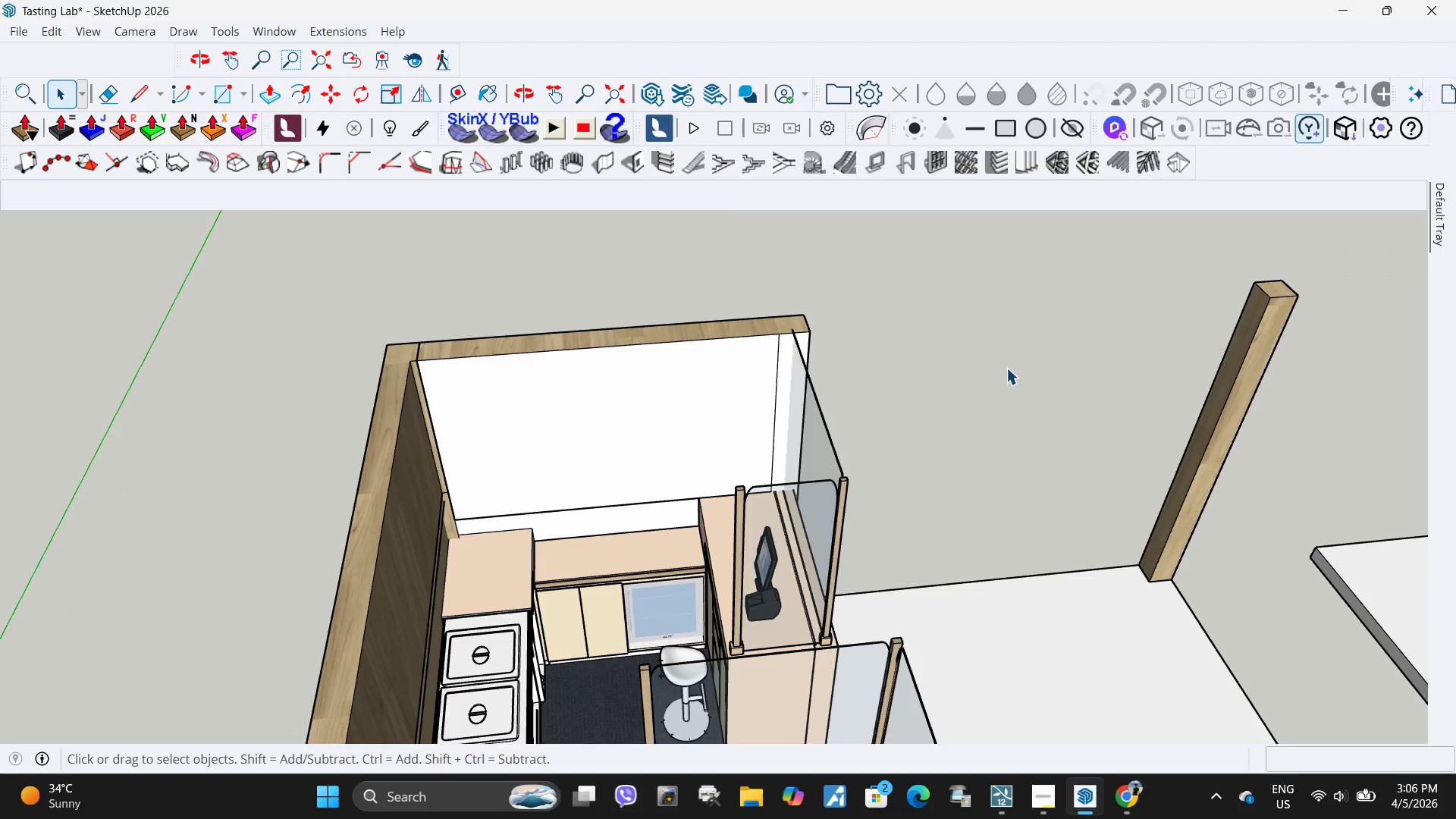 
scroll: coordinate [913, 366], scroll_direction: down, amount: 5.0
 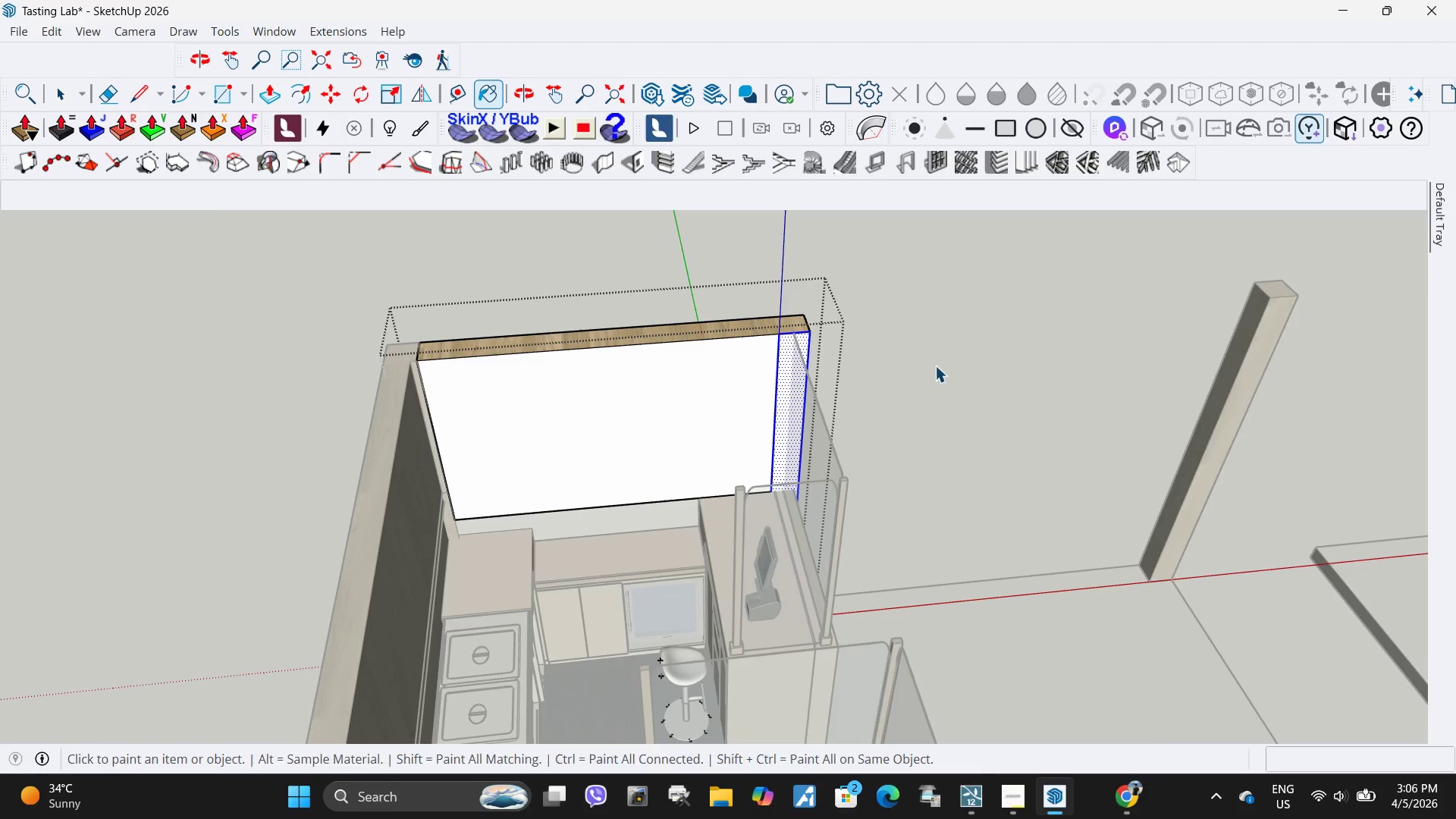 
key(Escape)
 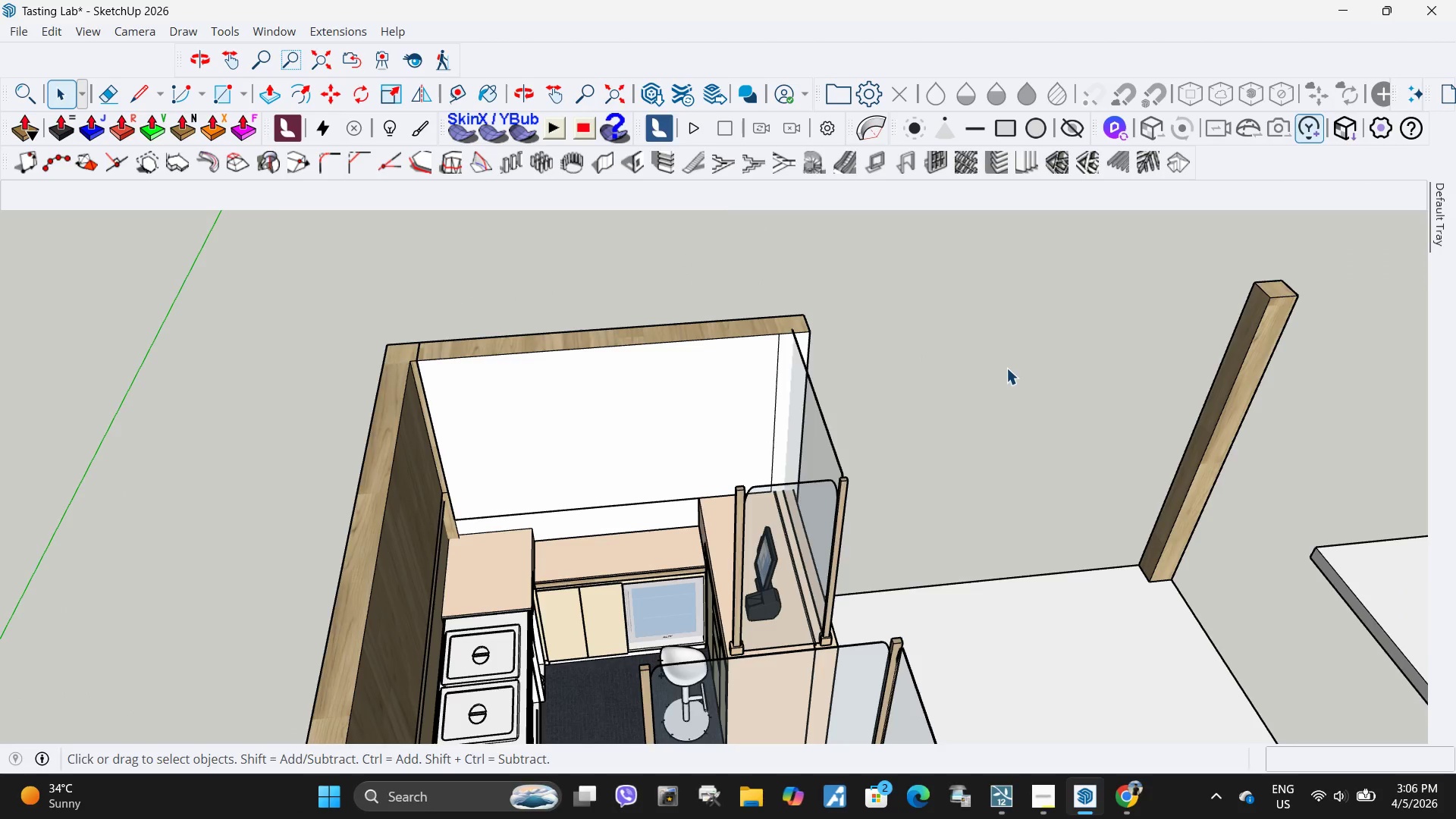 
scroll: coordinate [1006, 368], scroll_direction: down, amount: 5.0
 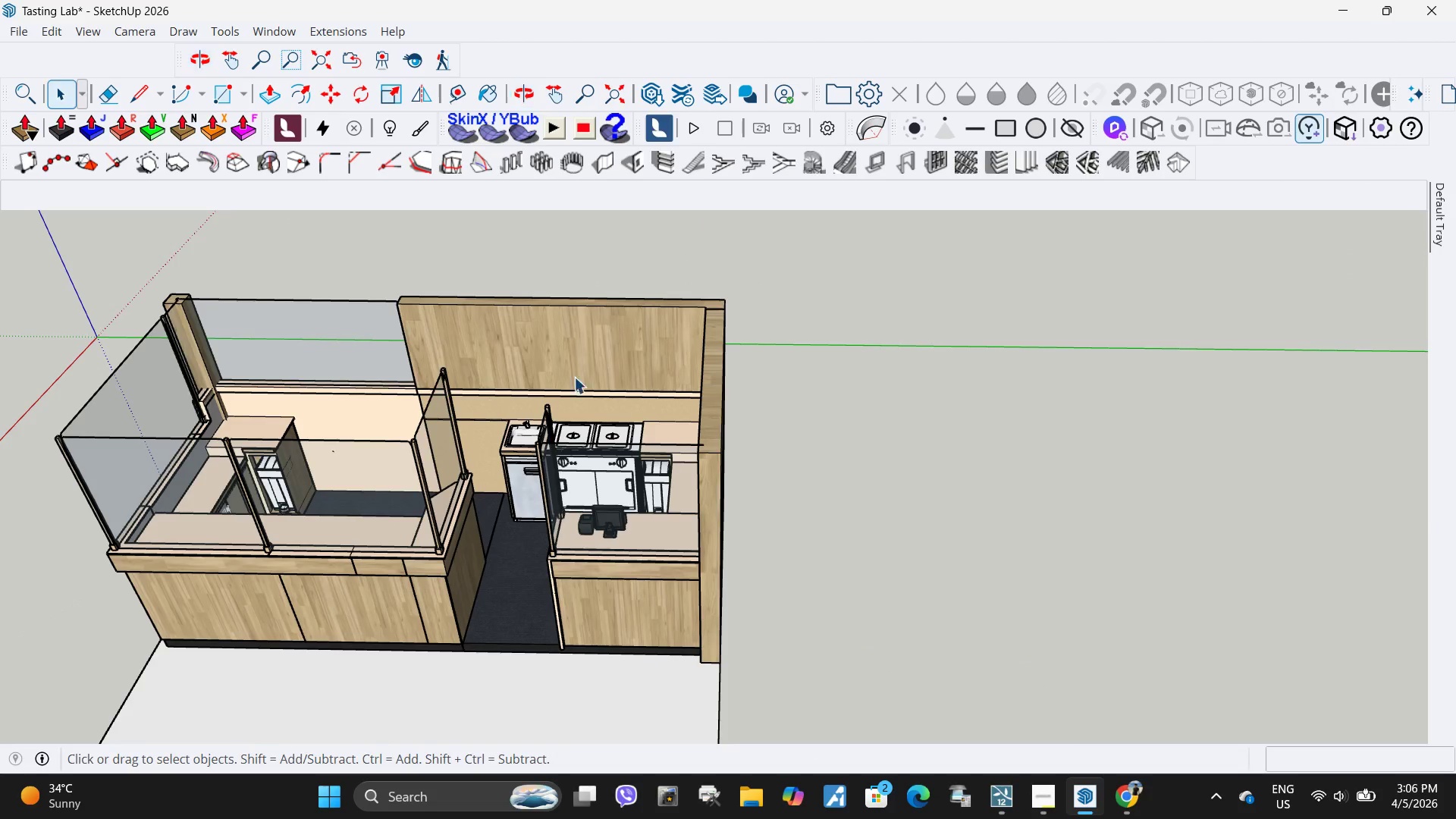 
double_click([555, 350])
 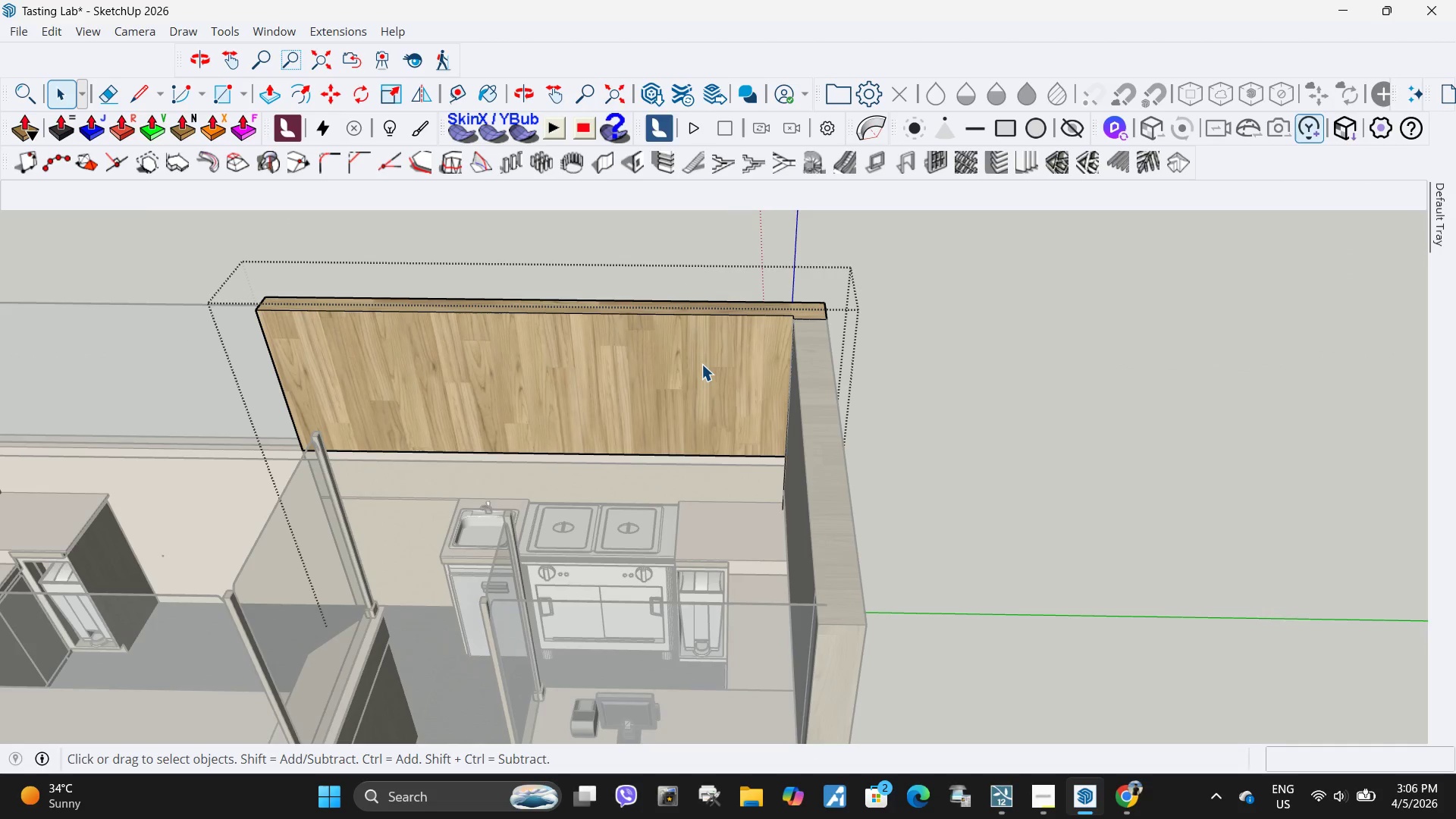 
scroll: coordinate [509, 259], scroll_direction: up, amount: 5.0
 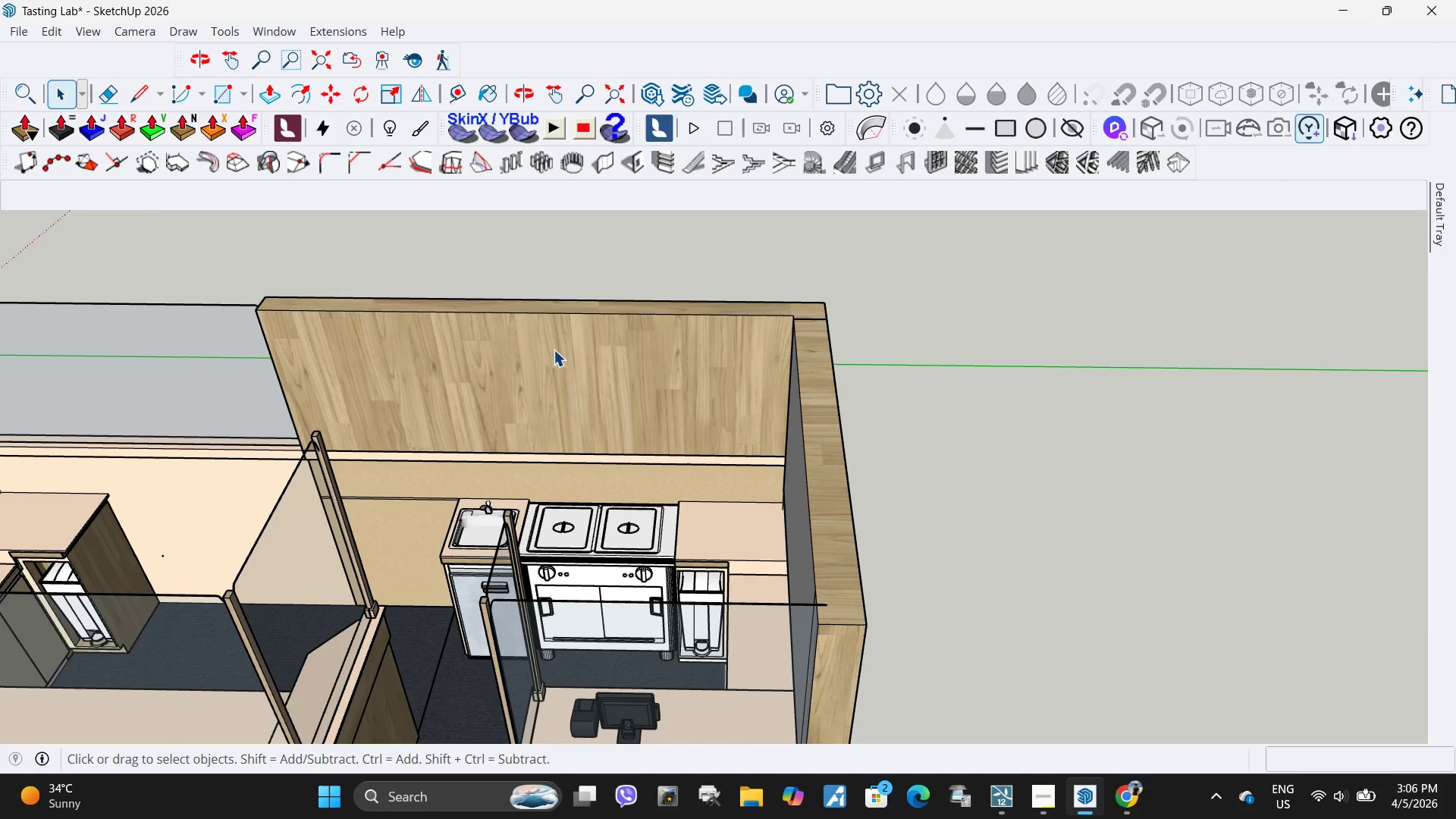 
triple_click([703, 364])
 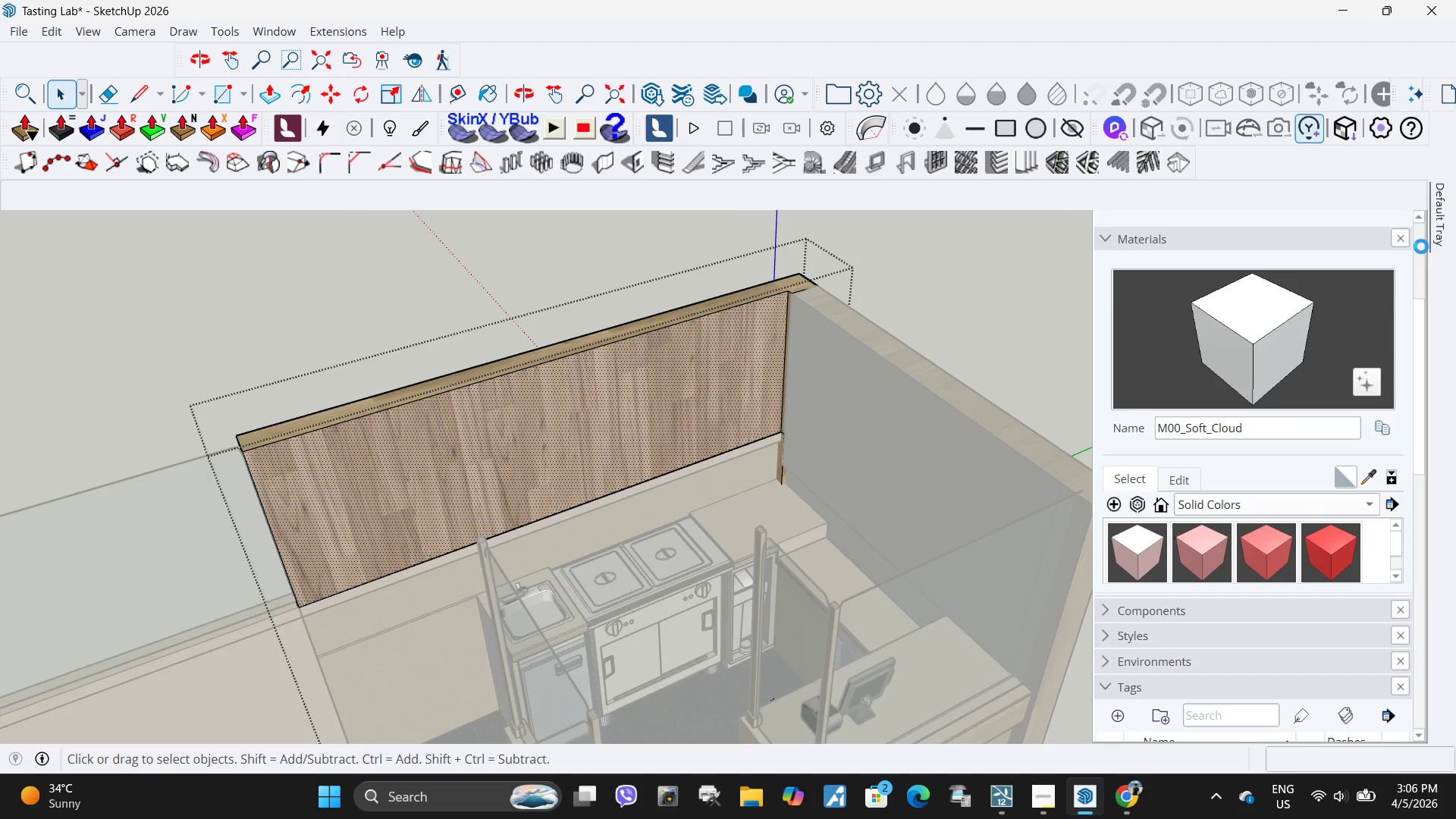 
double_click([689, 345])
 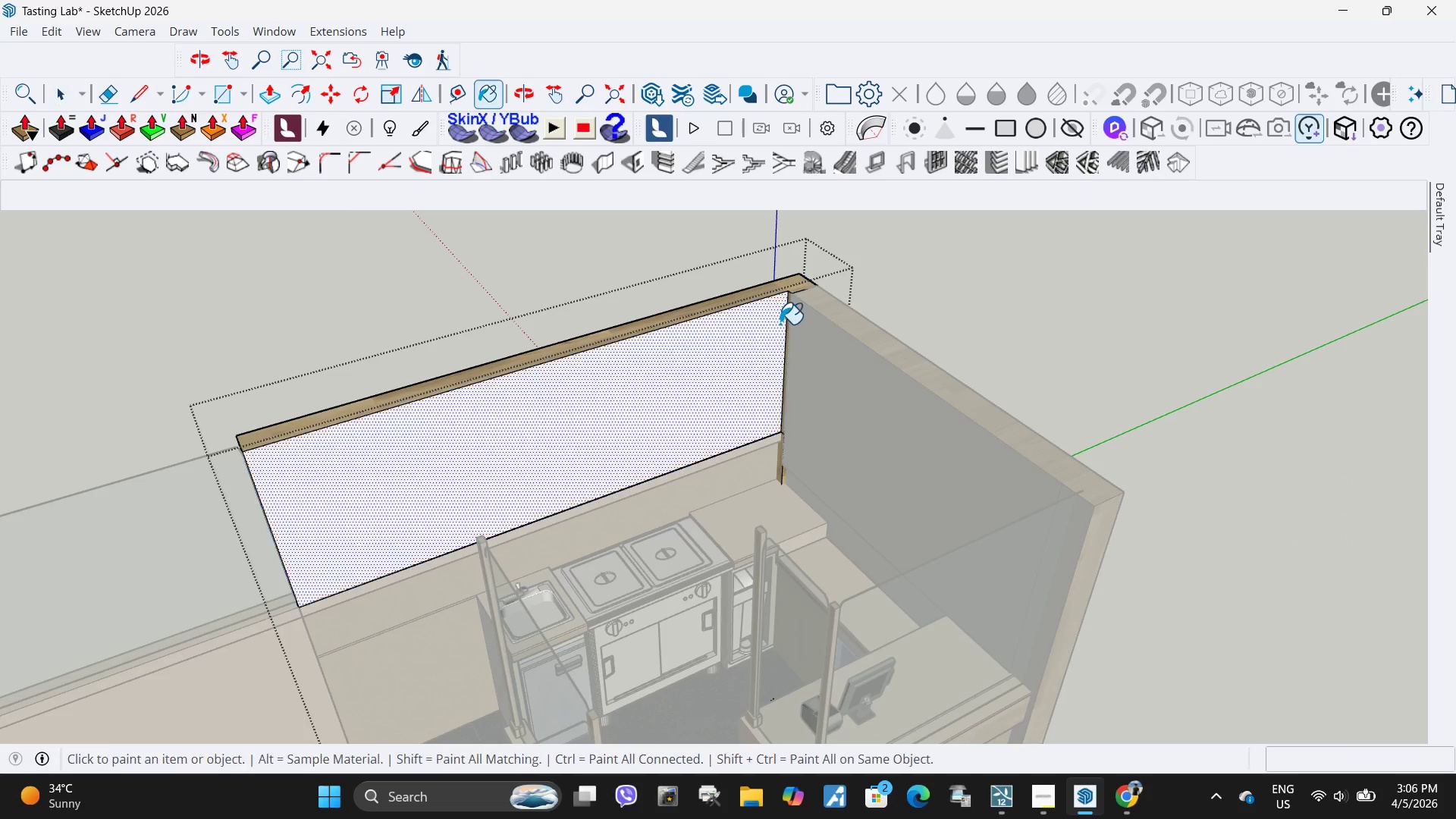 
key(Space)
 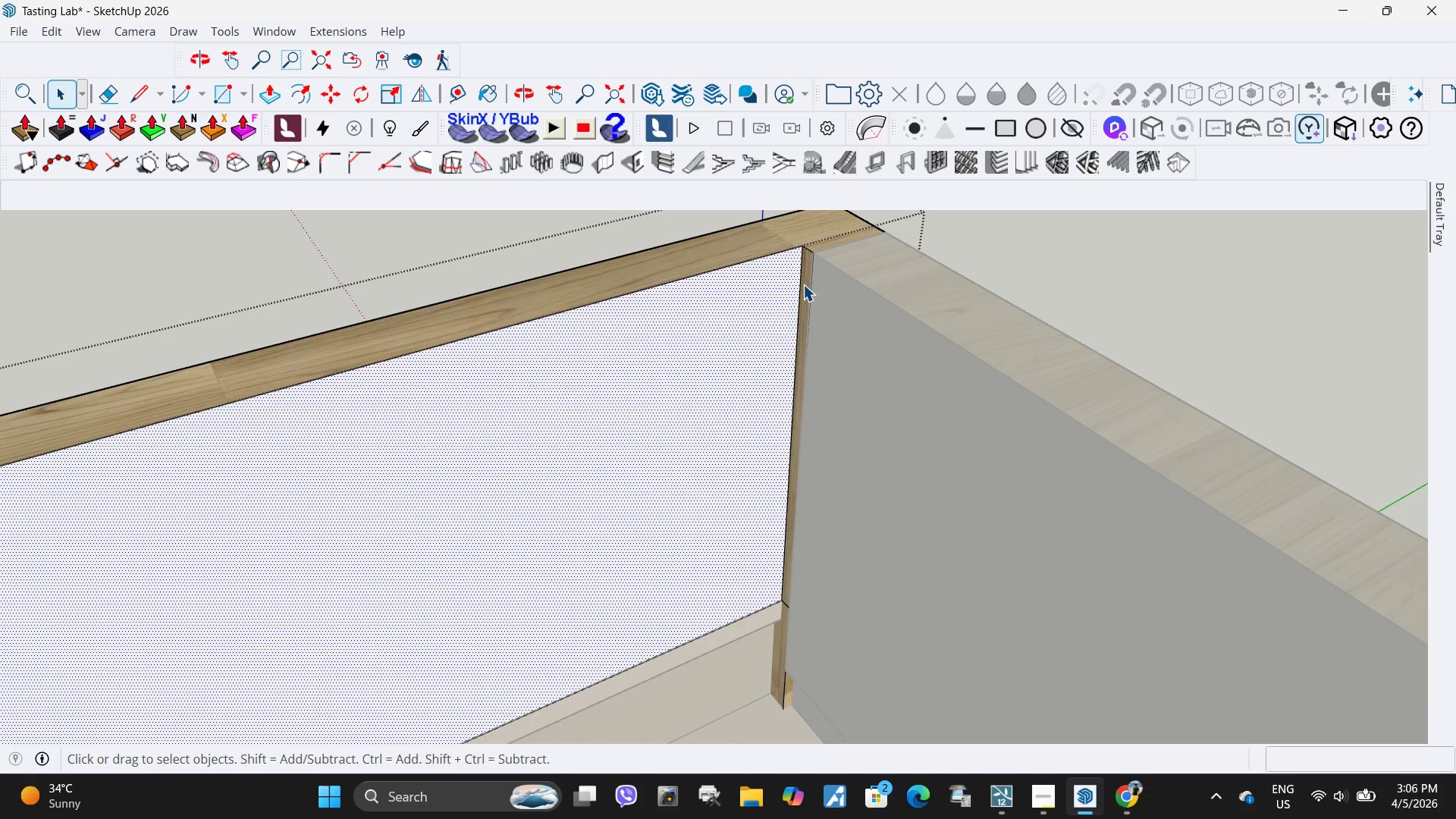 
scroll: coordinate [782, 301], scroll_direction: up, amount: 10.0
 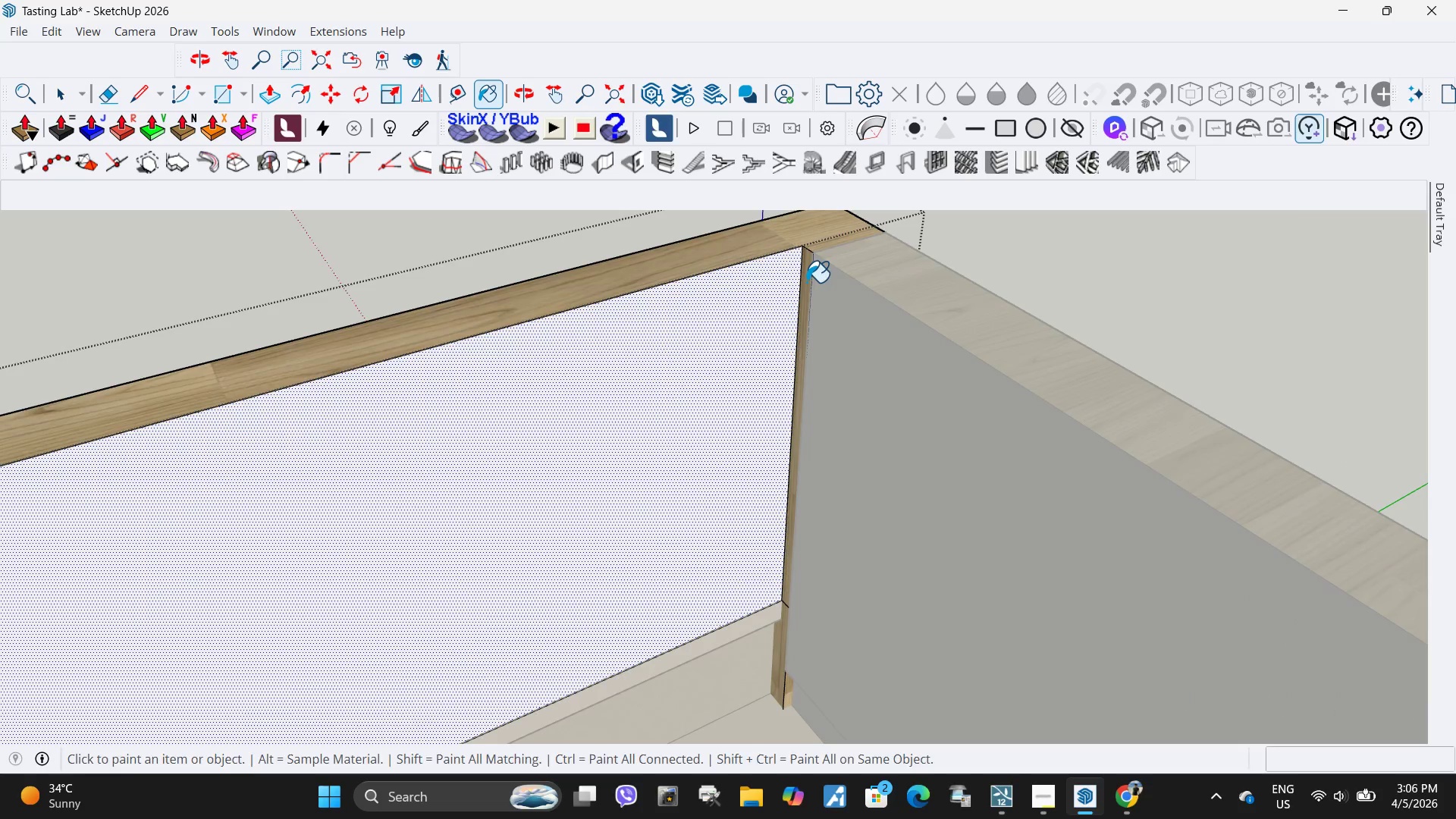 
double_click([803, 284])
 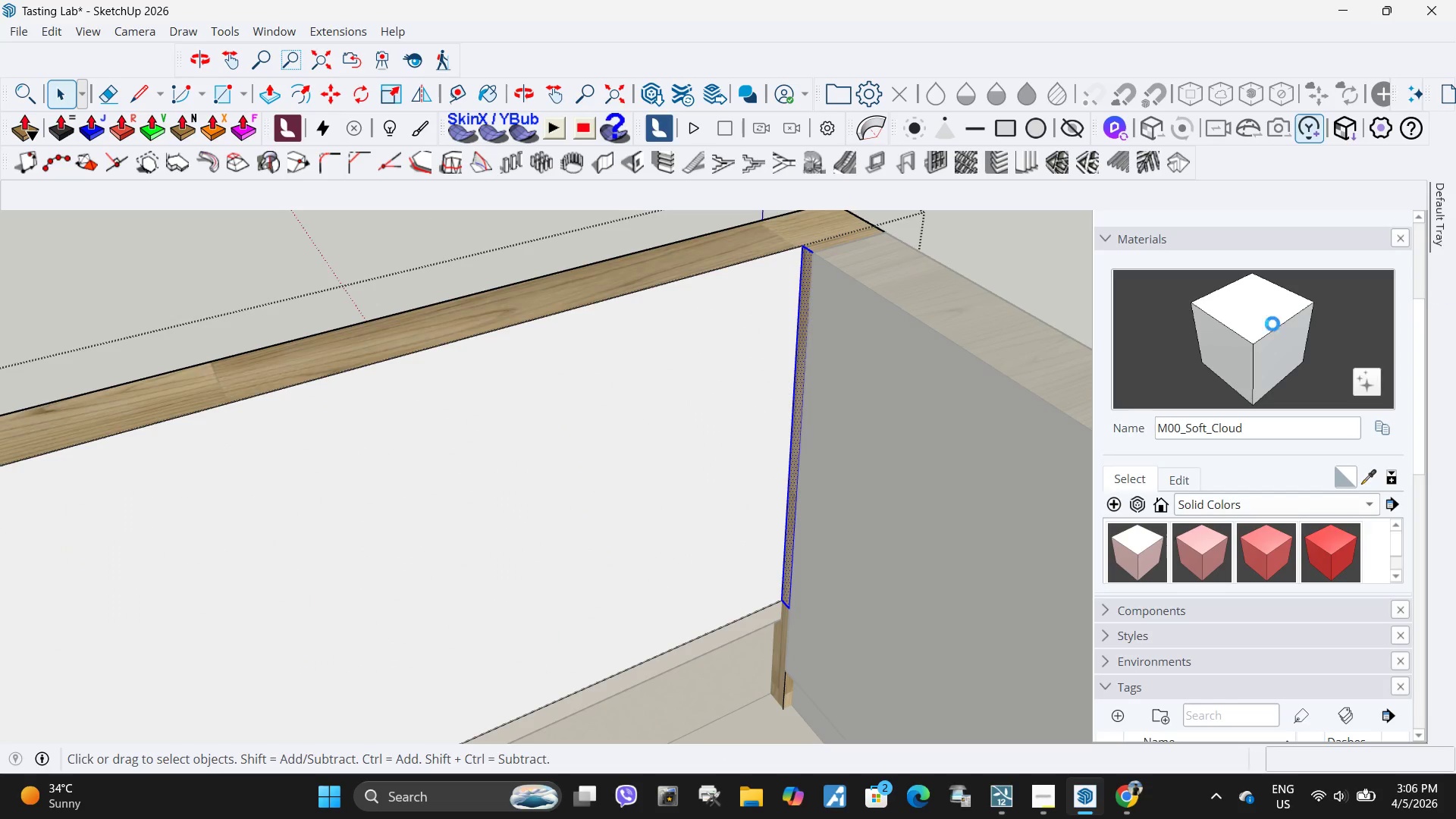 
left_click([1231, 336])
 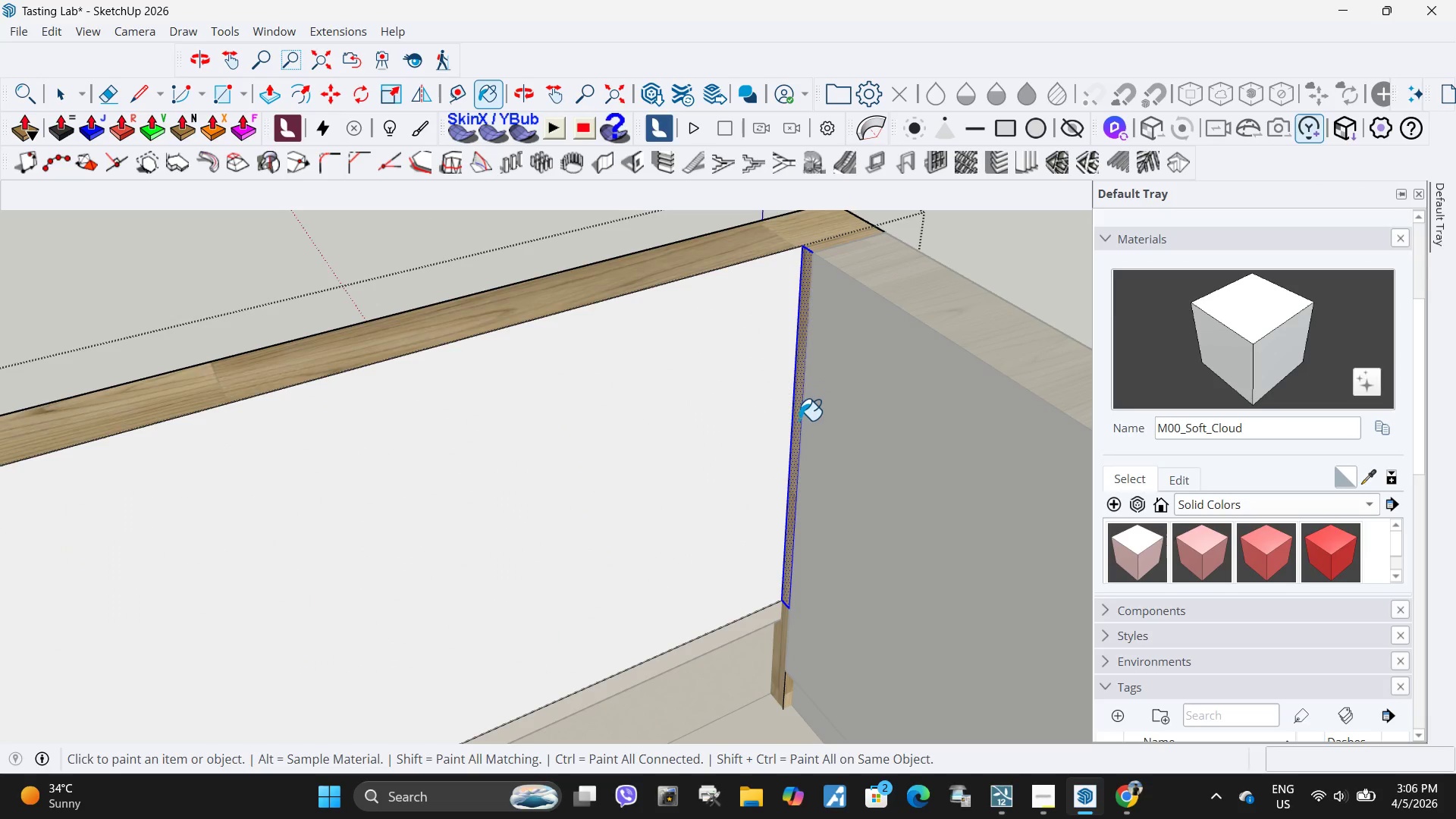 
left_click([792, 428])
 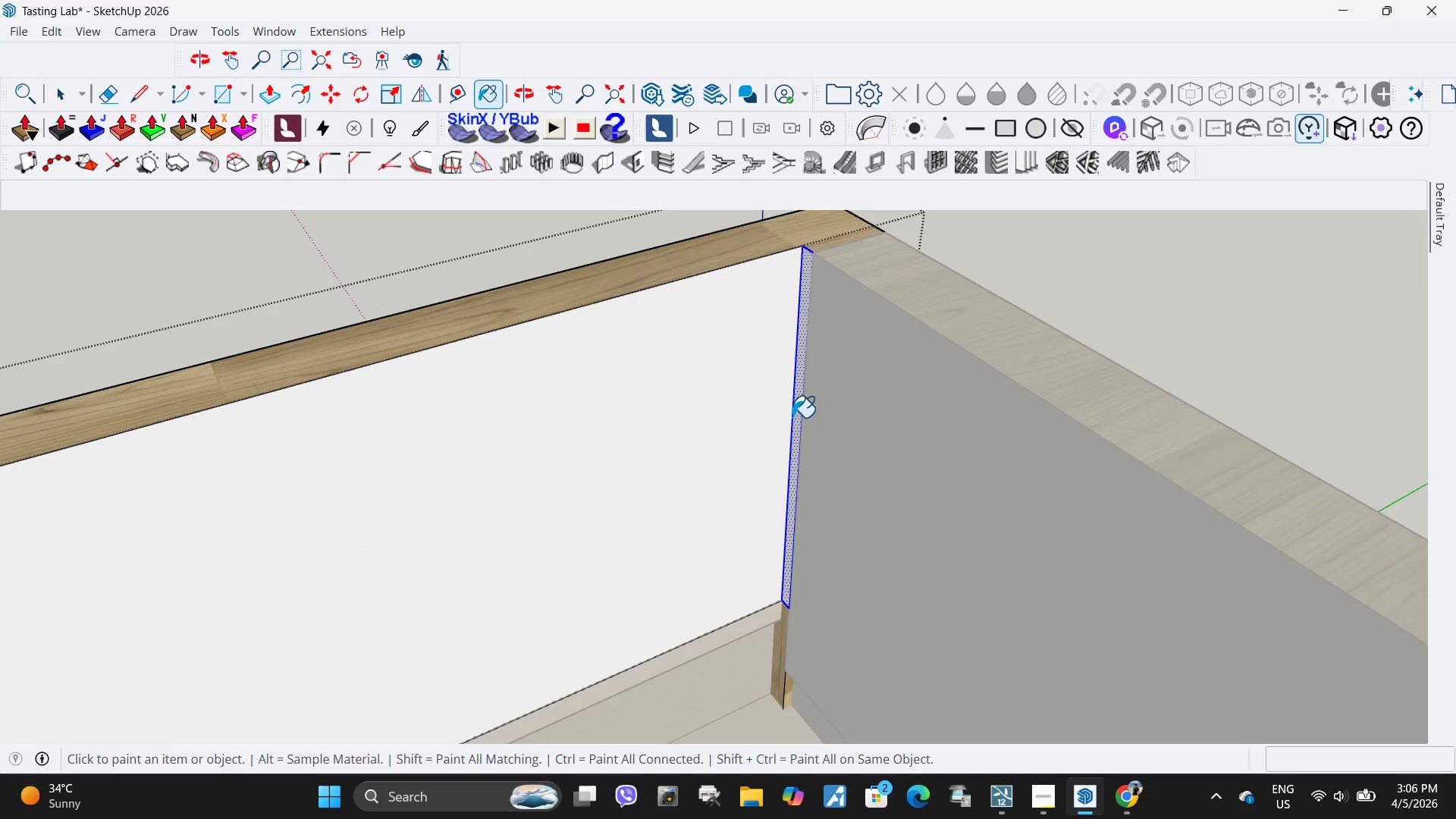 
key(Space)
 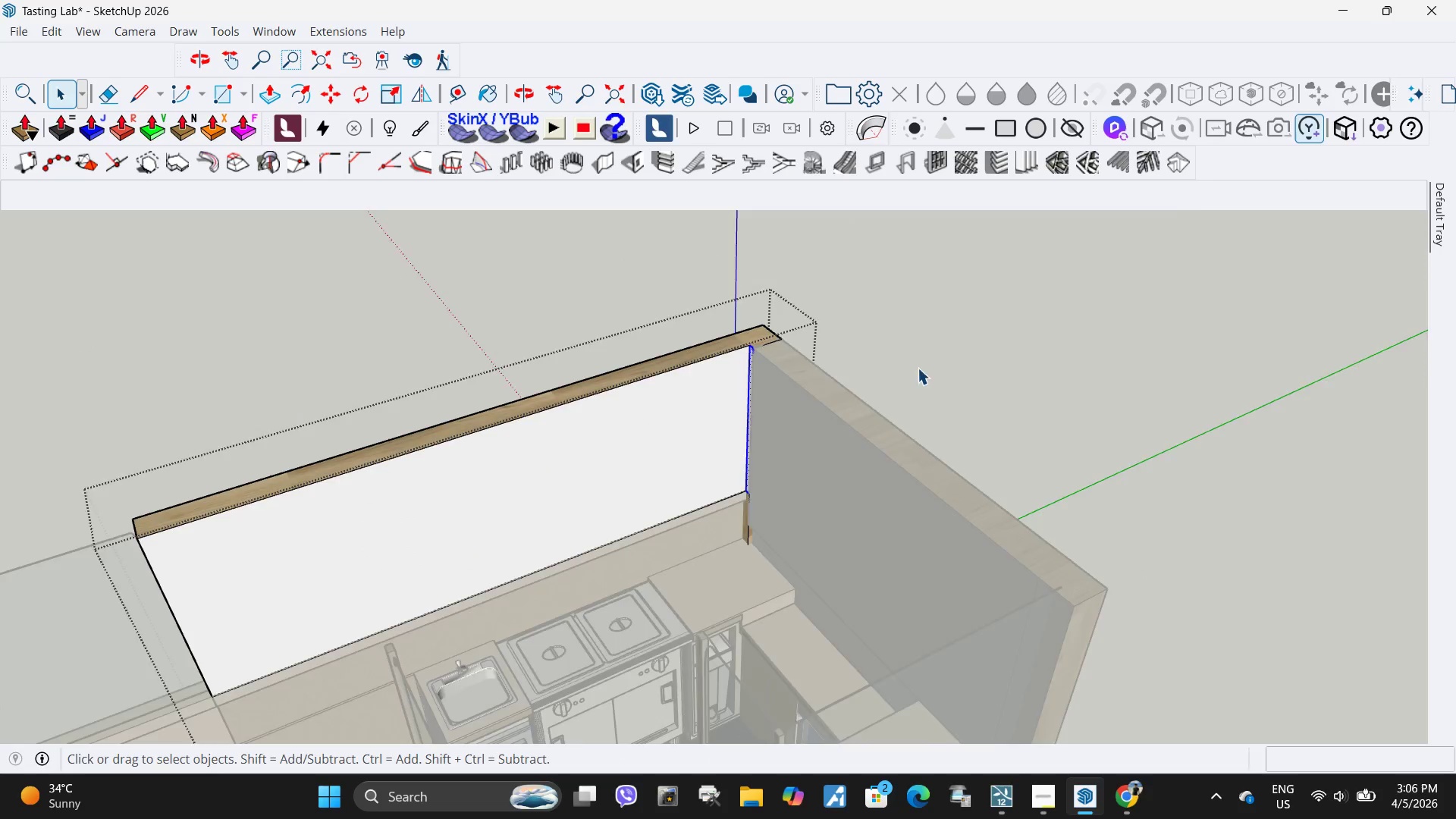 
key(Escape)
 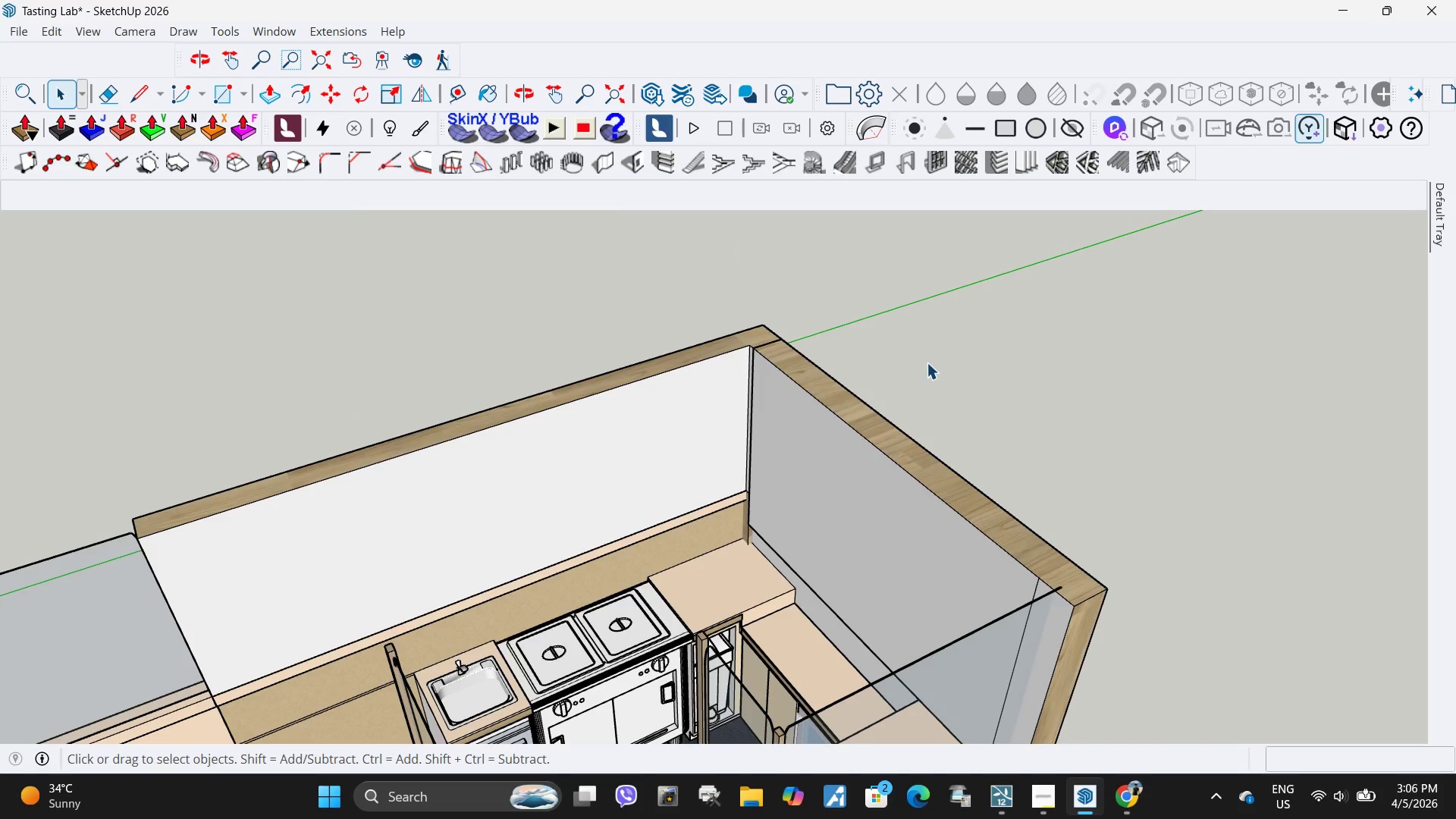 
scroll: coordinate [959, 341], scroll_direction: down, amount: 15.0
 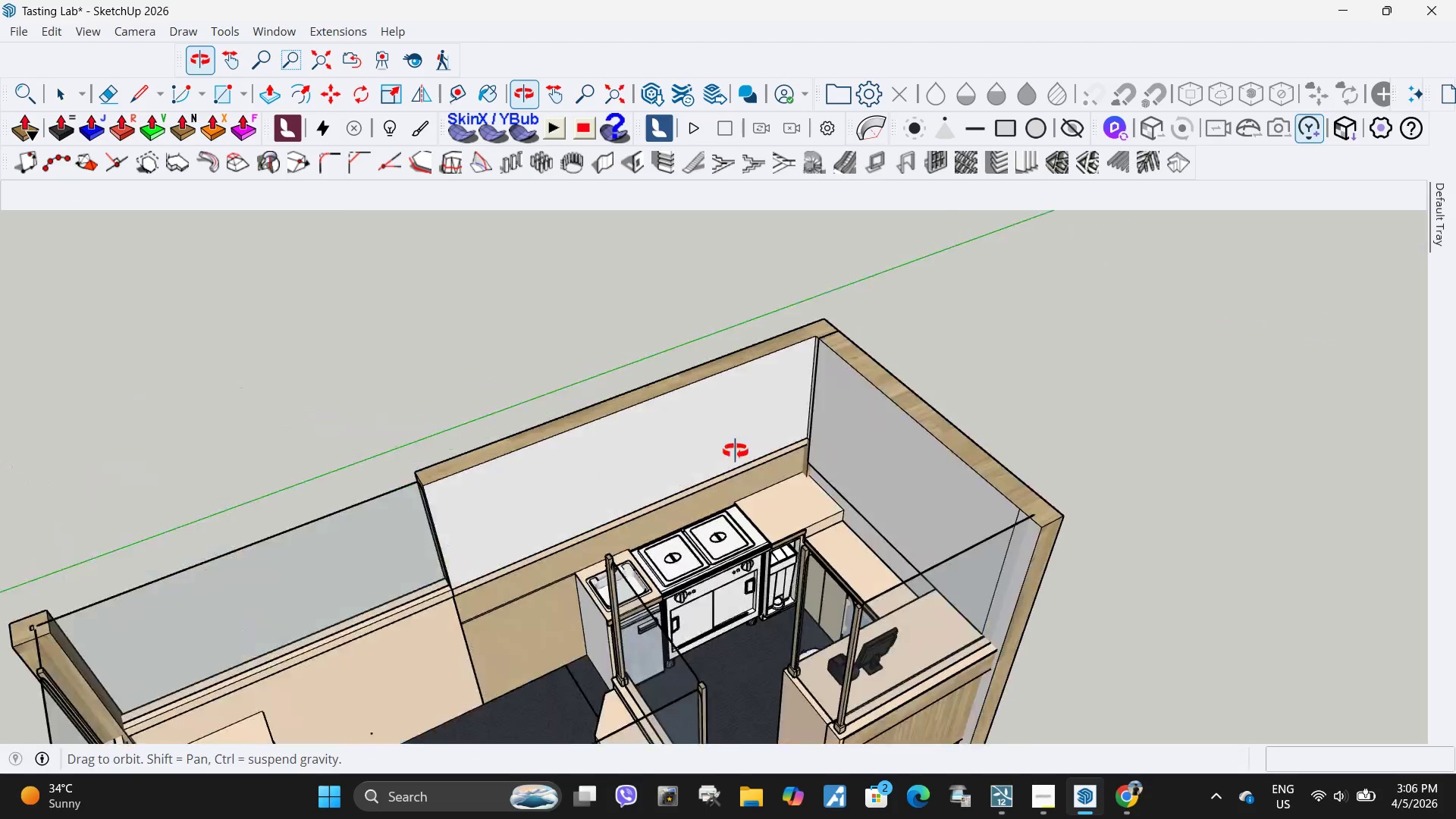 
wait(5.76)
 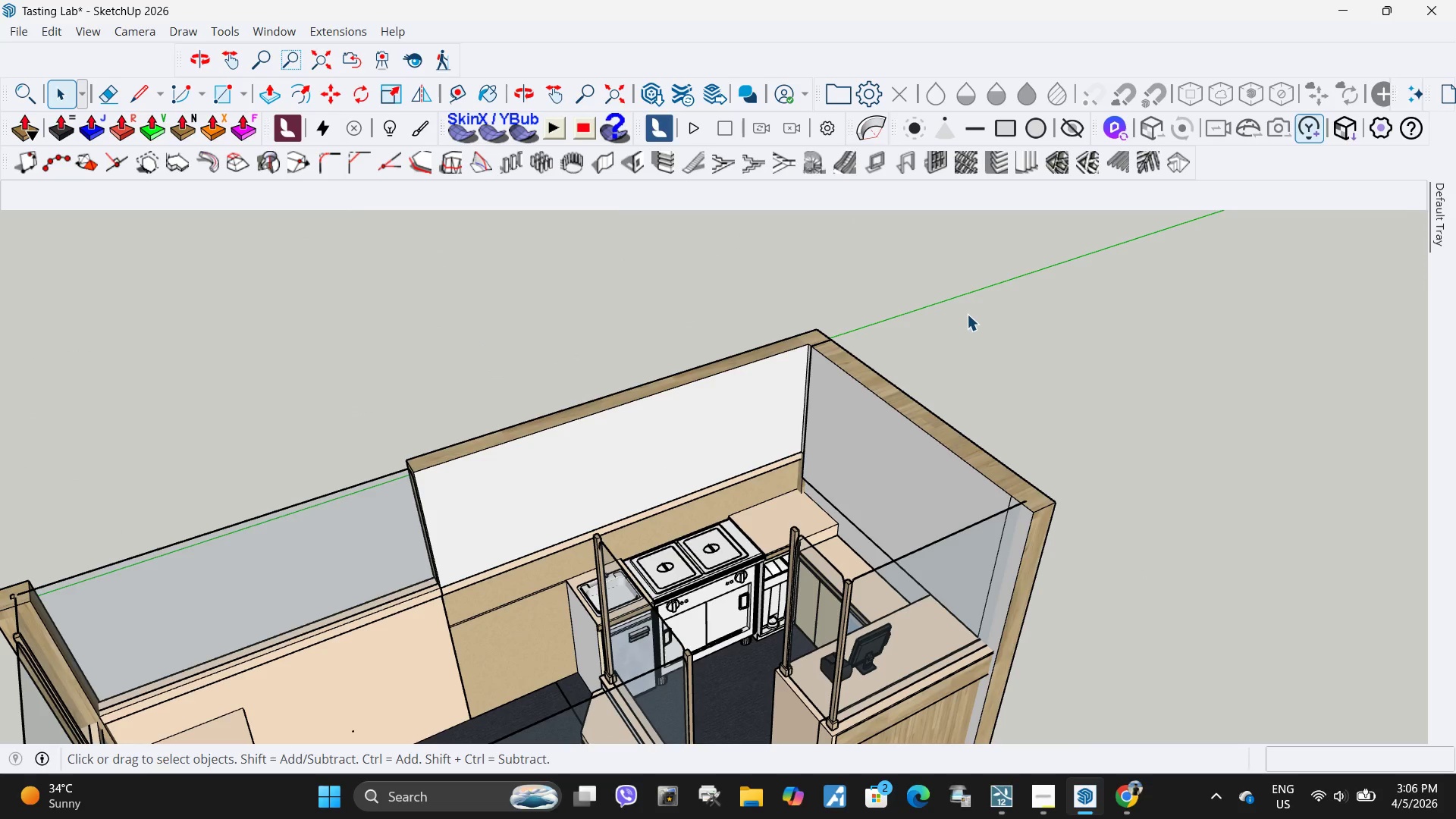 
scroll: coordinate [649, 347], scroll_direction: down, amount: 7.0
 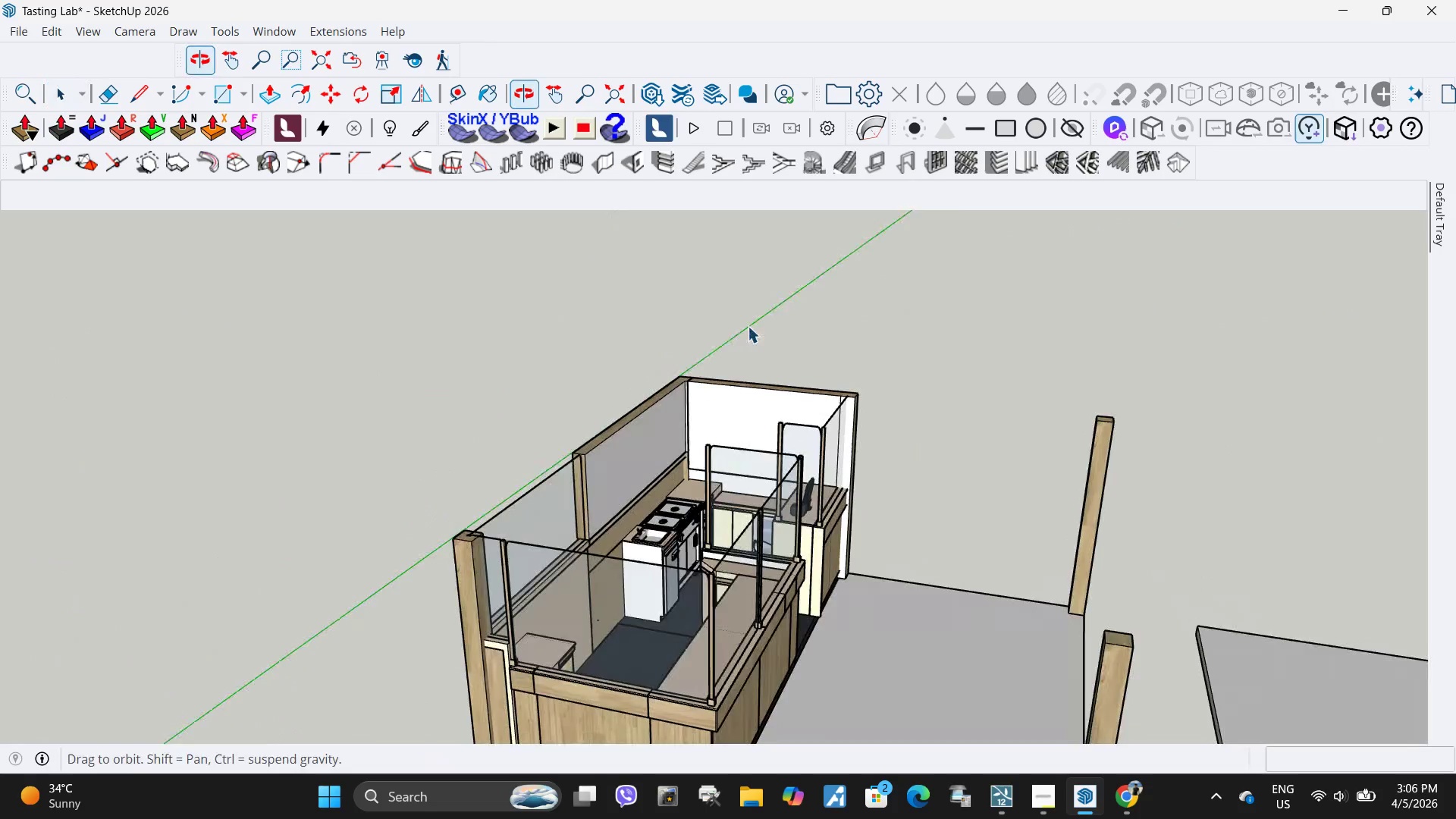 
triple_click([755, 291])
 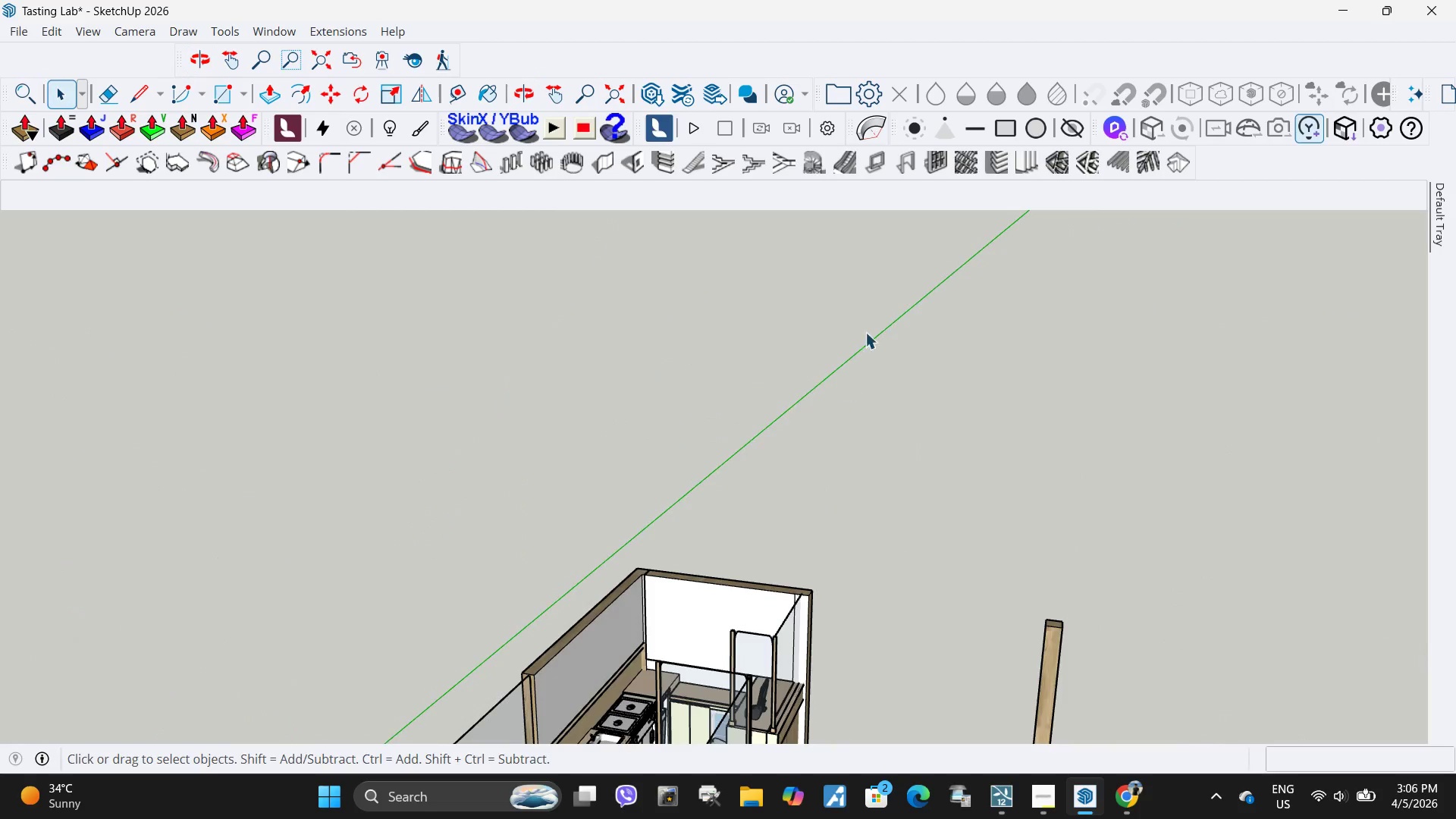 
scroll: coordinate [868, 266], scroll_direction: down, amount: 11.0
 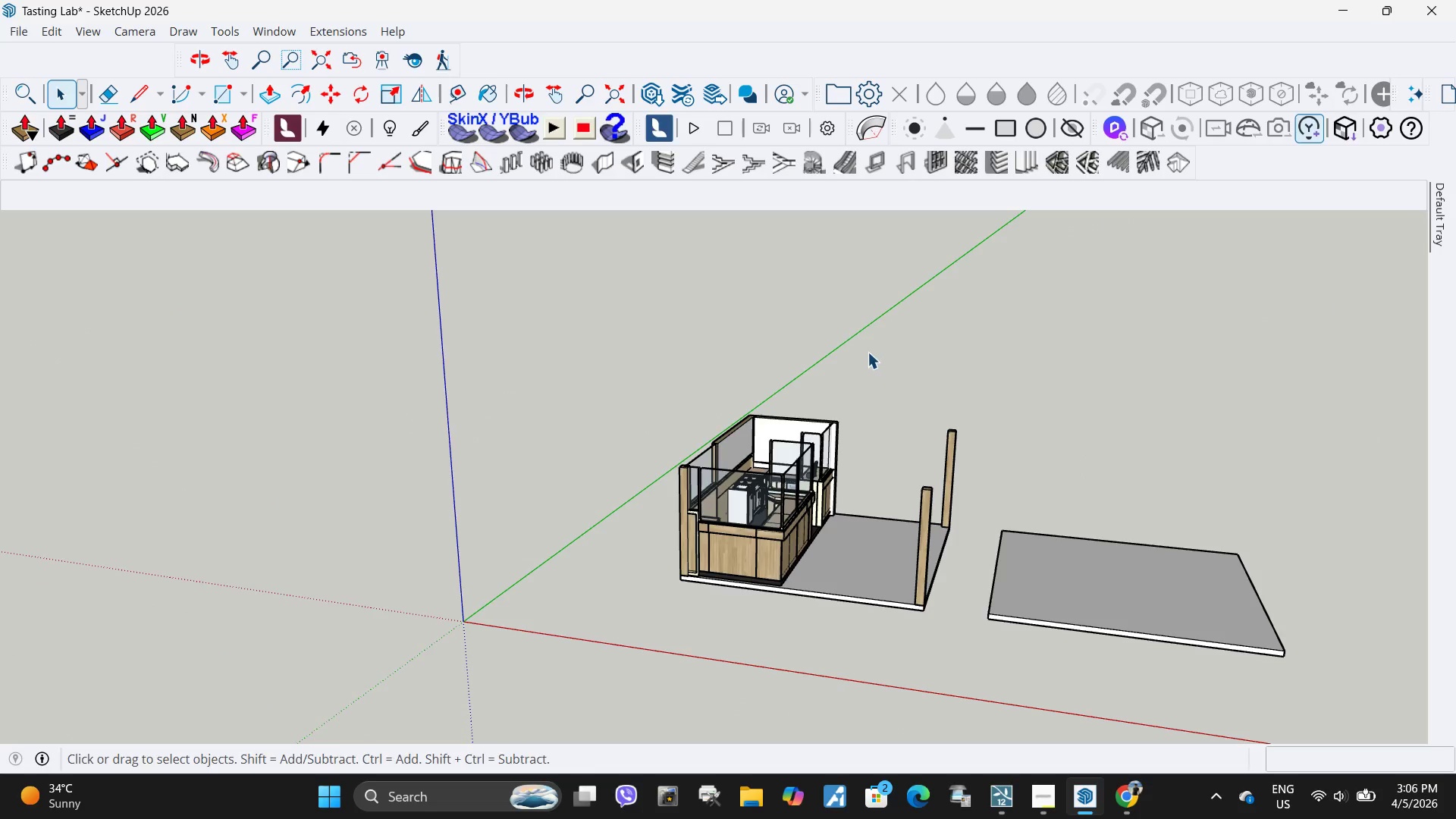 
scroll: coordinate [708, 479], scroll_direction: up, amount: 10.0
 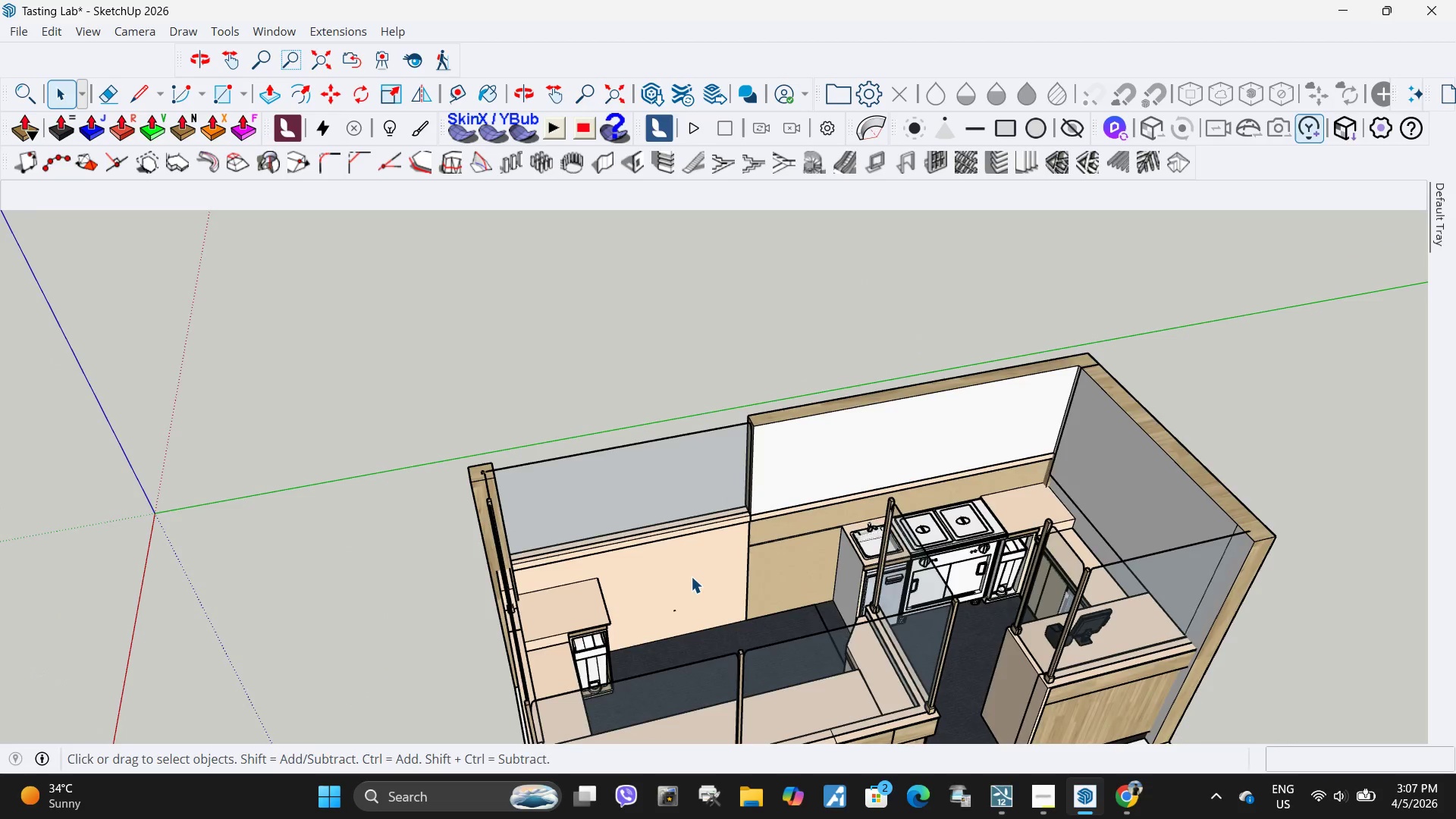 
double_click([691, 576])
 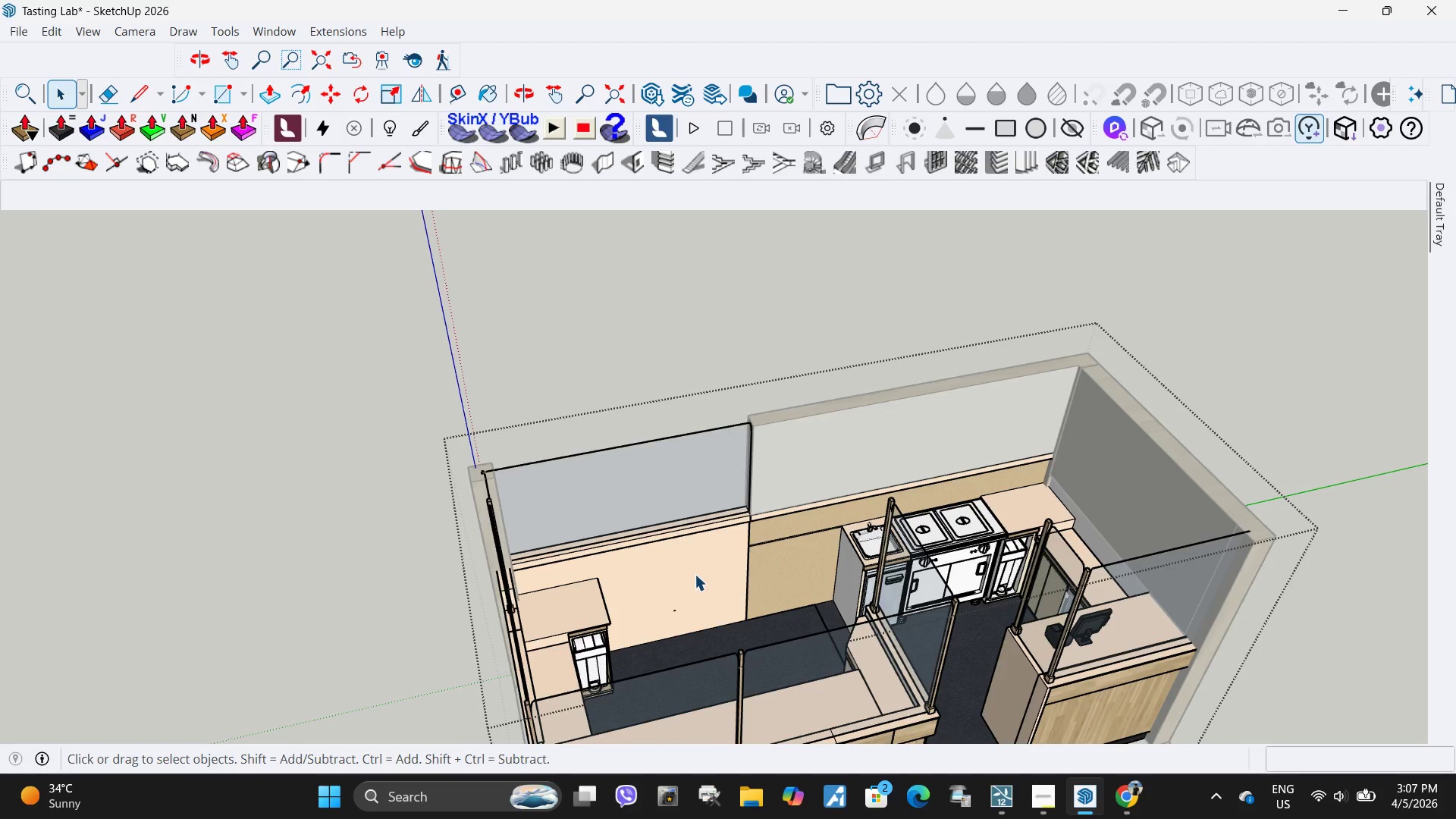 
triple_click([695, 574])
 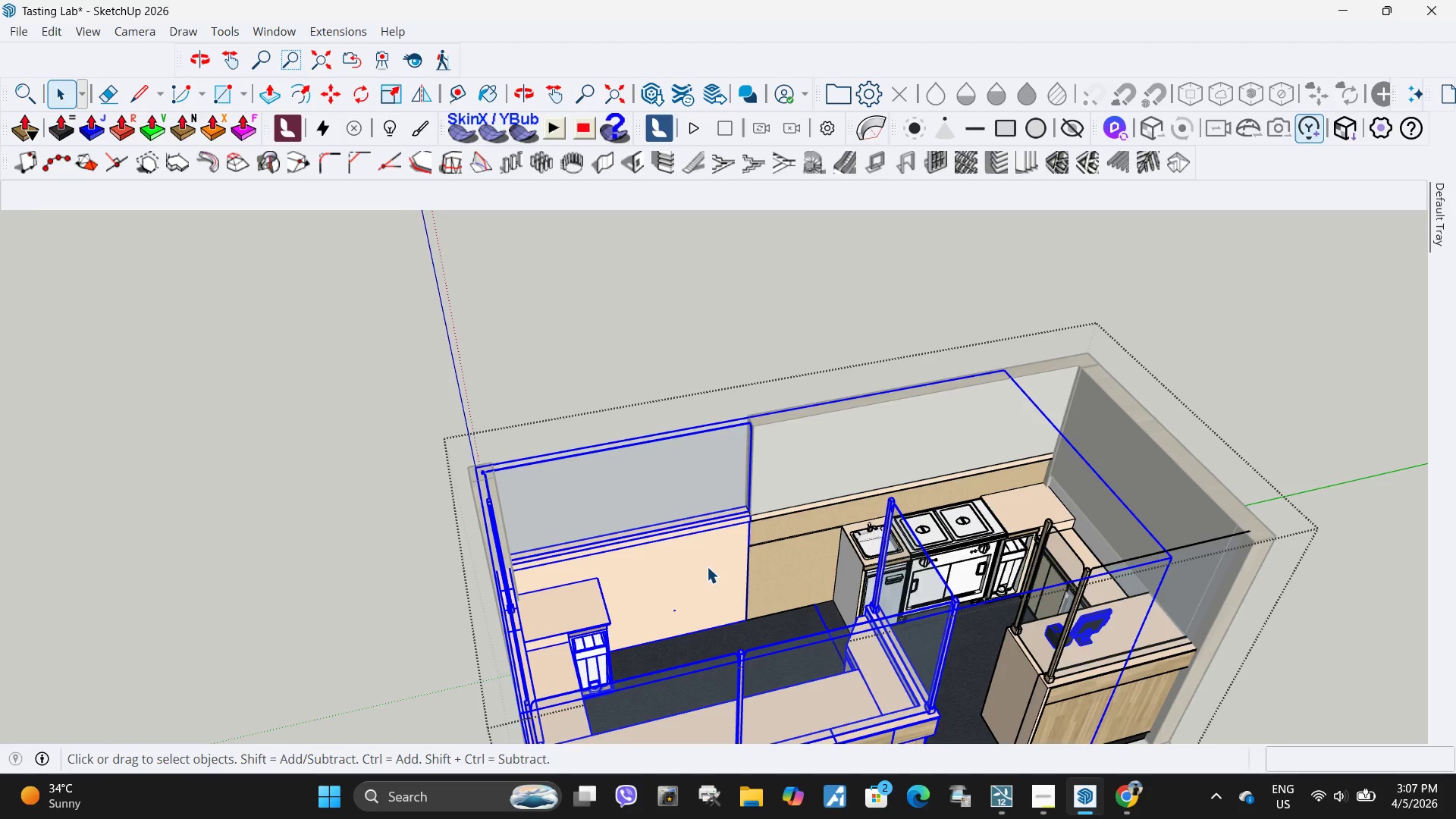 
triple_click([707, 566])
 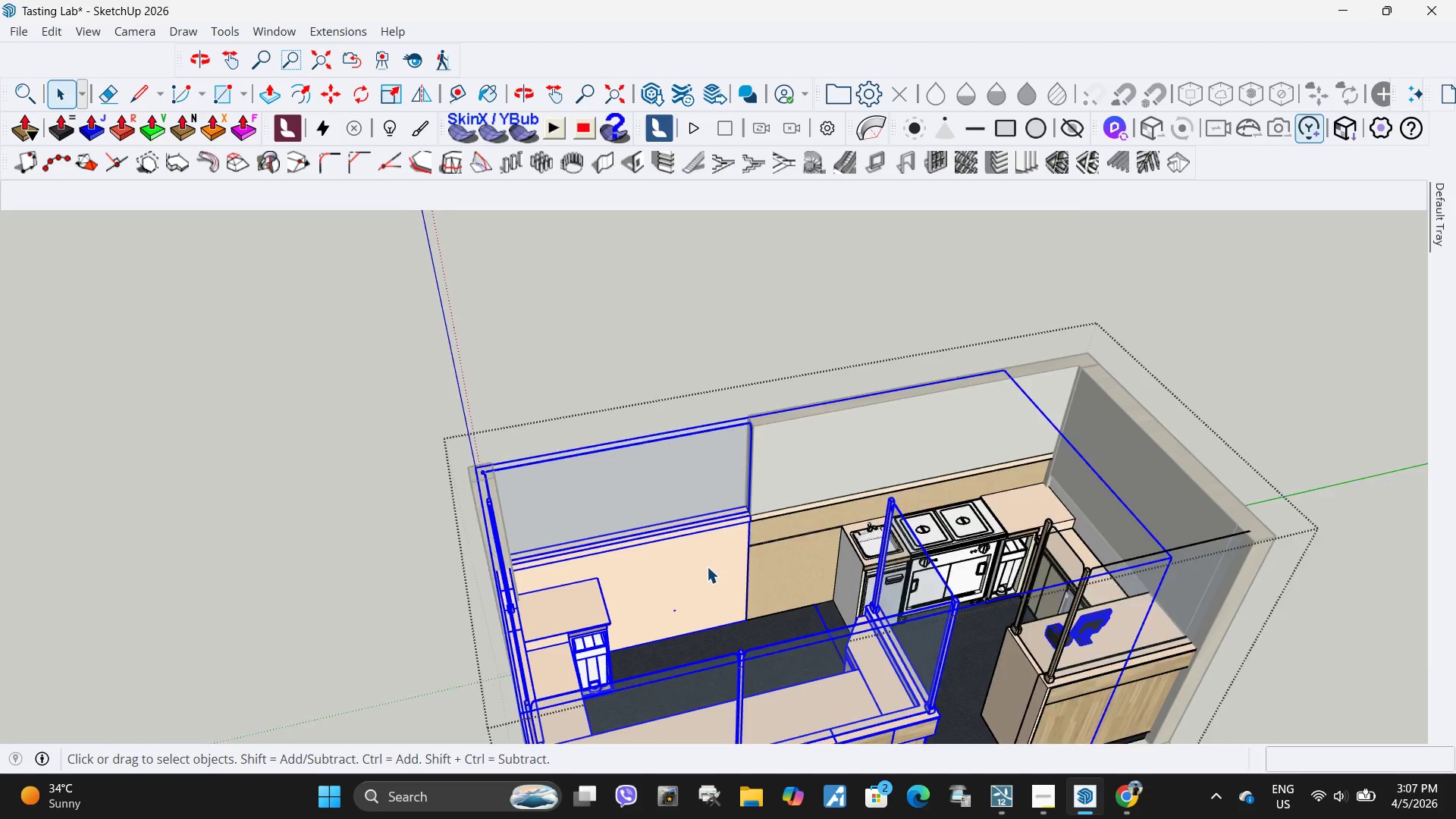 
triple_click([707, 566])
 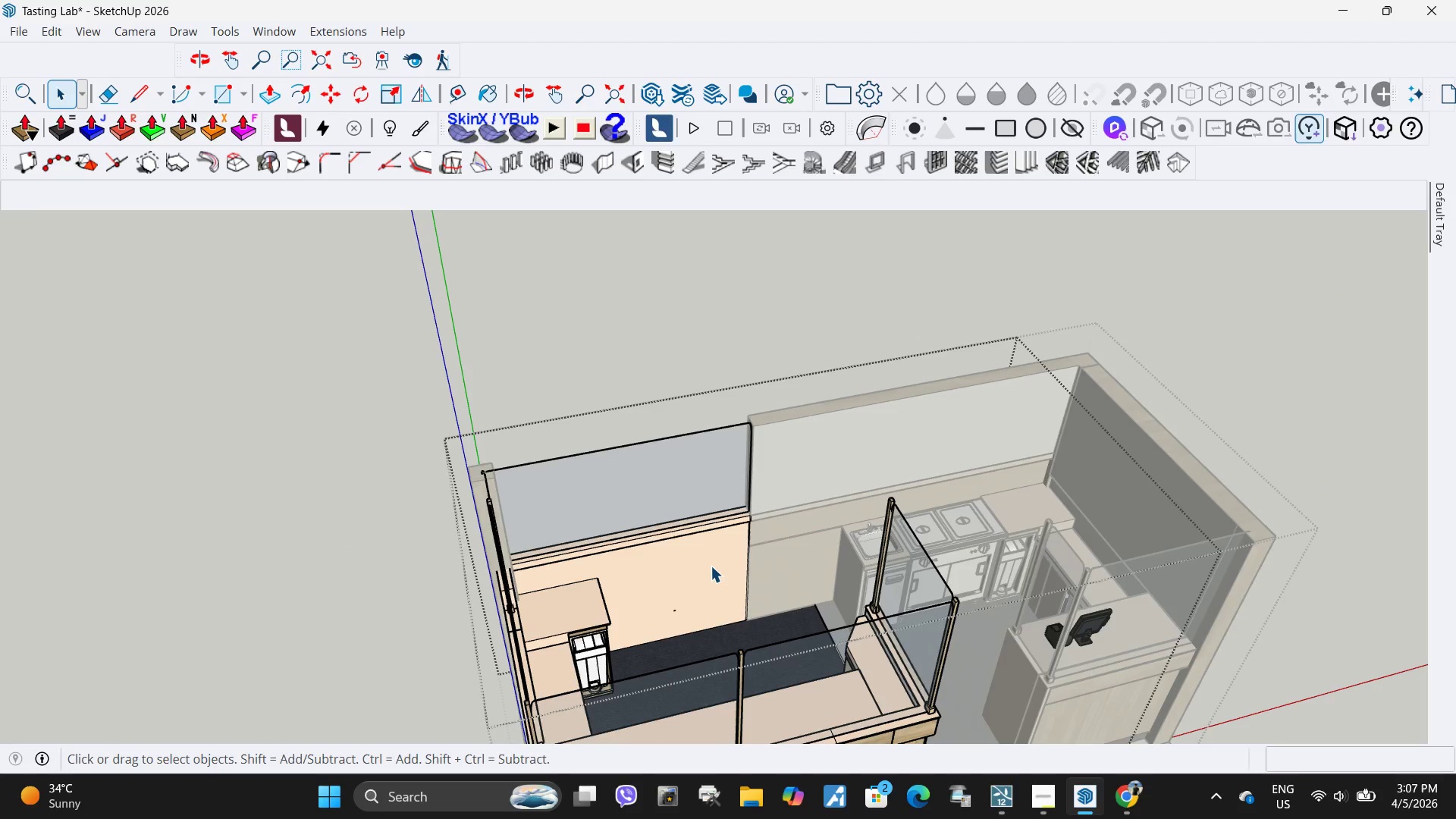 
triple_click([711, 566])
 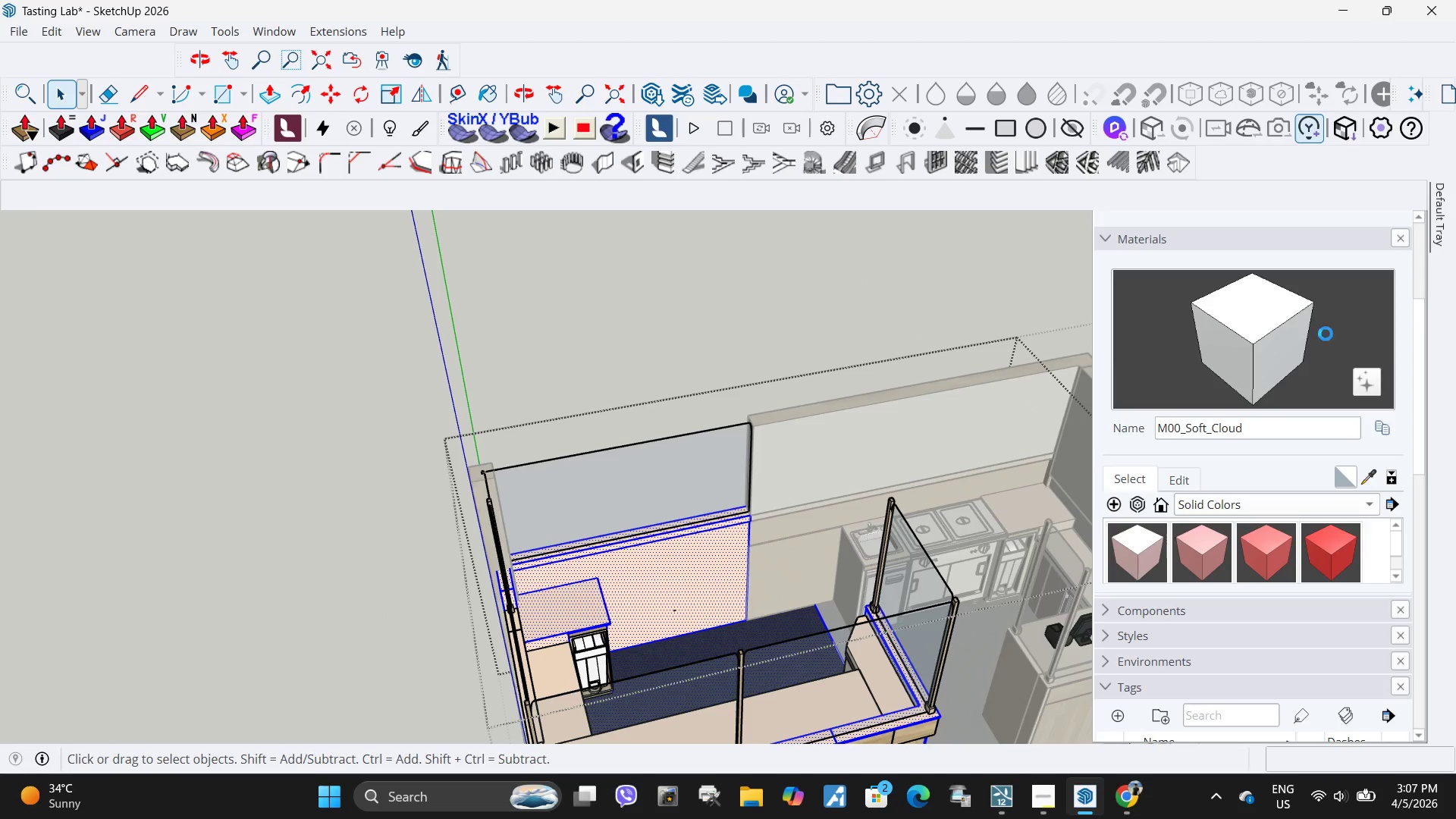 
left_click([704, 594])
 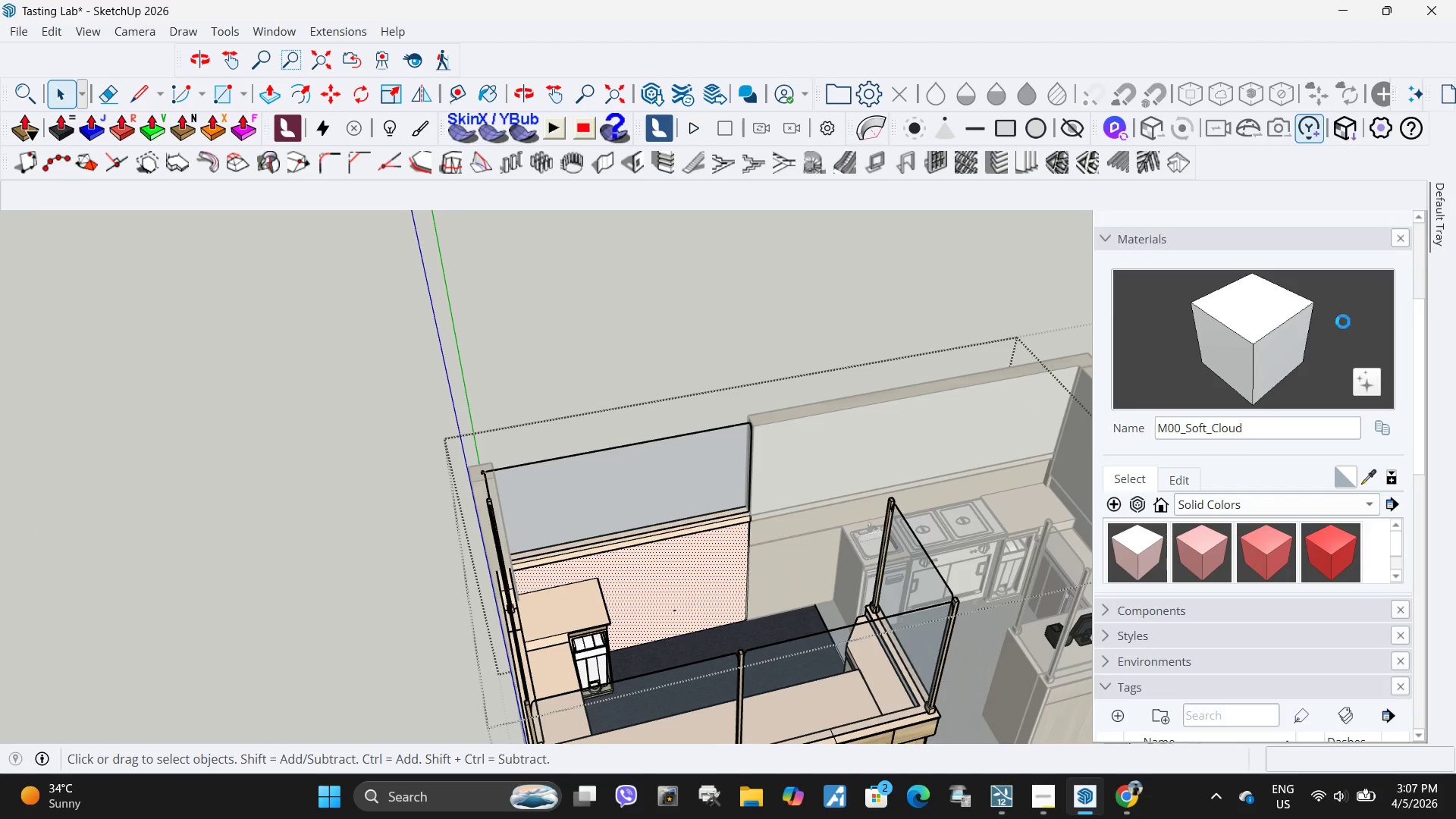 
left_click([1270, 346])
 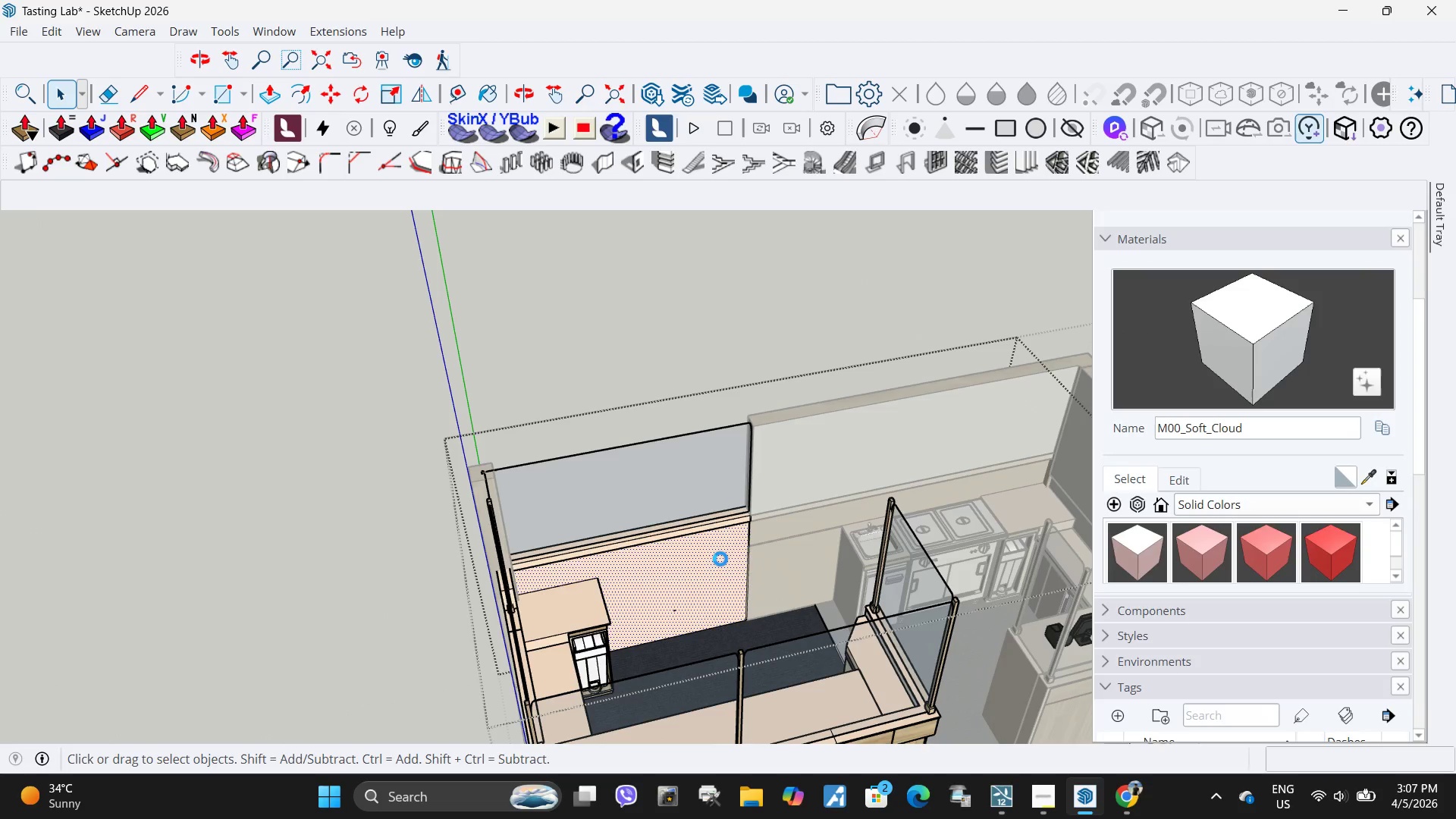 
left_click([720, 559])
 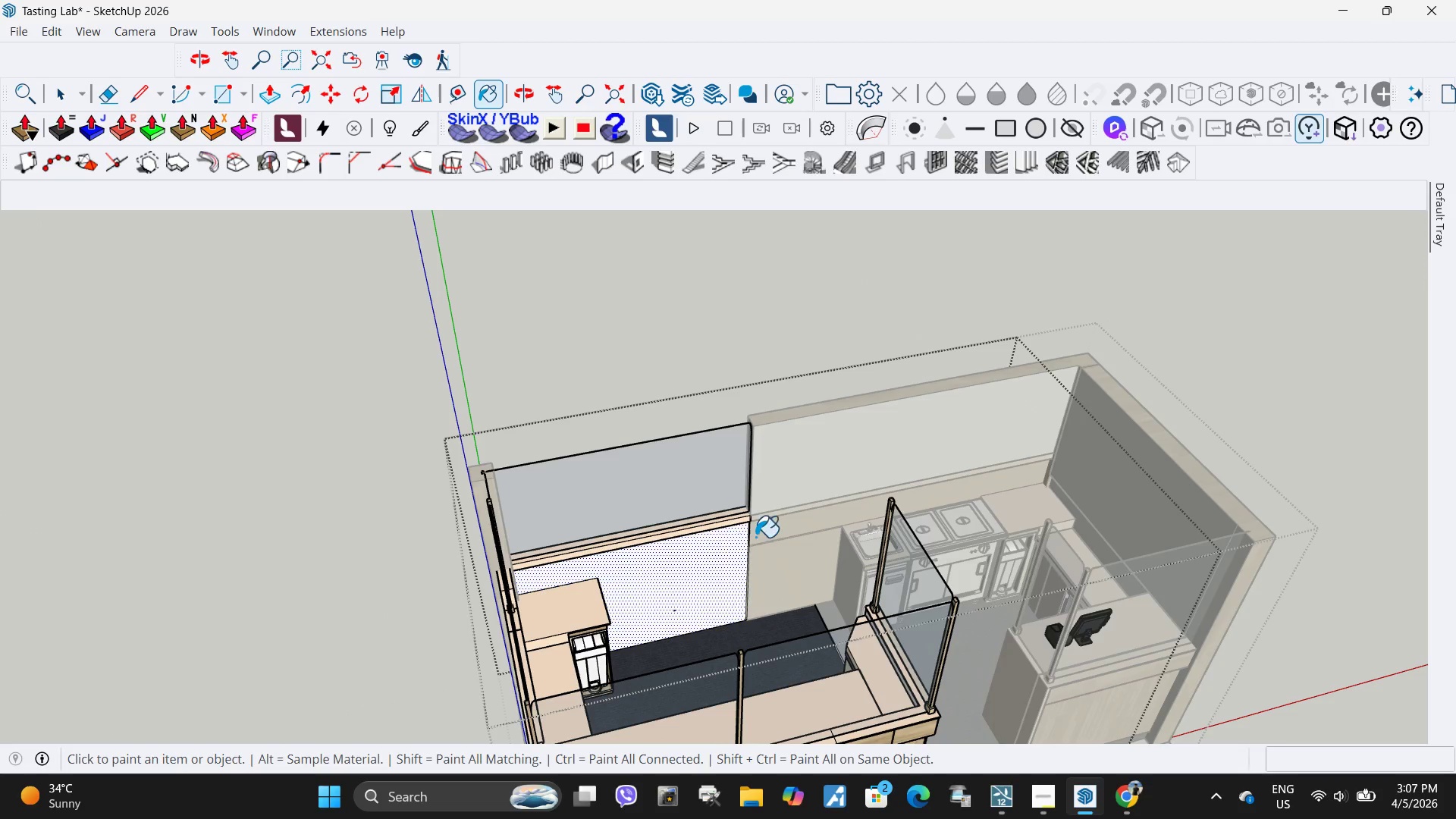 
scroll: coordinate [863, 477], scroll_direction: down, amount: 3.0
 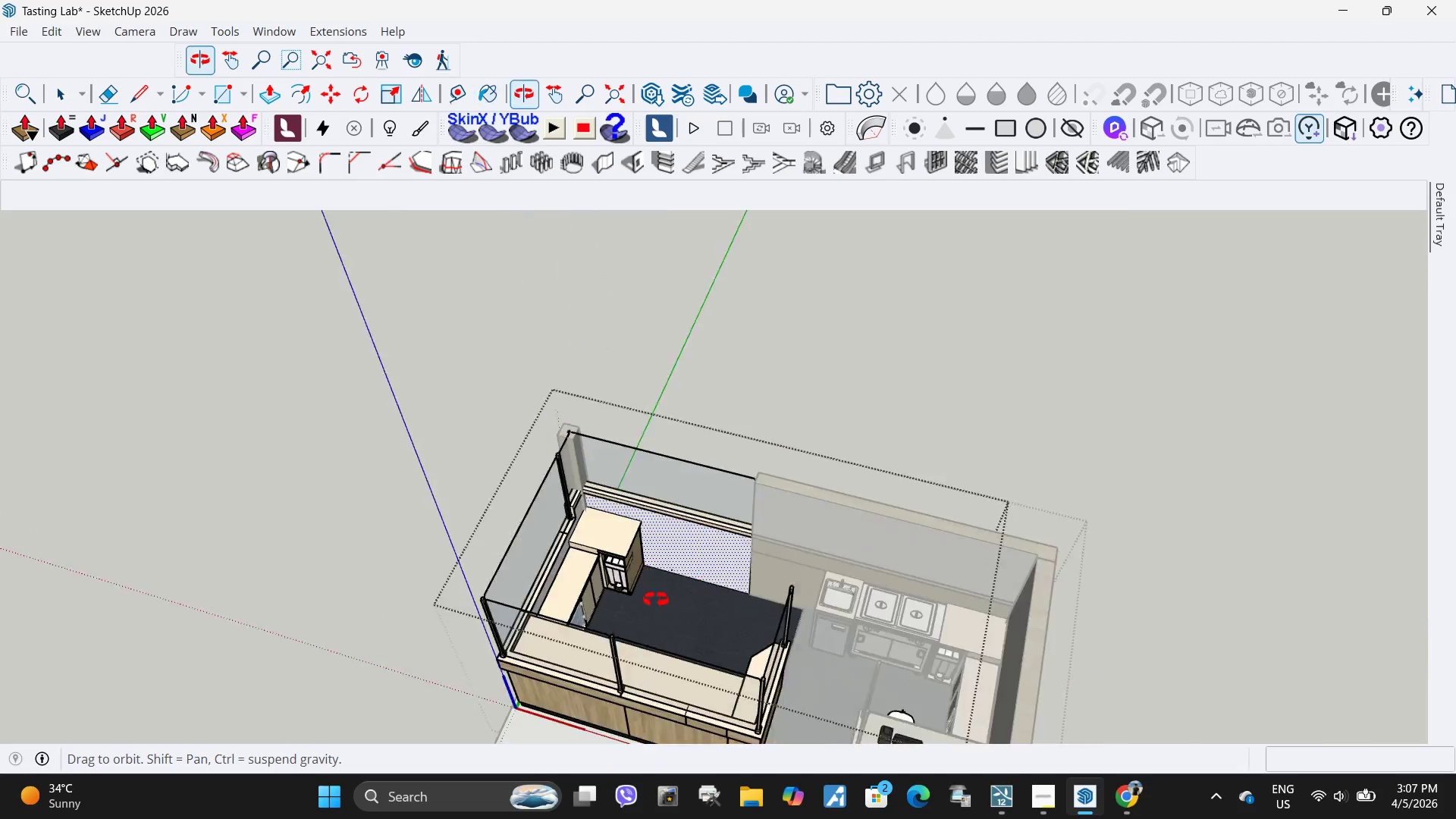 
left_click([629, 479])
 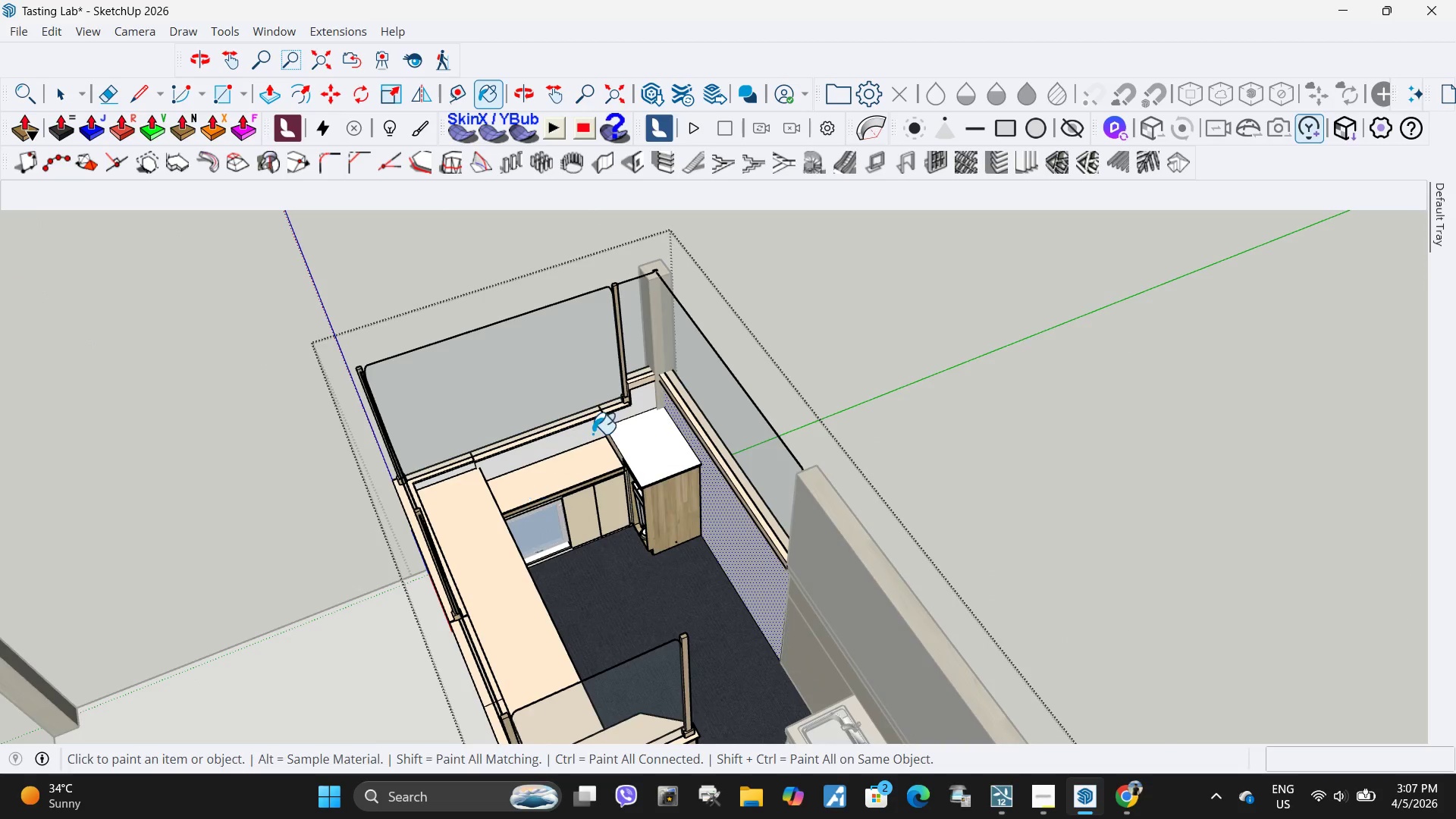 
scroll: coordinate [588, 582], scroll_direction: up, amount: 4.0
 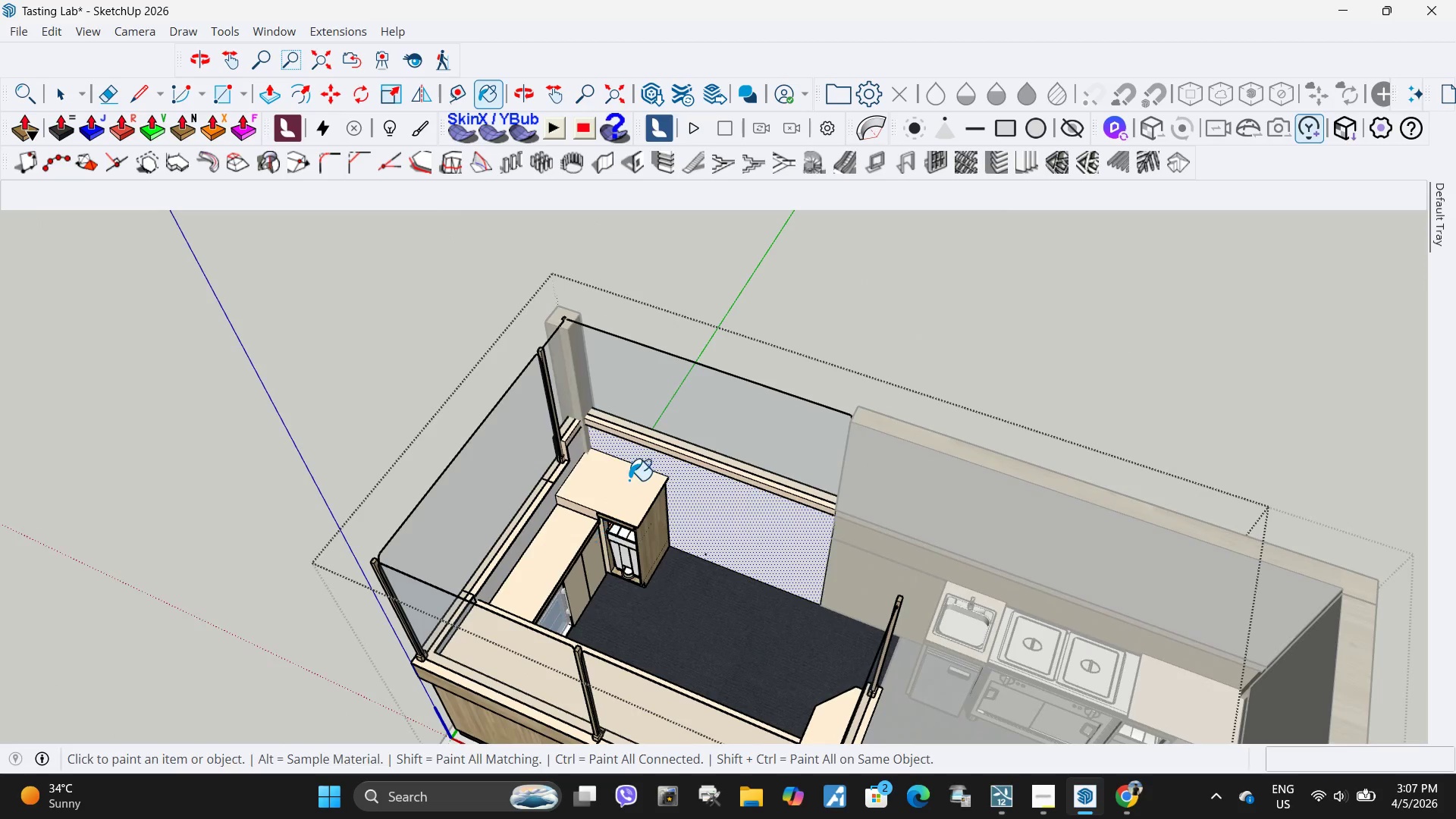 
left_click([576, 470])
 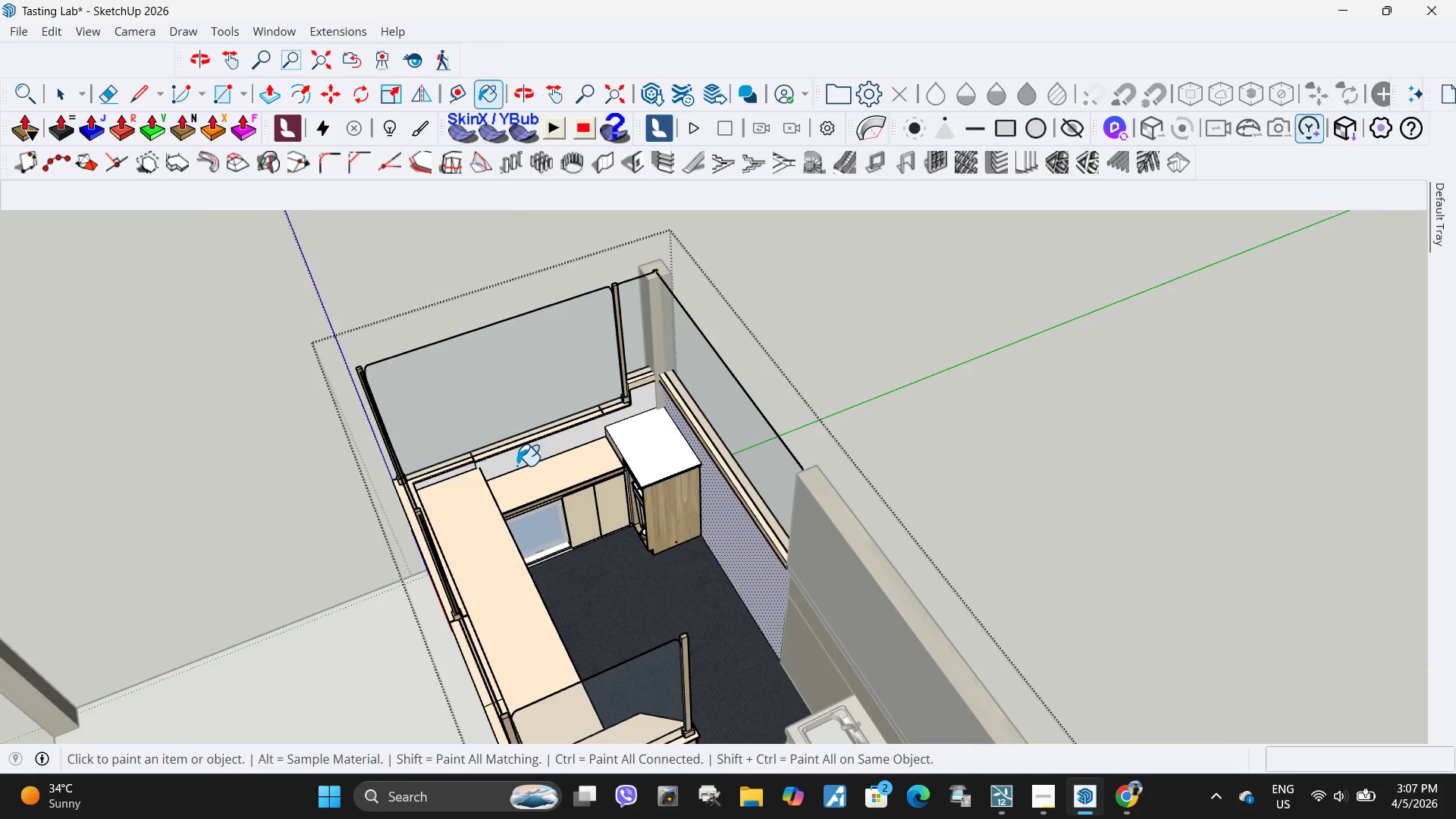 
left_click([692, 466])
 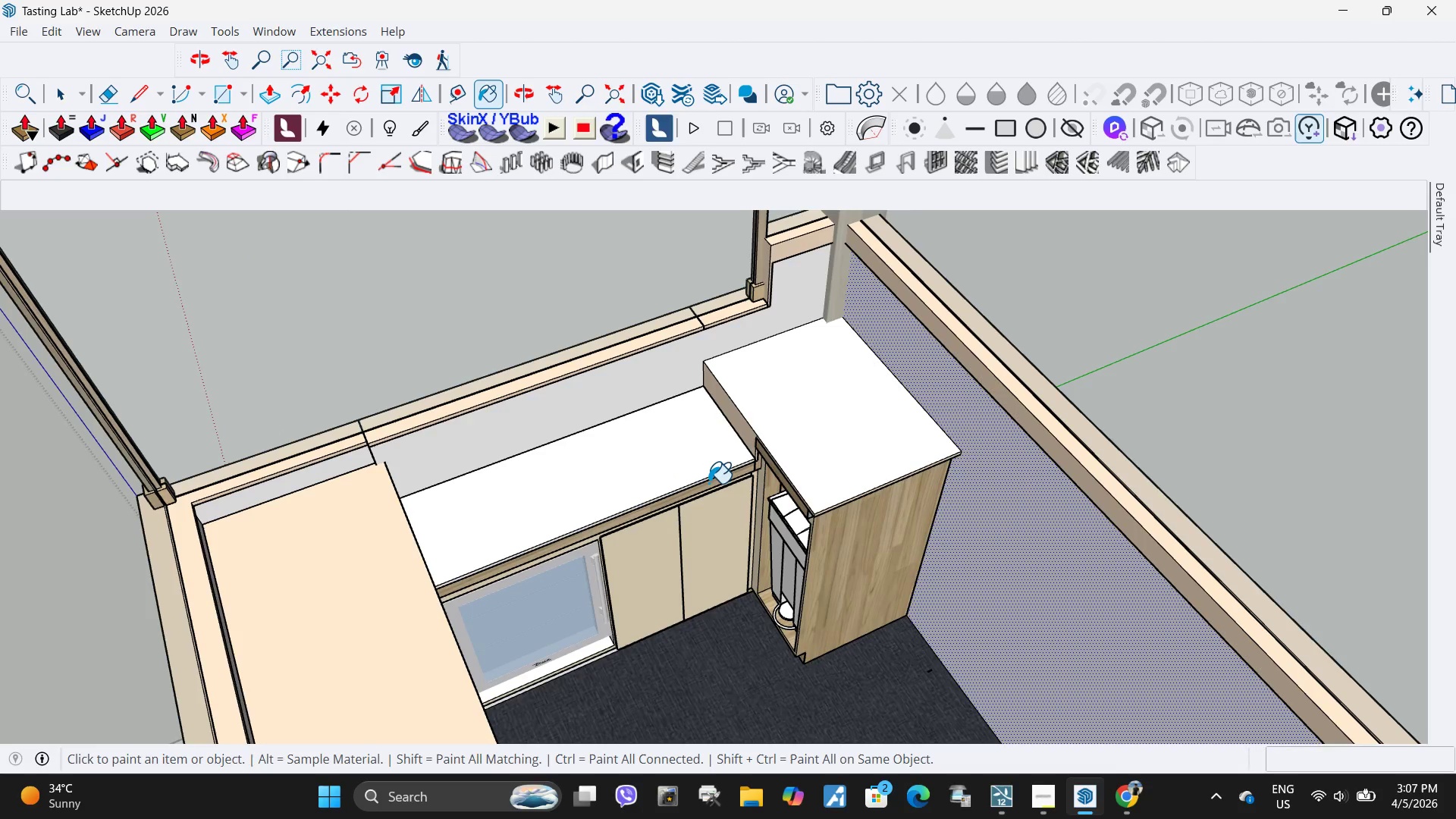 
scroll: coordinate [579, 482], scroll_direction: up, amount: 9.0
 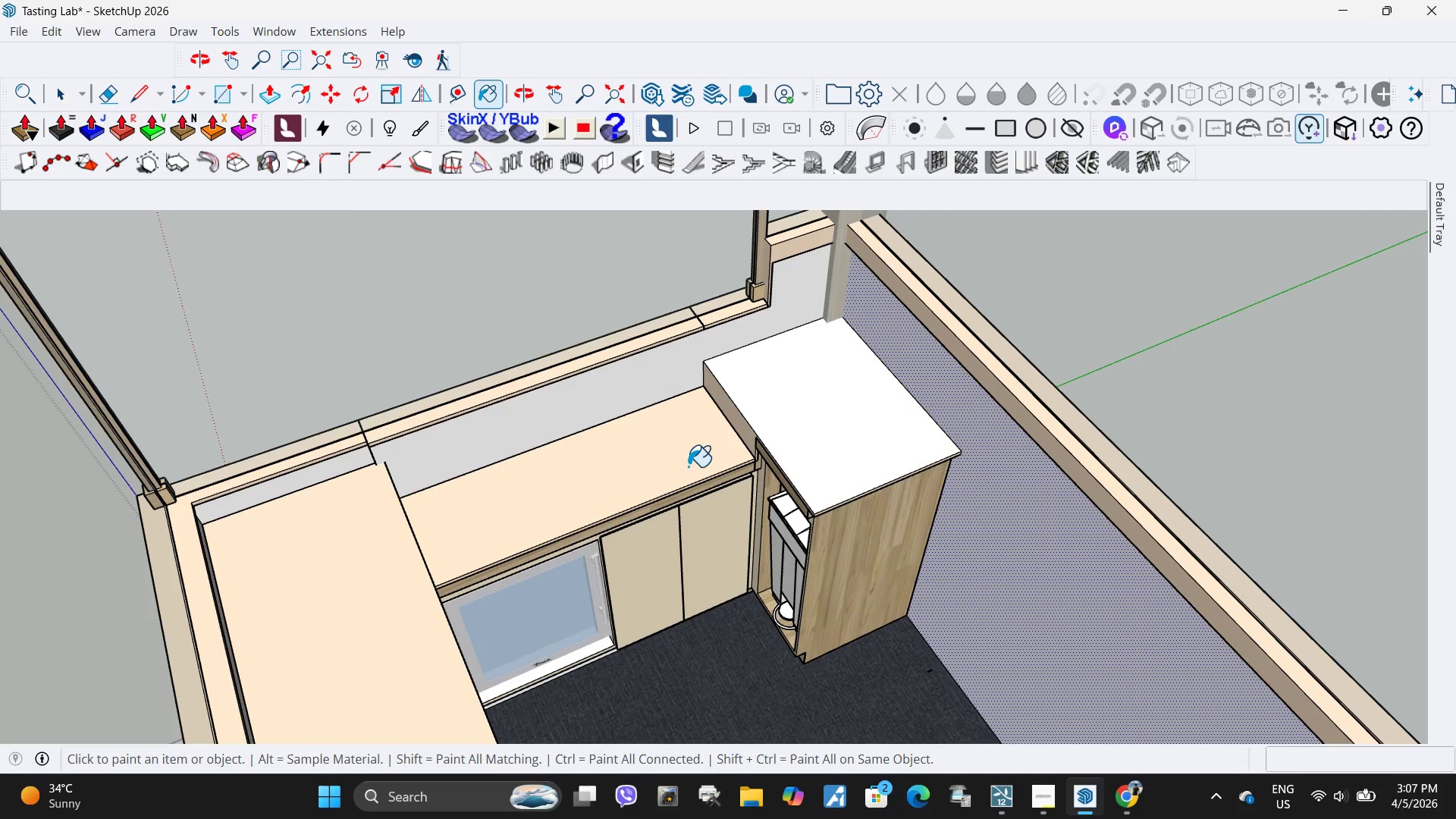 
left_click([789, 343])
 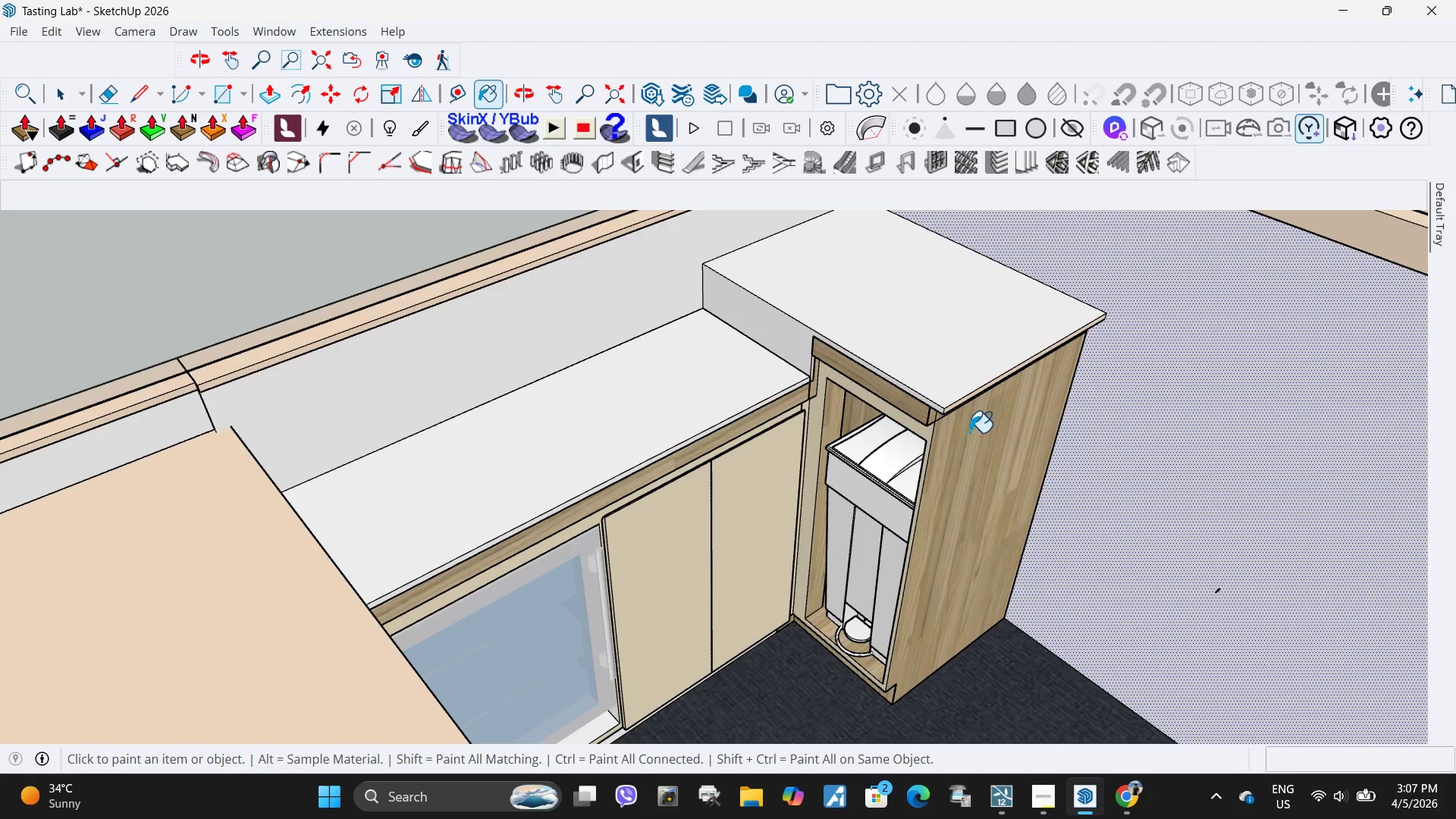 
scroll: coordinate [804, 381], scroll_direction: up, amount: 4.0
 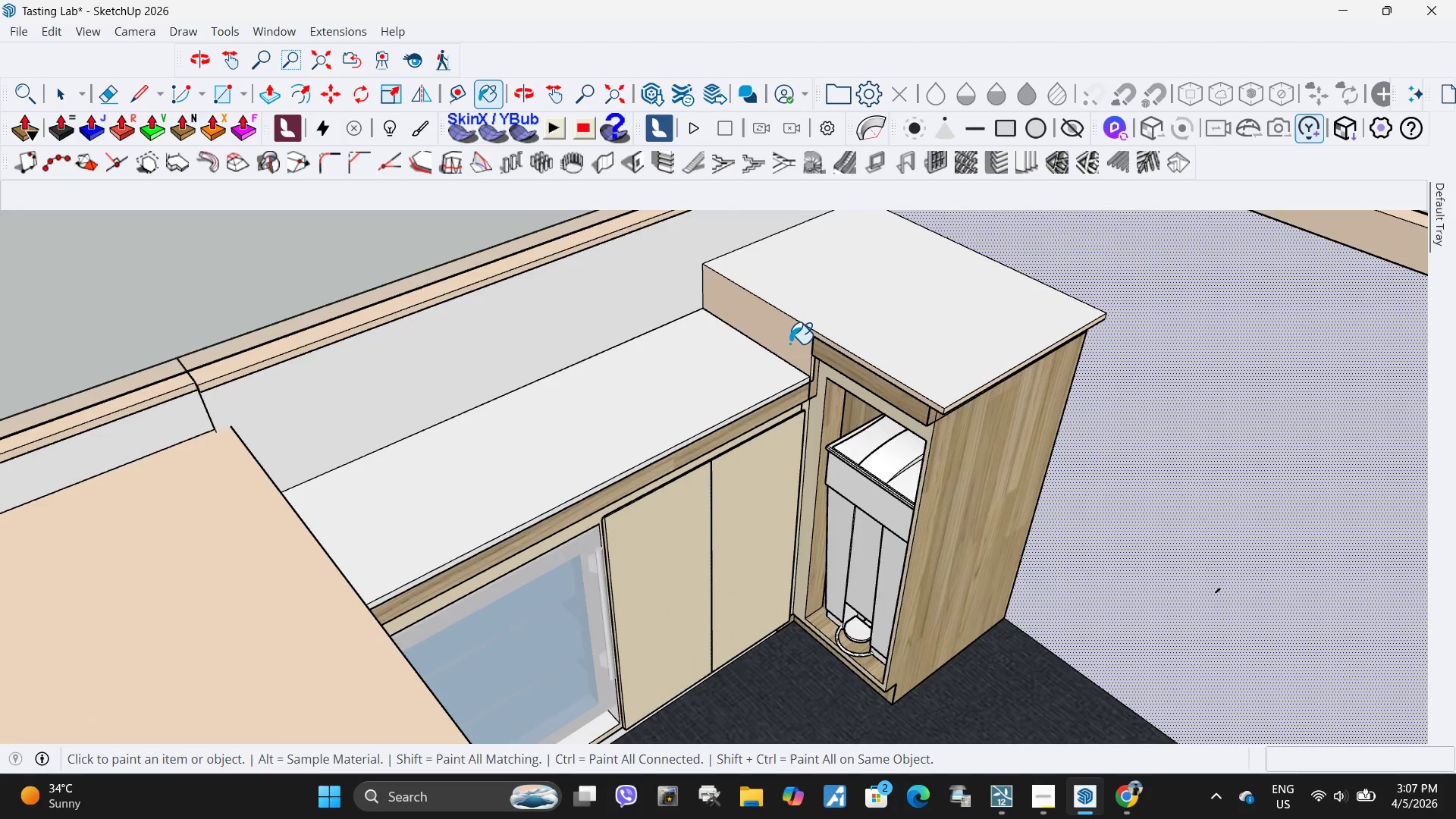 
left_click([778, 375])
 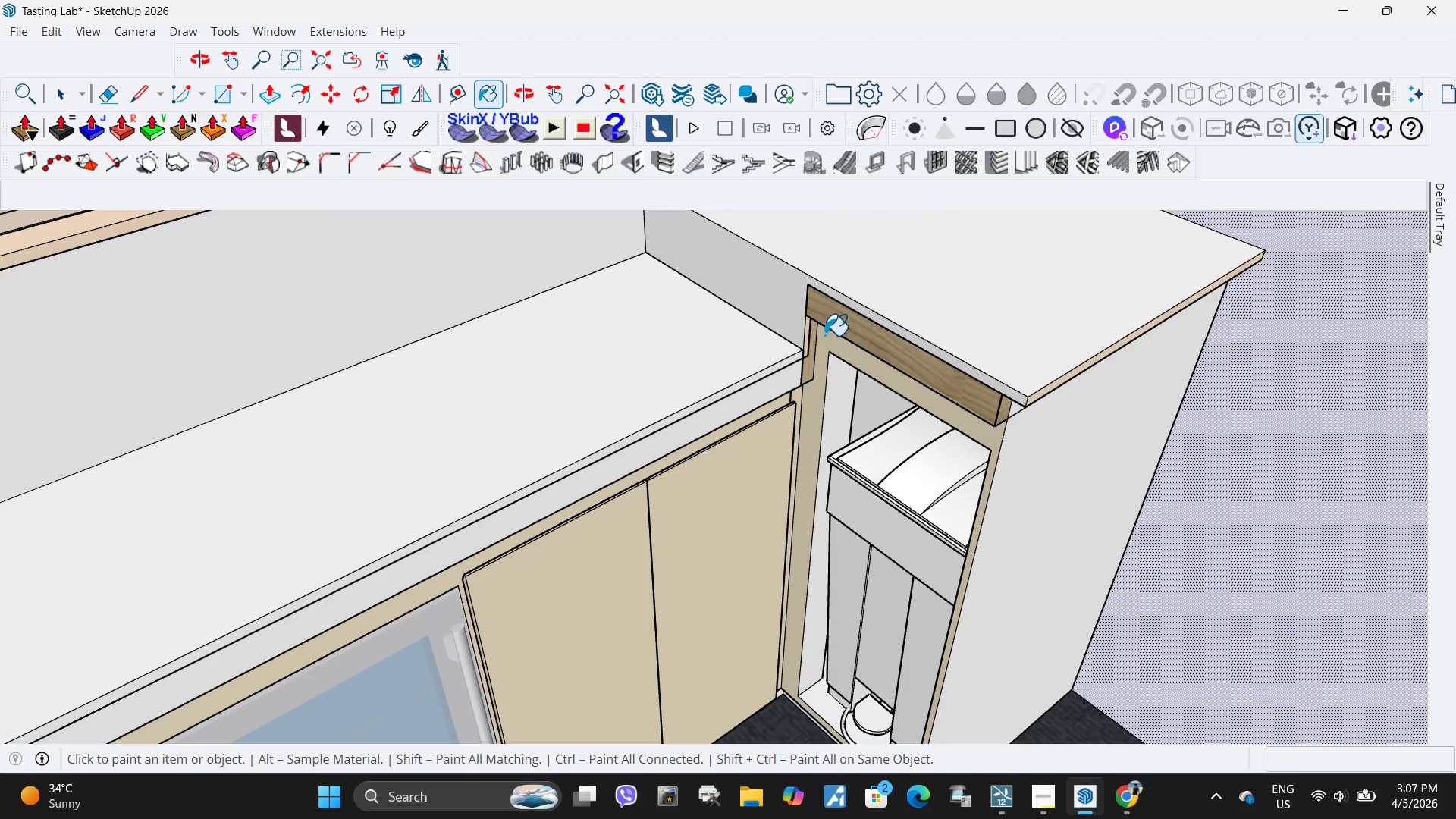 
scroll: coordinate [821, 431], scroll_direction: up, amount: 4.0
 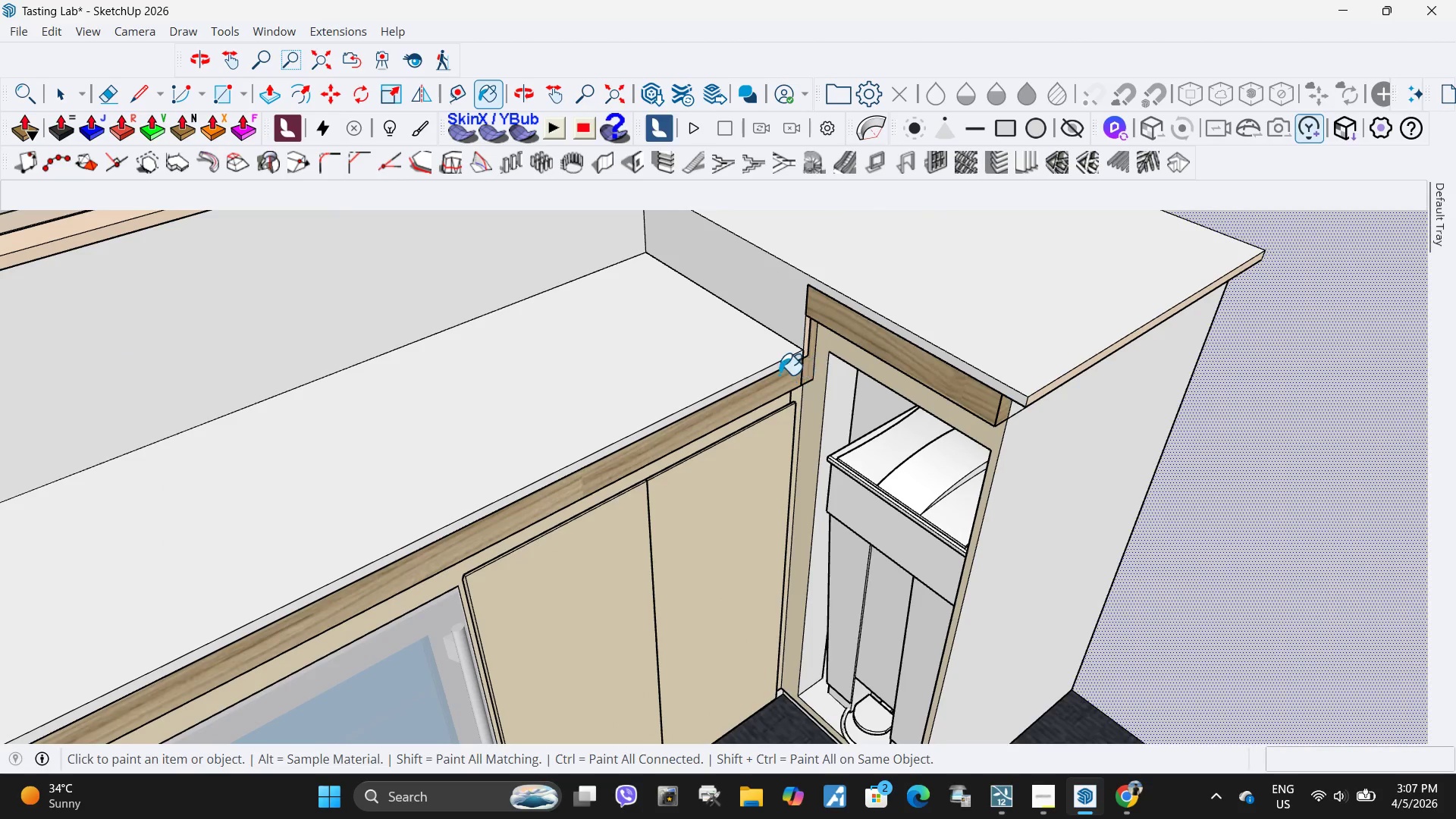 
double_click([833, 316])
 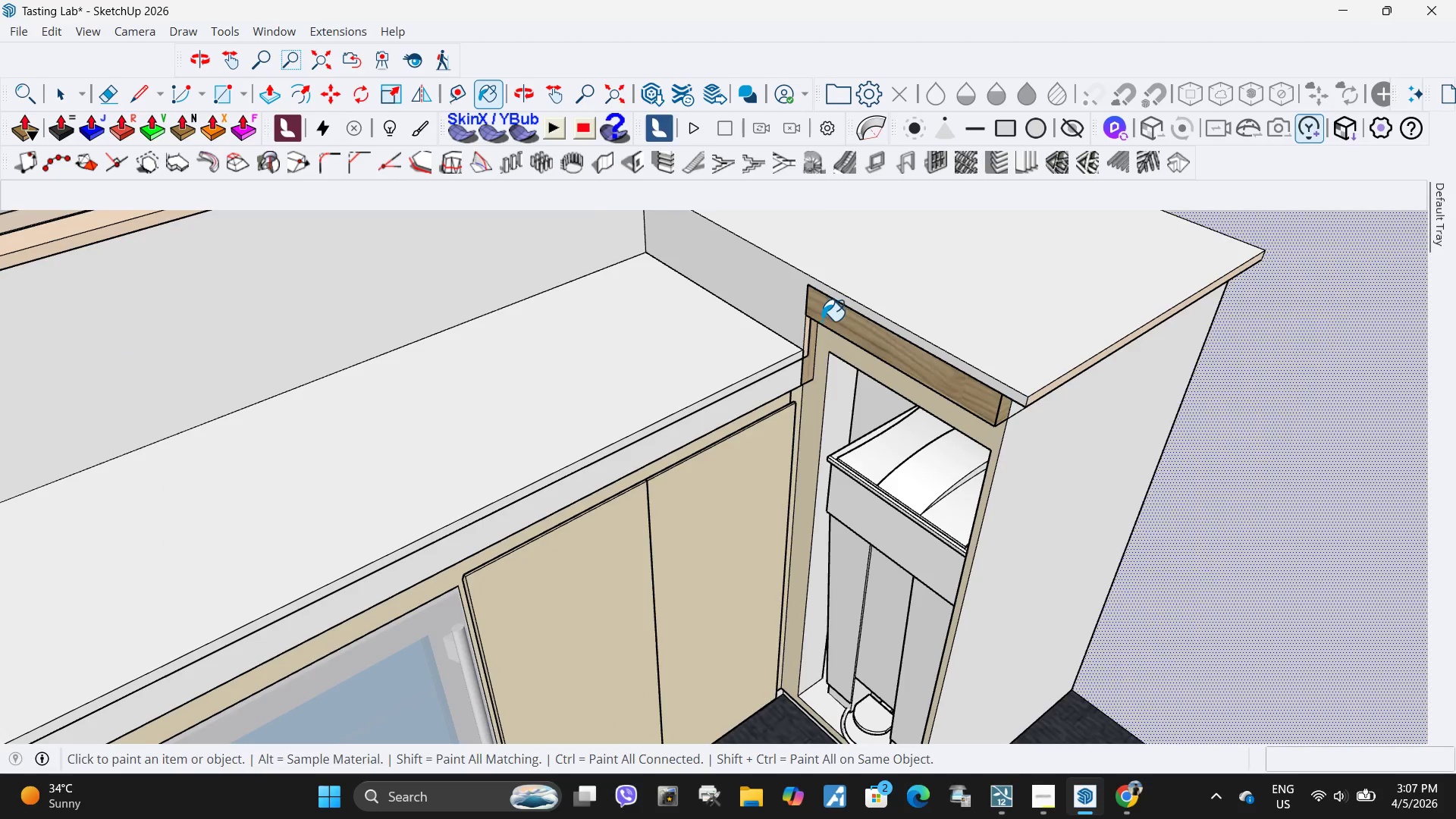 
key(Space)
 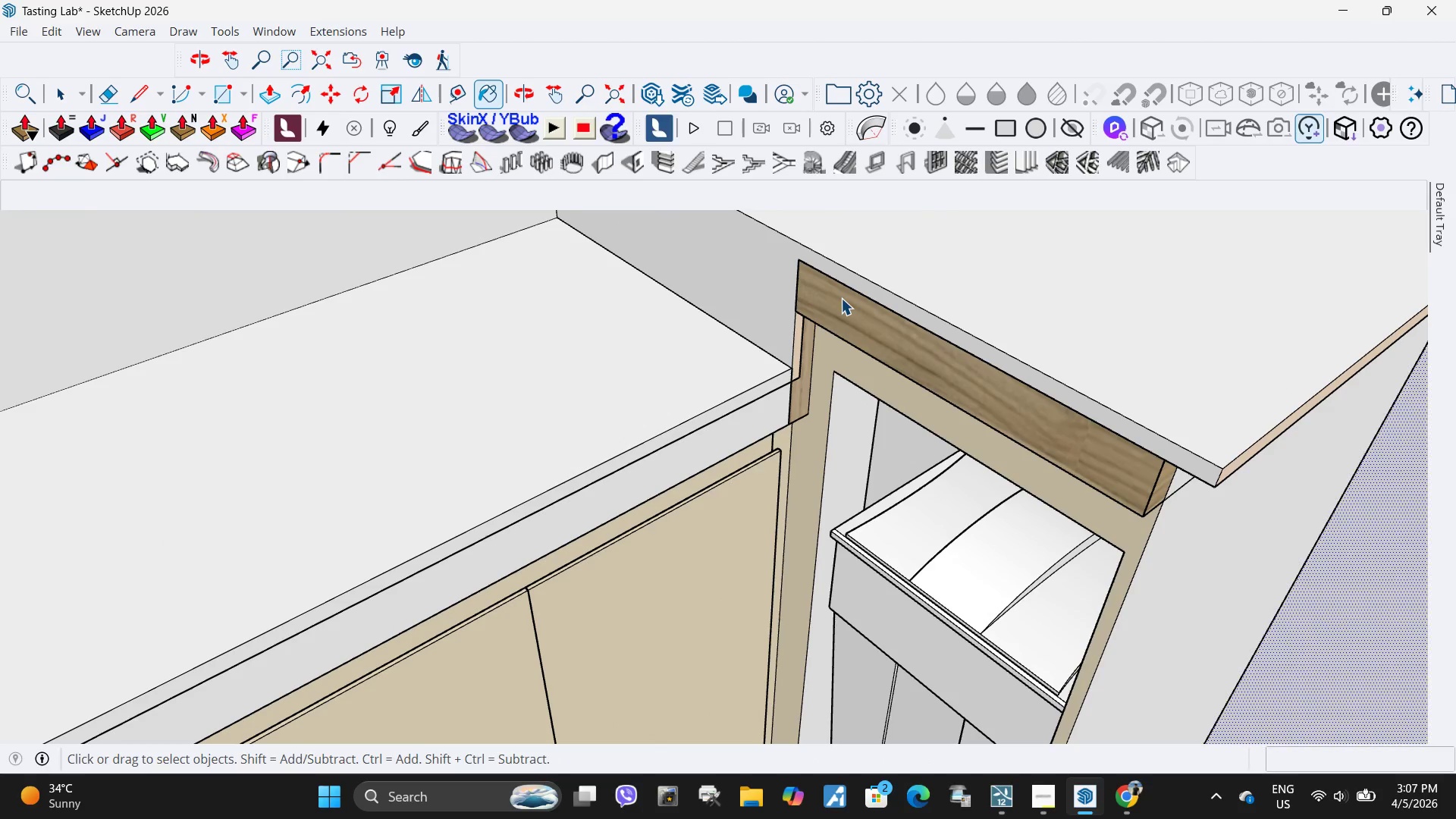 
left_click([841, 298])
 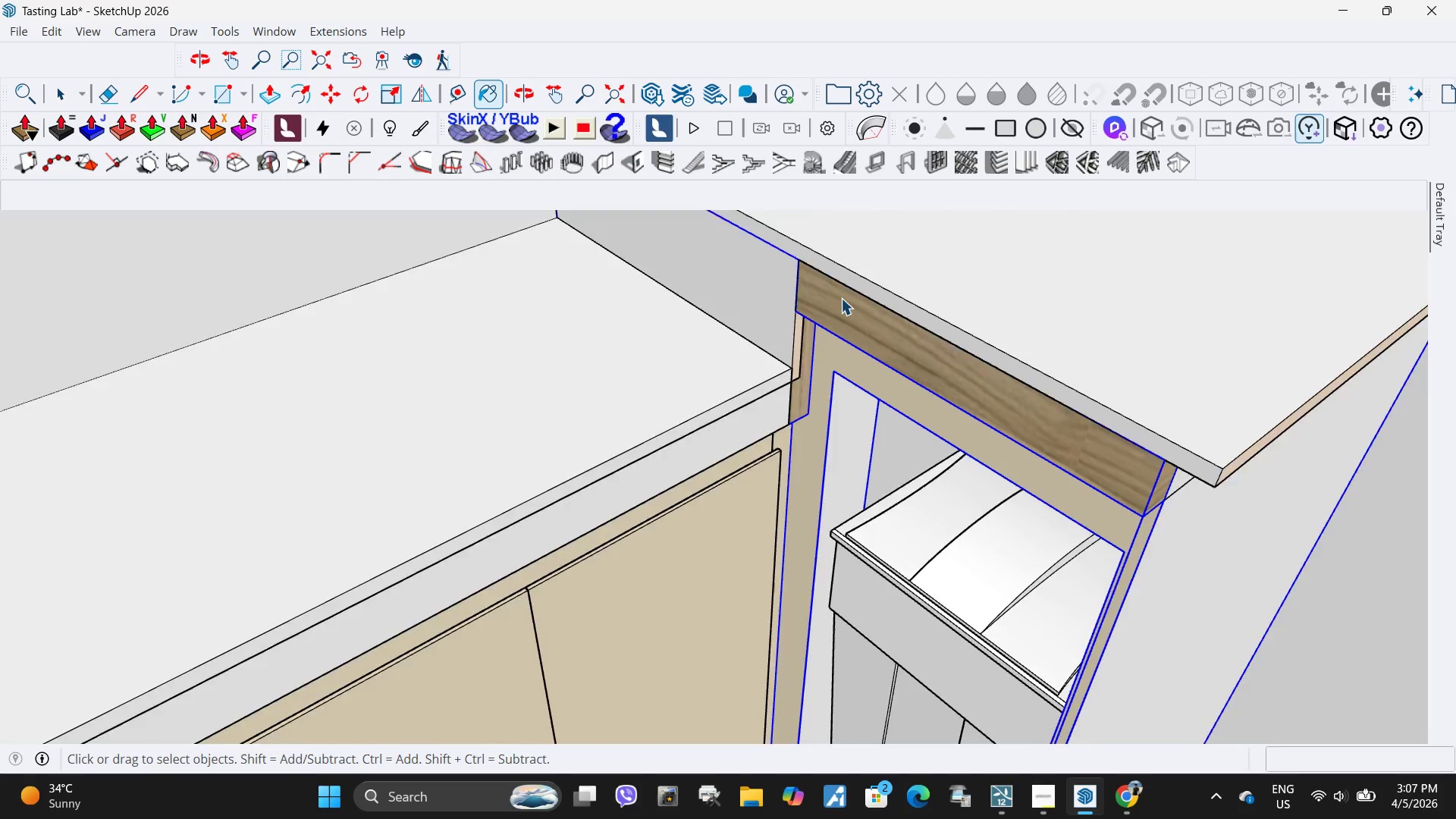 
scroll: coordinate [821, 321], scroll_direction: up, amount: 5.0
 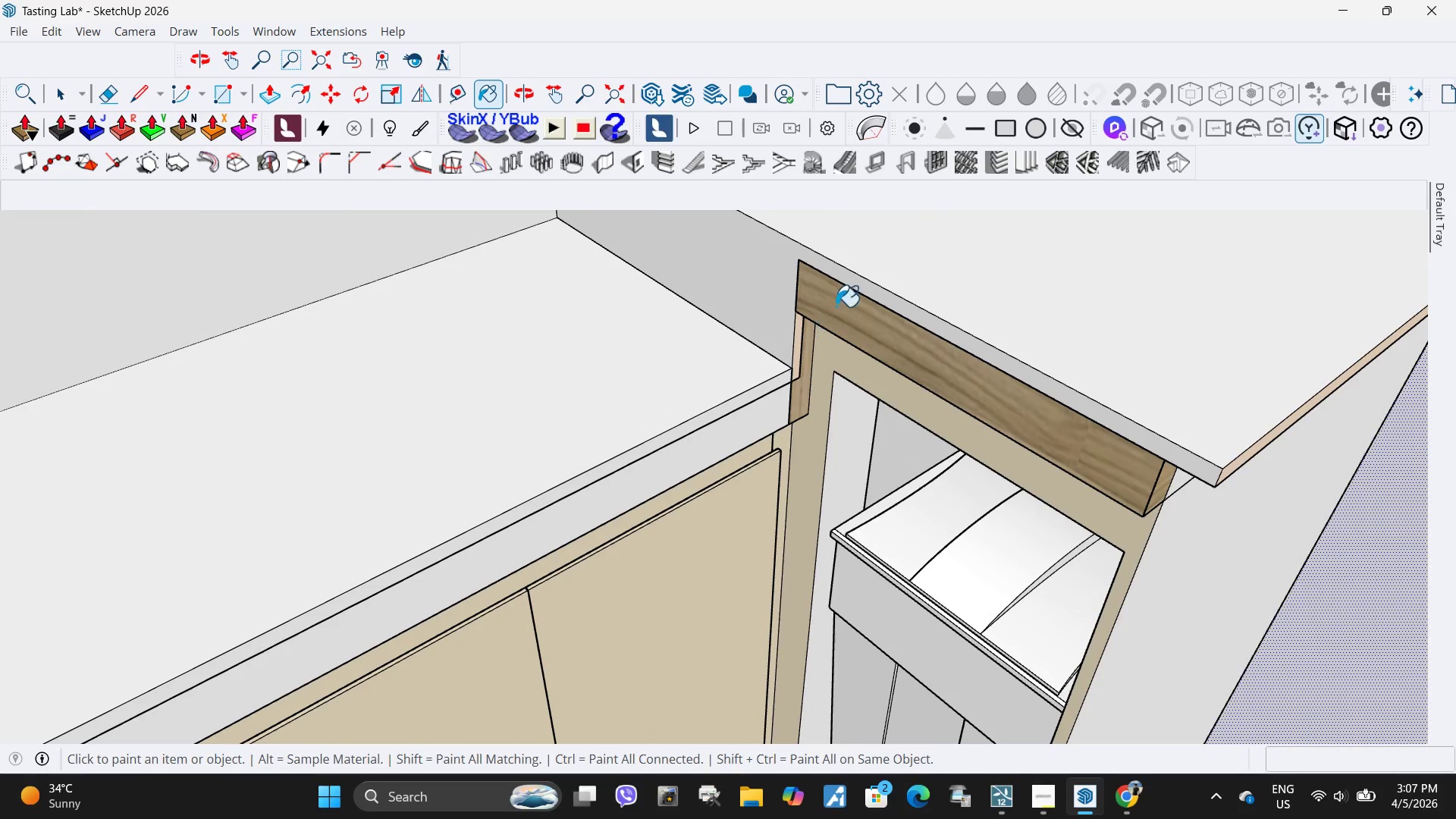 
double_click([841, 298])
 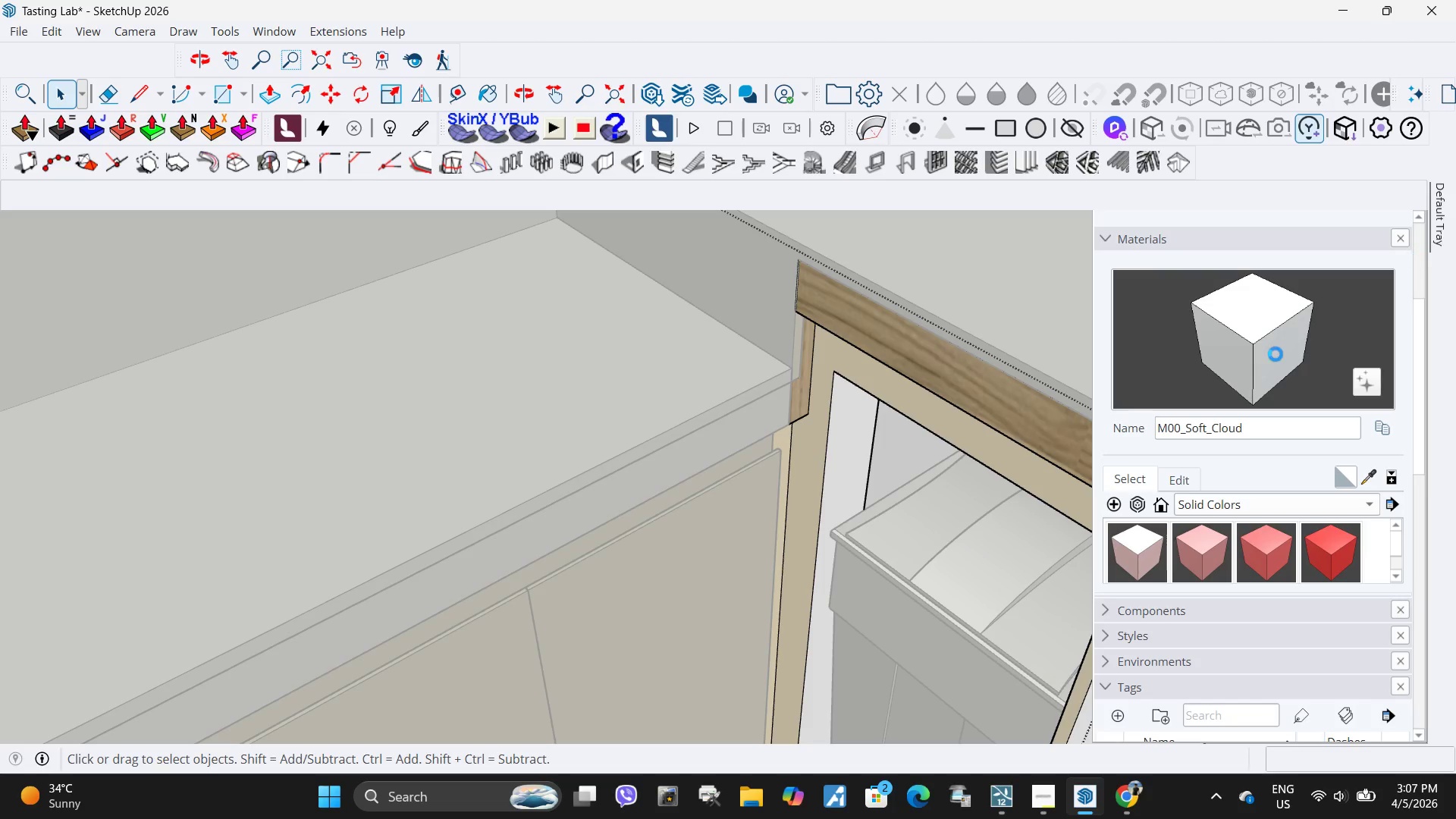 
left_click([1265, 323])
 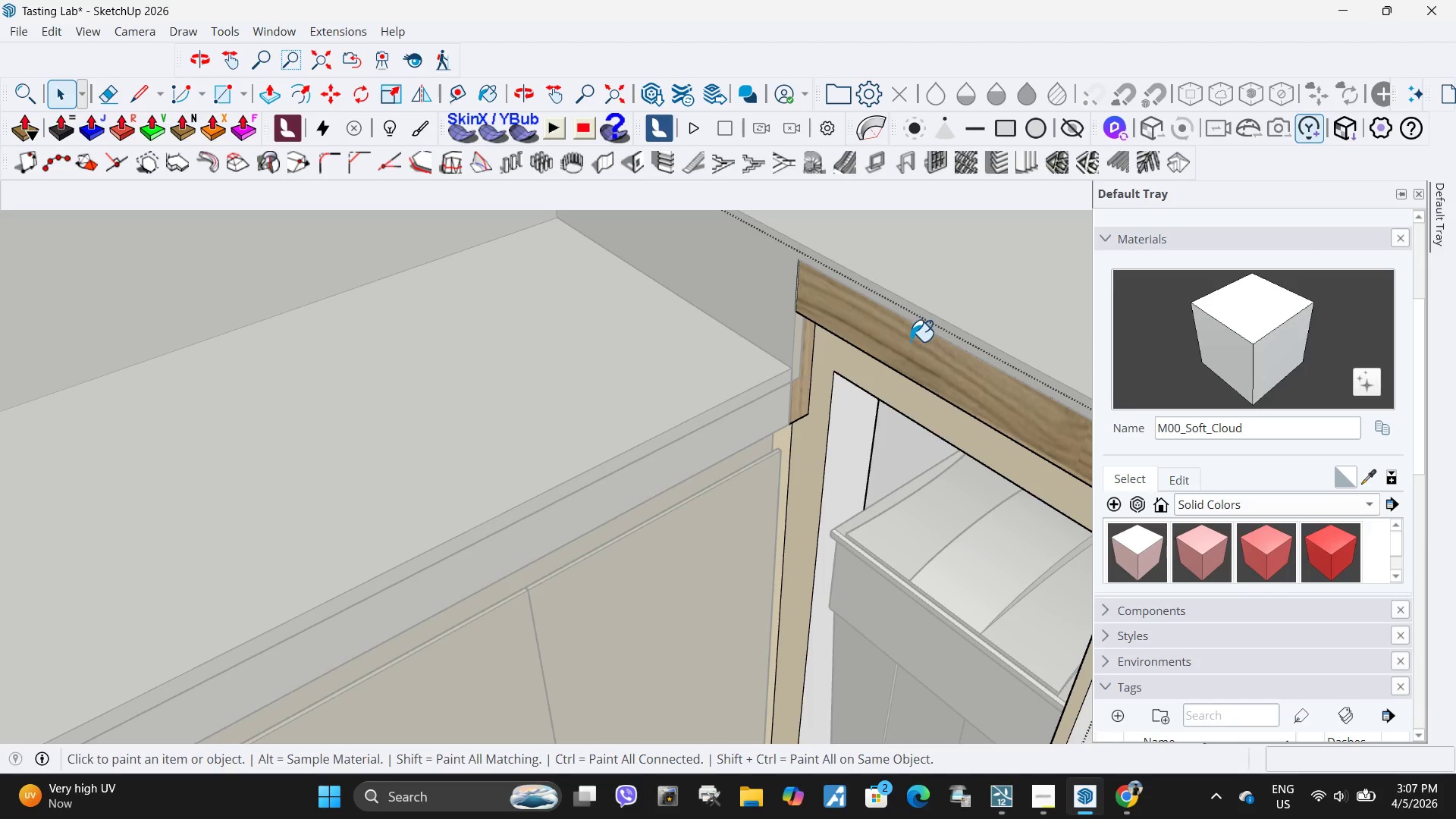 
left_click([902, 341])
 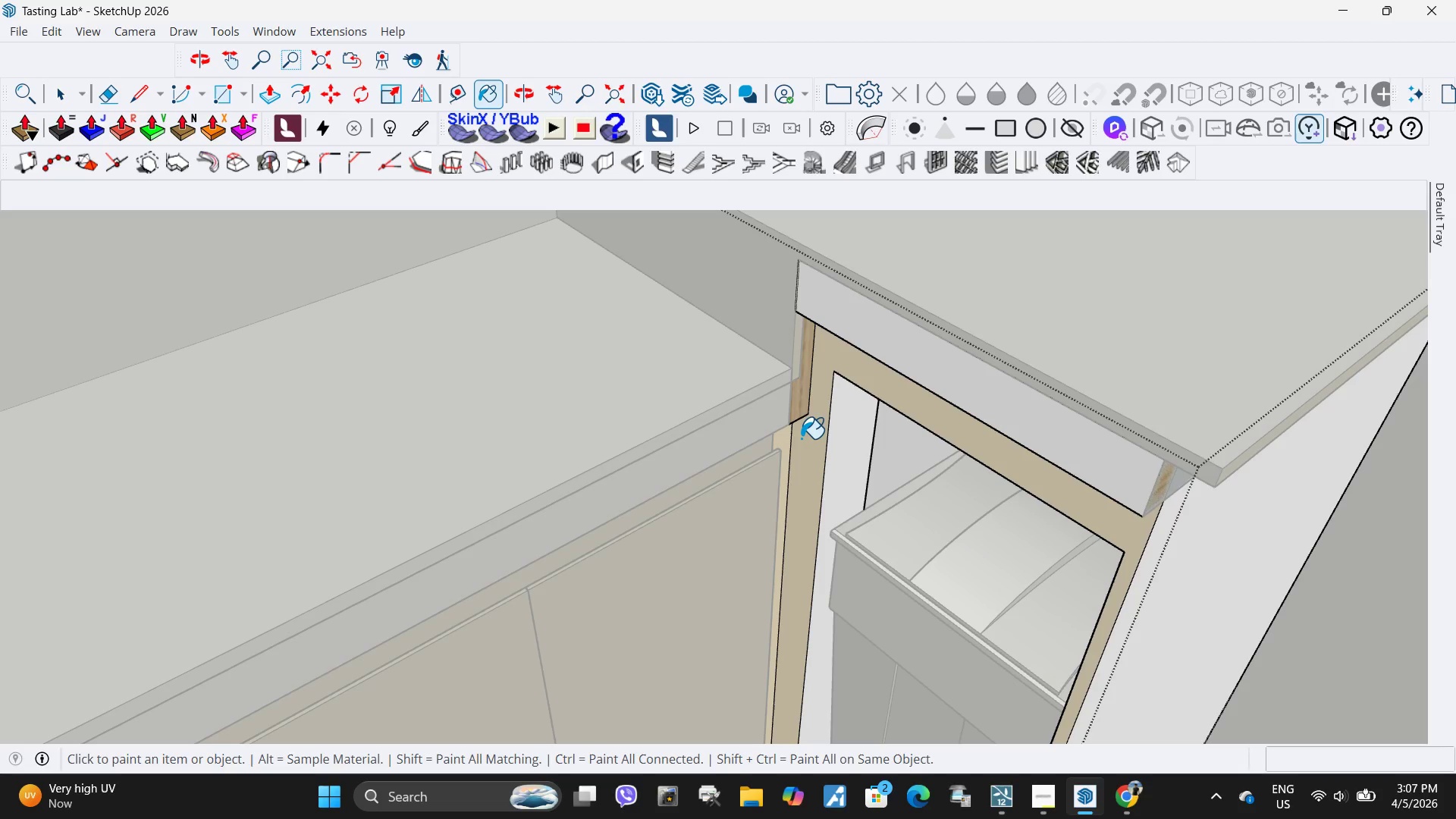 
left_click([803, 441])
 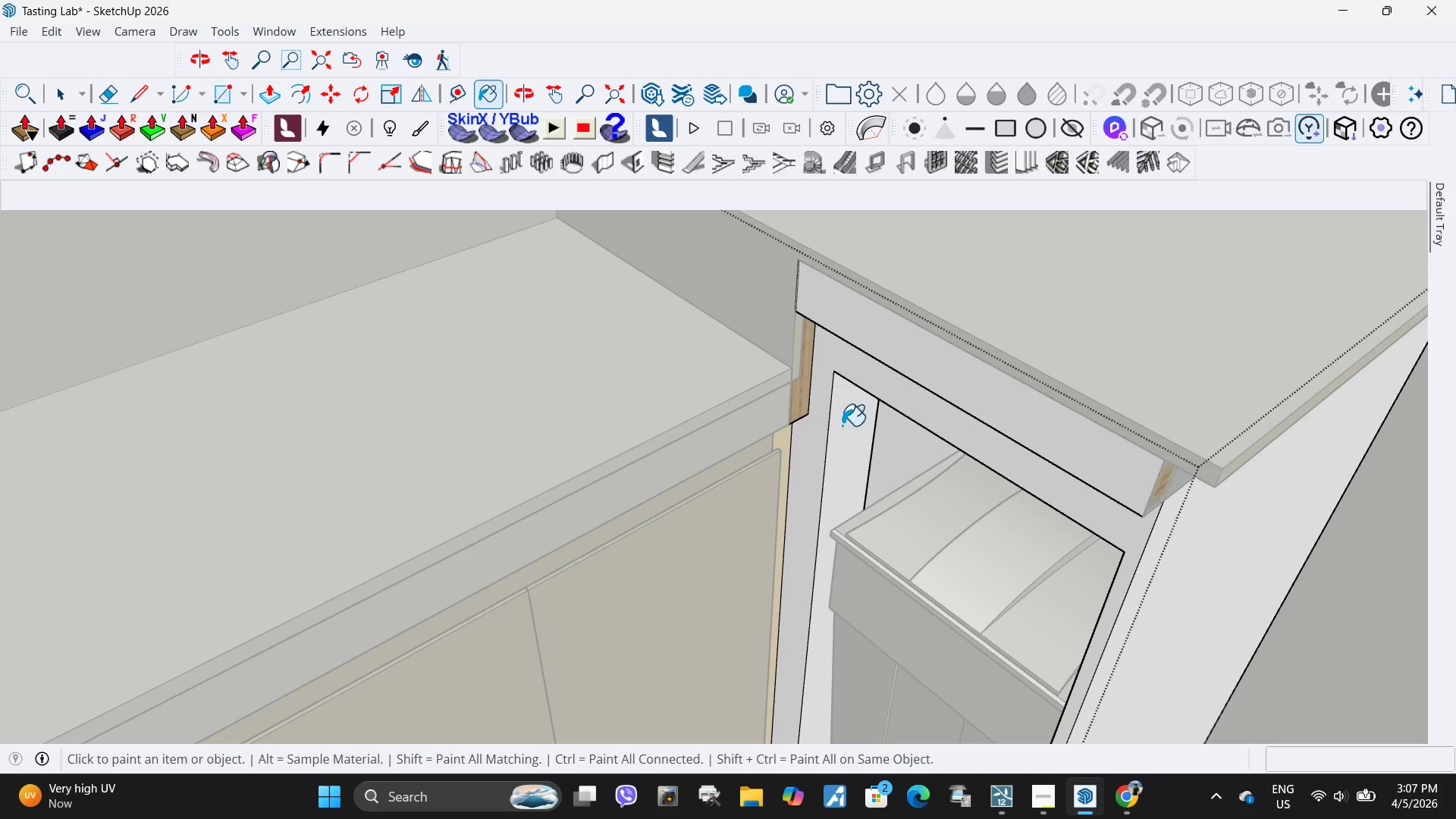 
left_click([850, 433])
 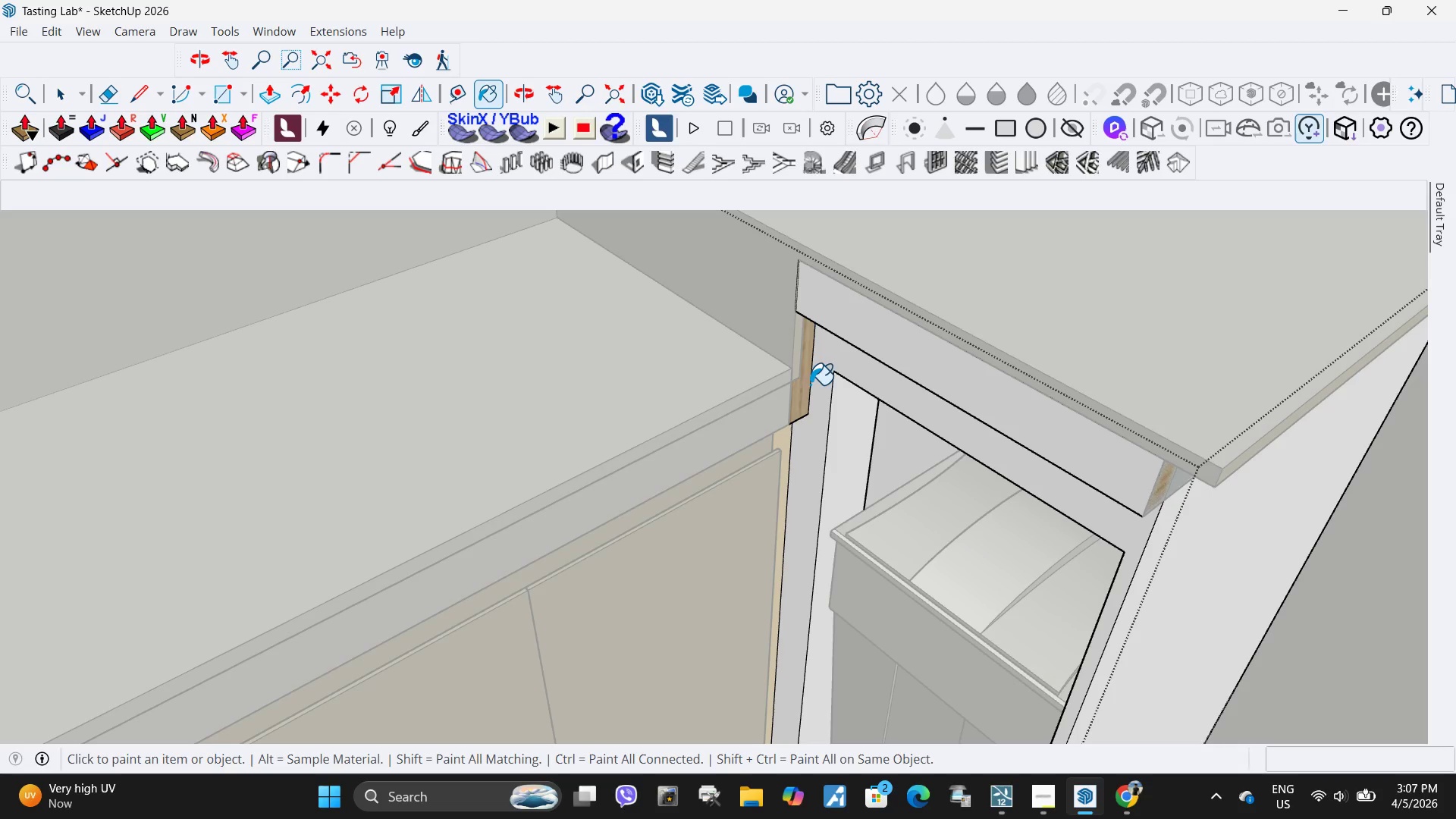 
left_click([799, 391])
 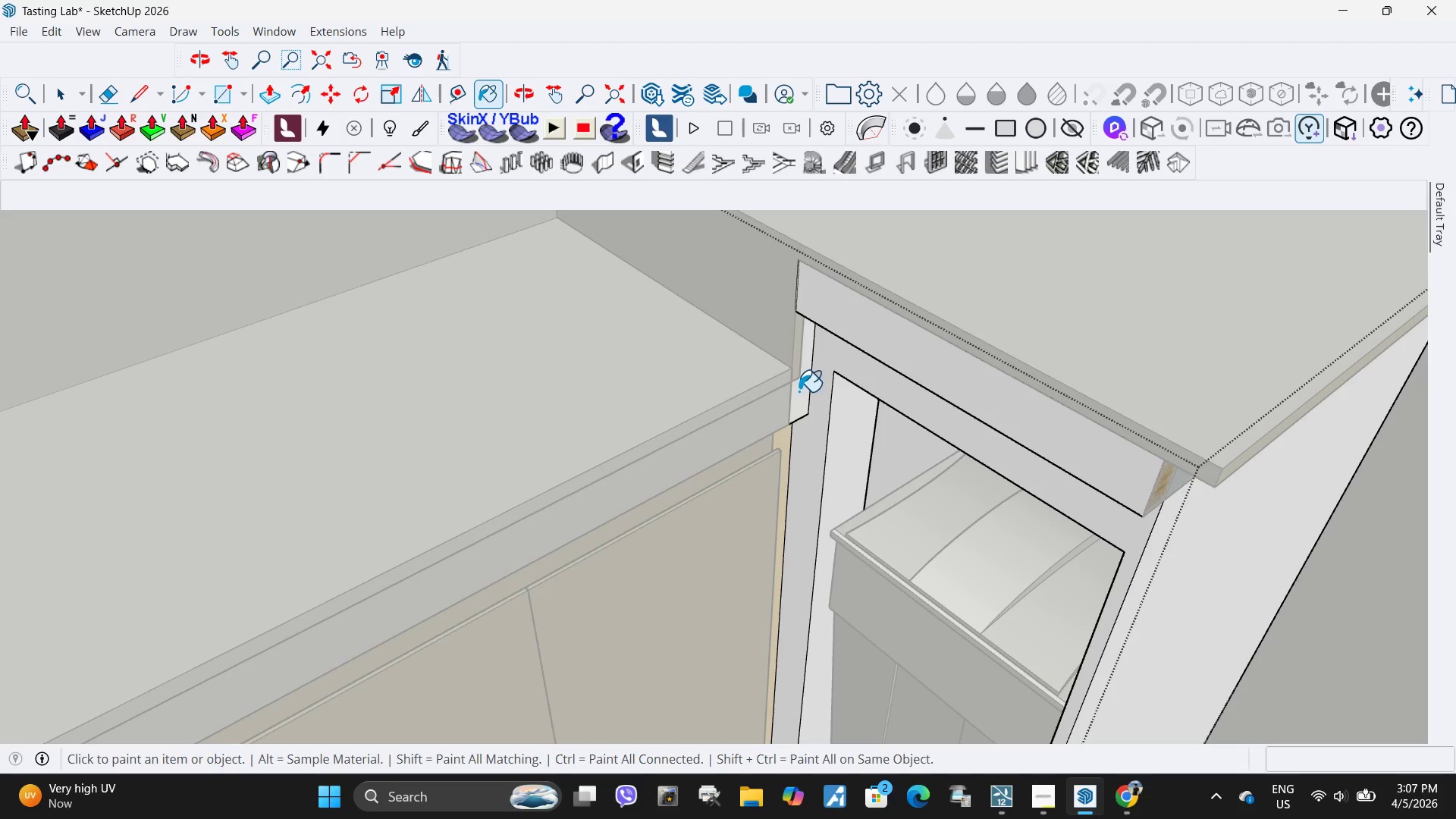 
left_click([772, 479])
 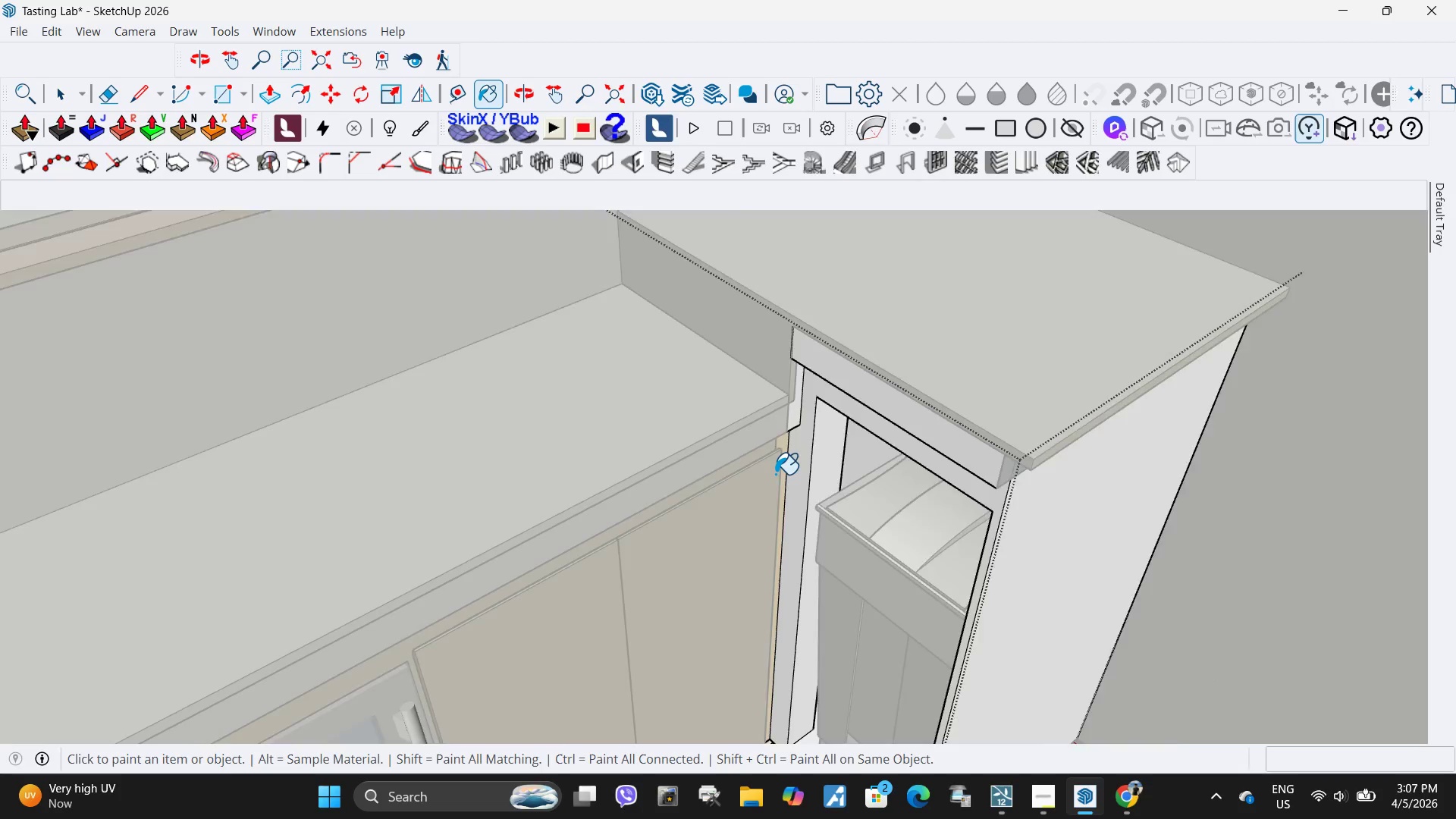 
scroll: coordinate [778, 451], scroll_direction: down, amount: 4.0
 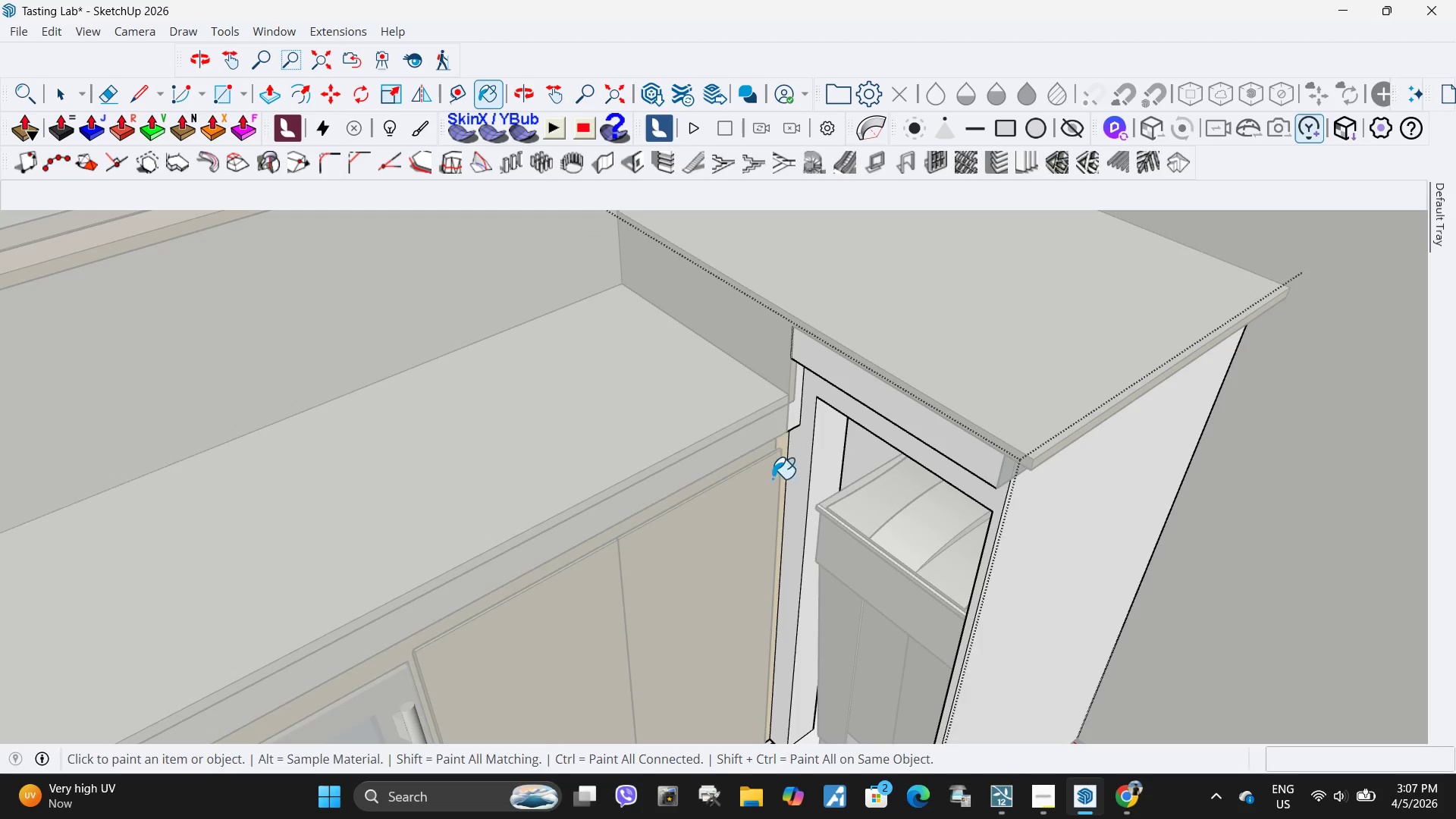 
key(Escape)
 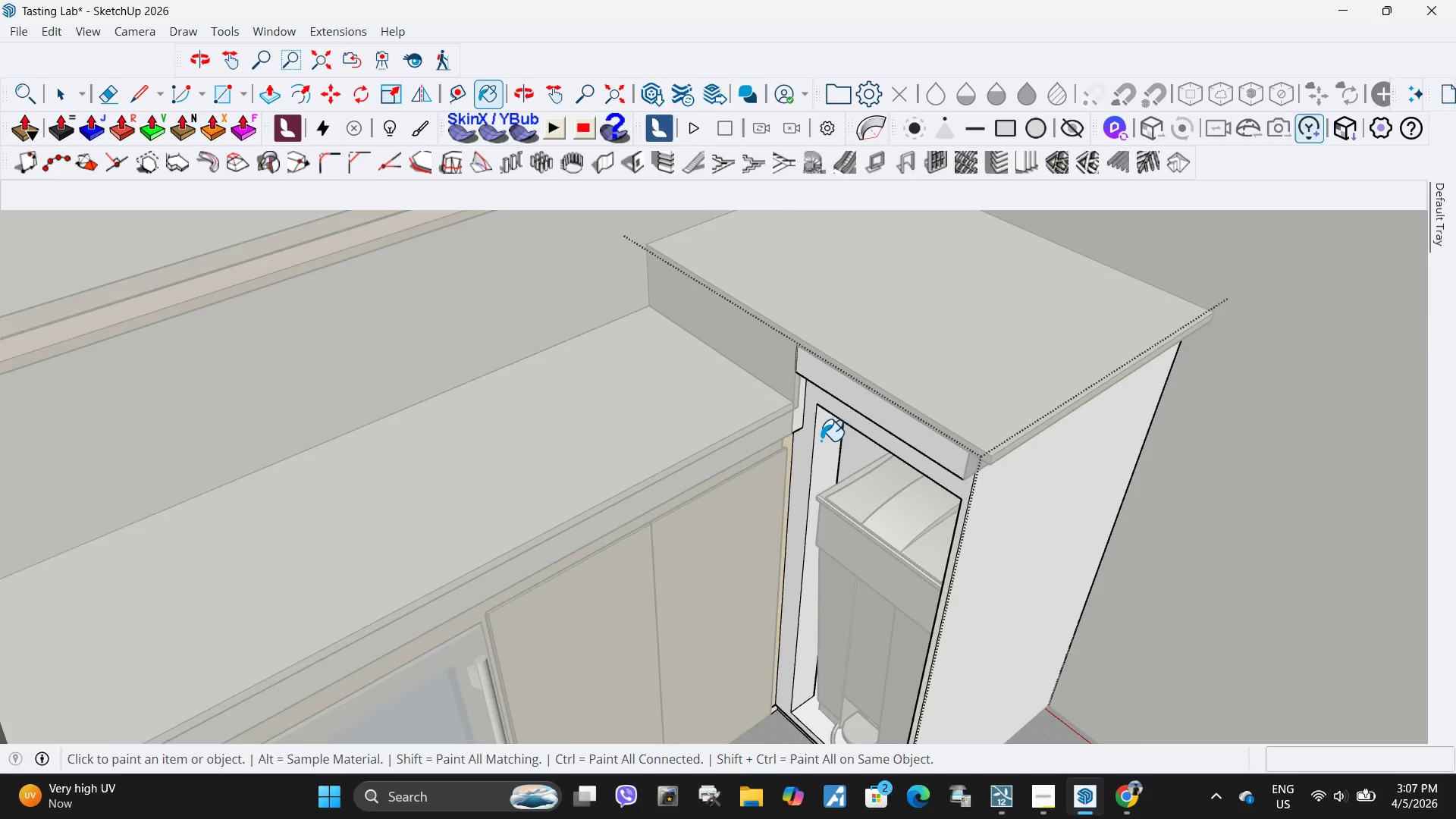 
key(Escape)
 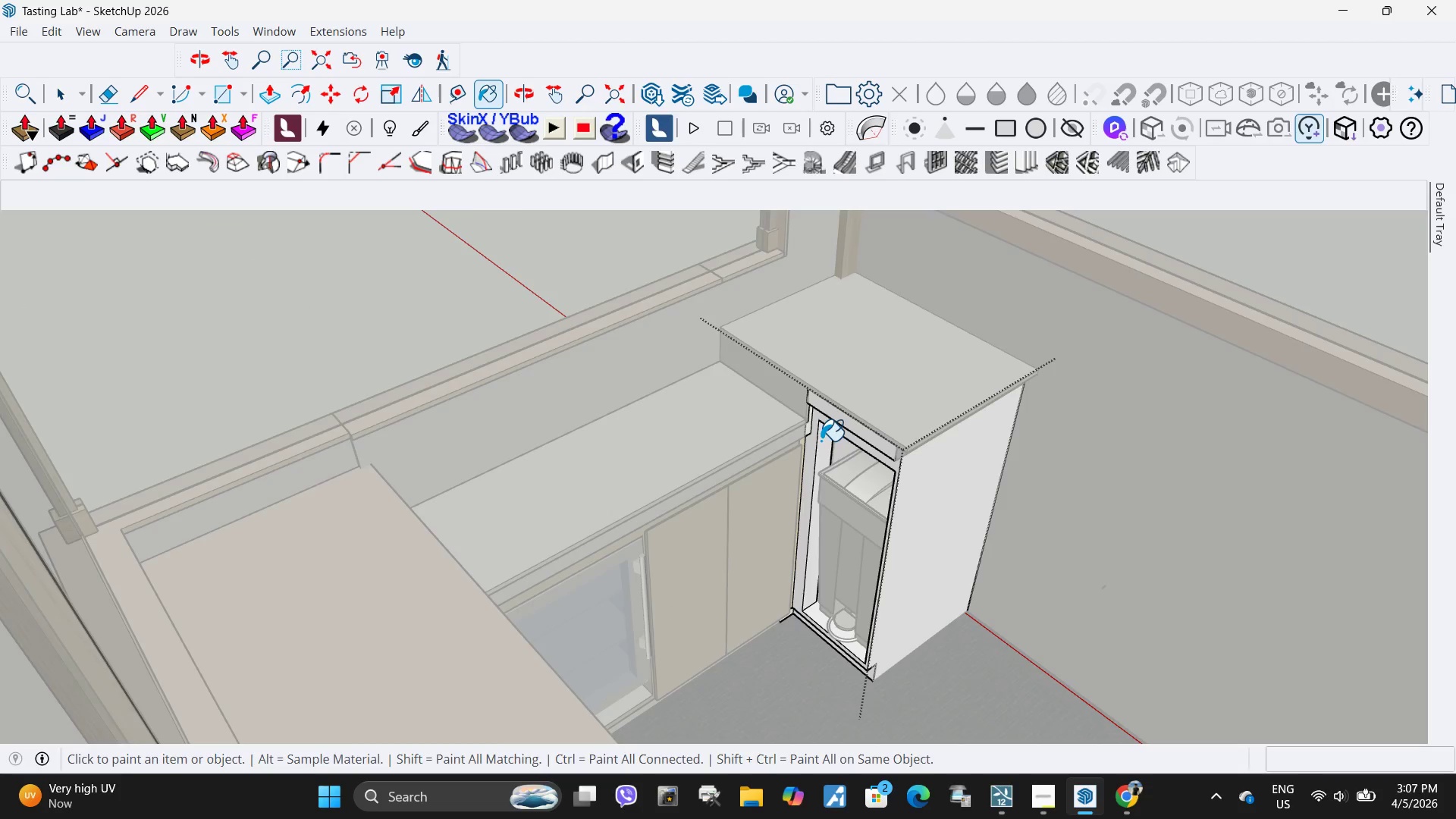 
key(Space)
 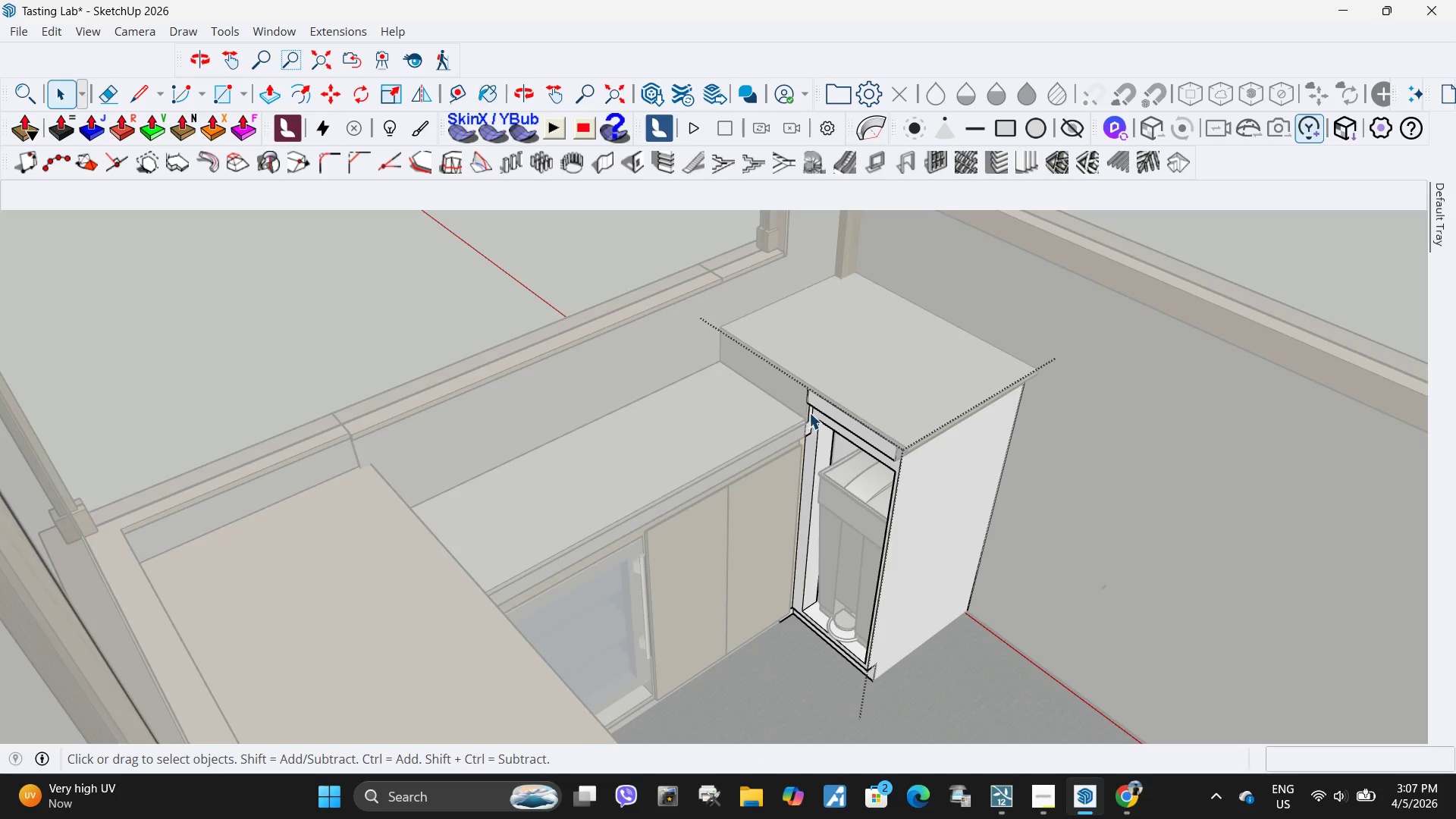 
scroll: coordinate [821, 441], scroll_direction: down, amount: 9.0
 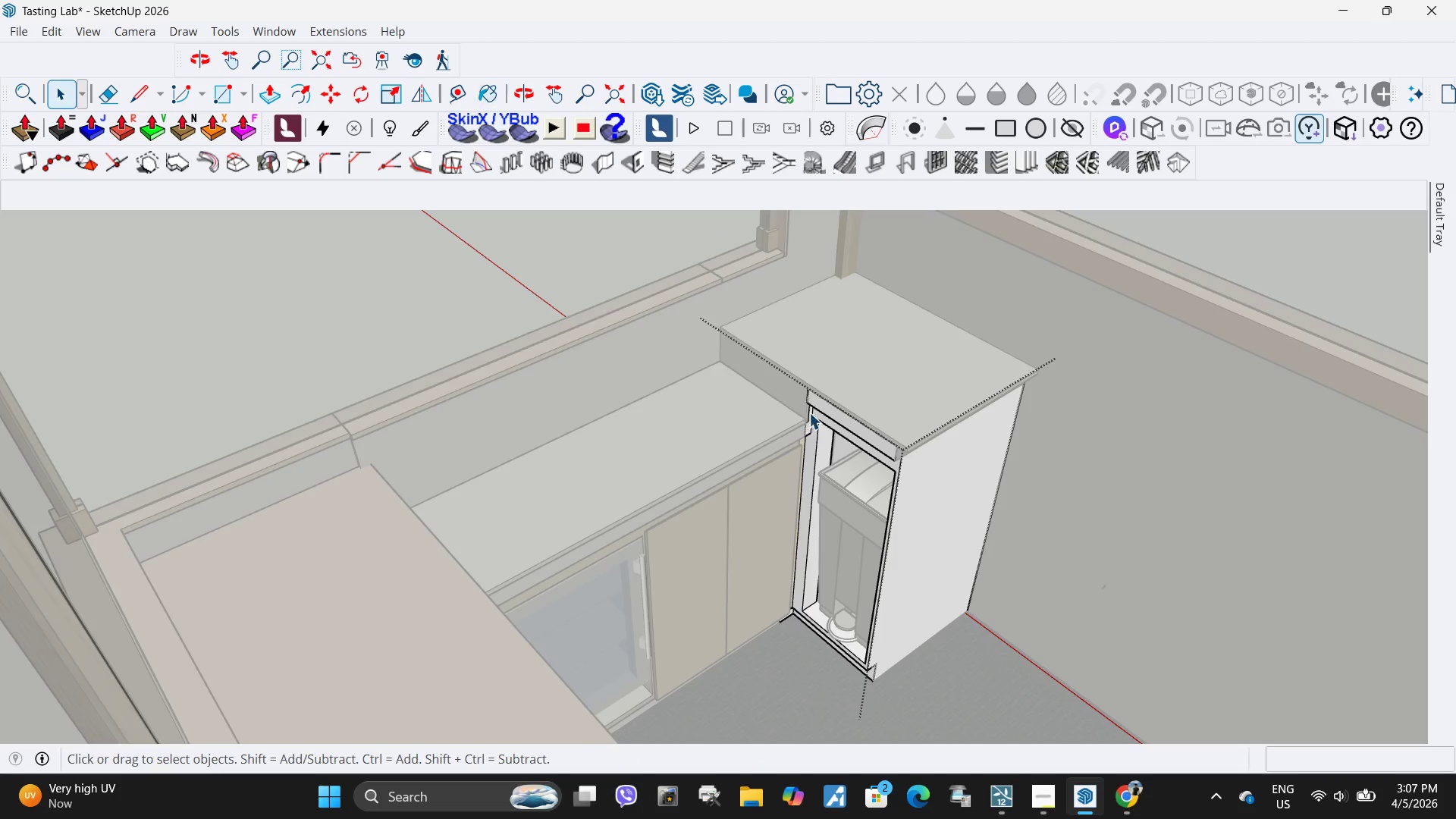 
key(Escape)
 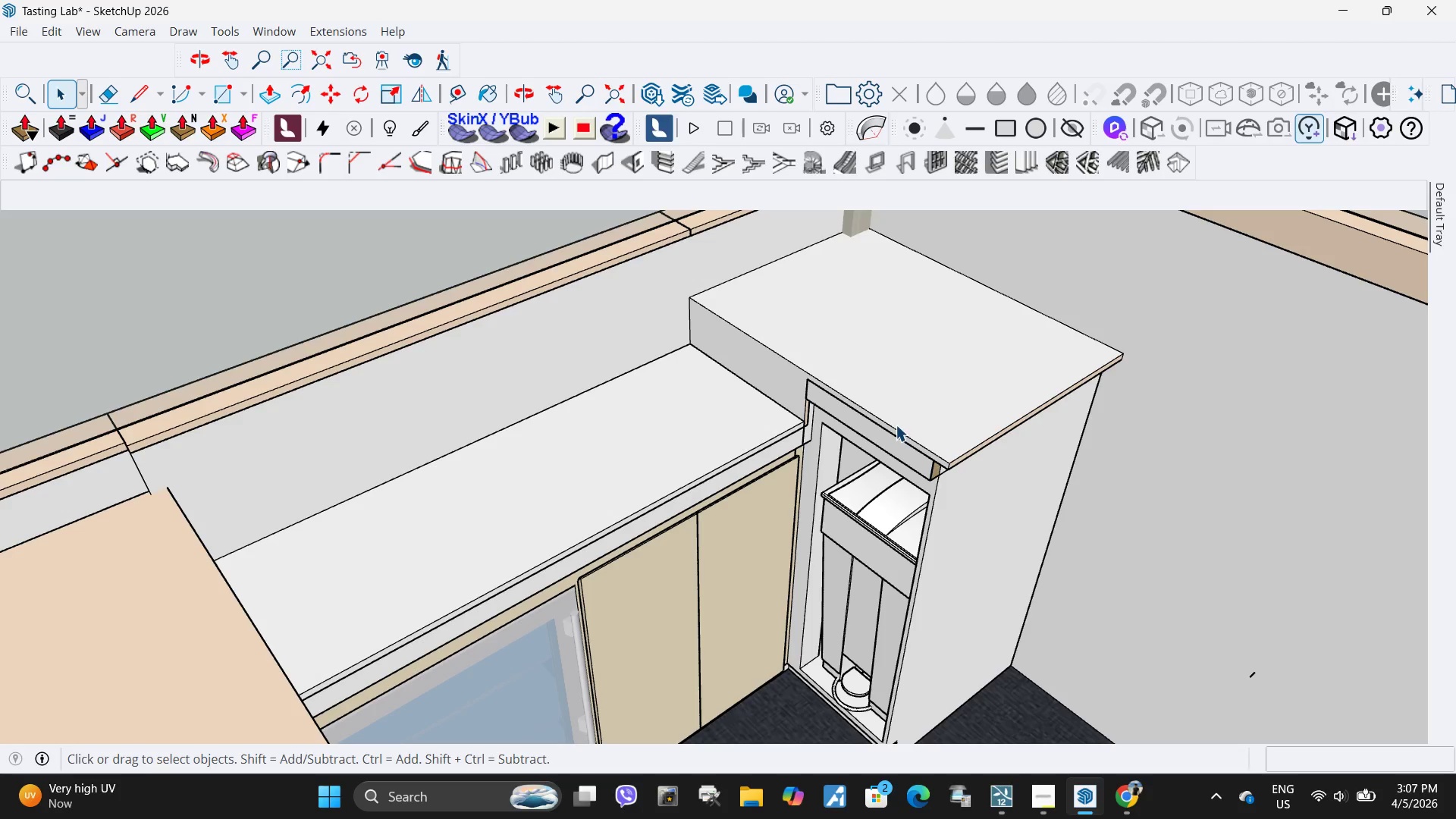 
scroll: coordinate [890, 450], scroll_direction: up, amount: 9.0
 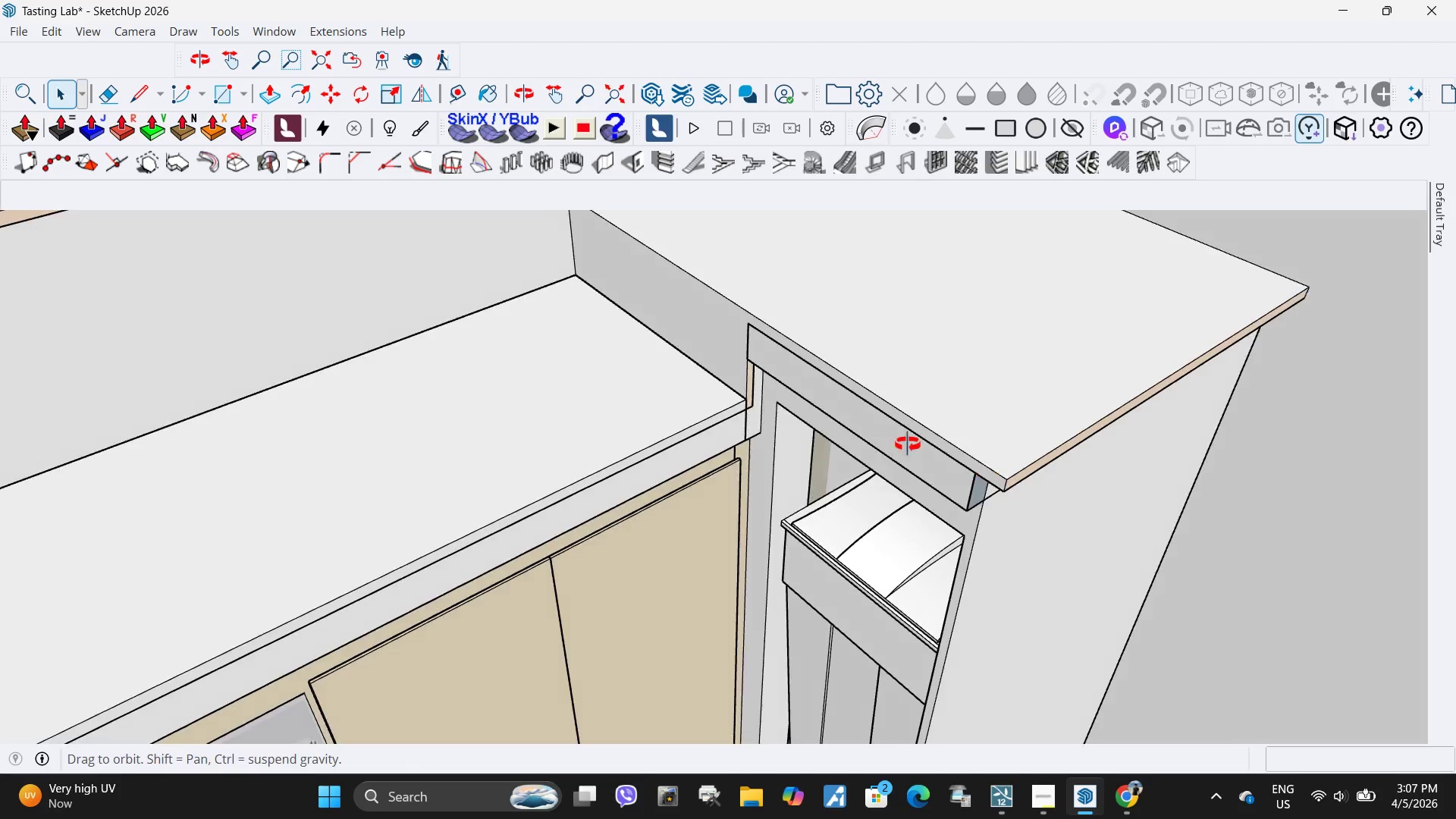 
double_click([861, 426])
 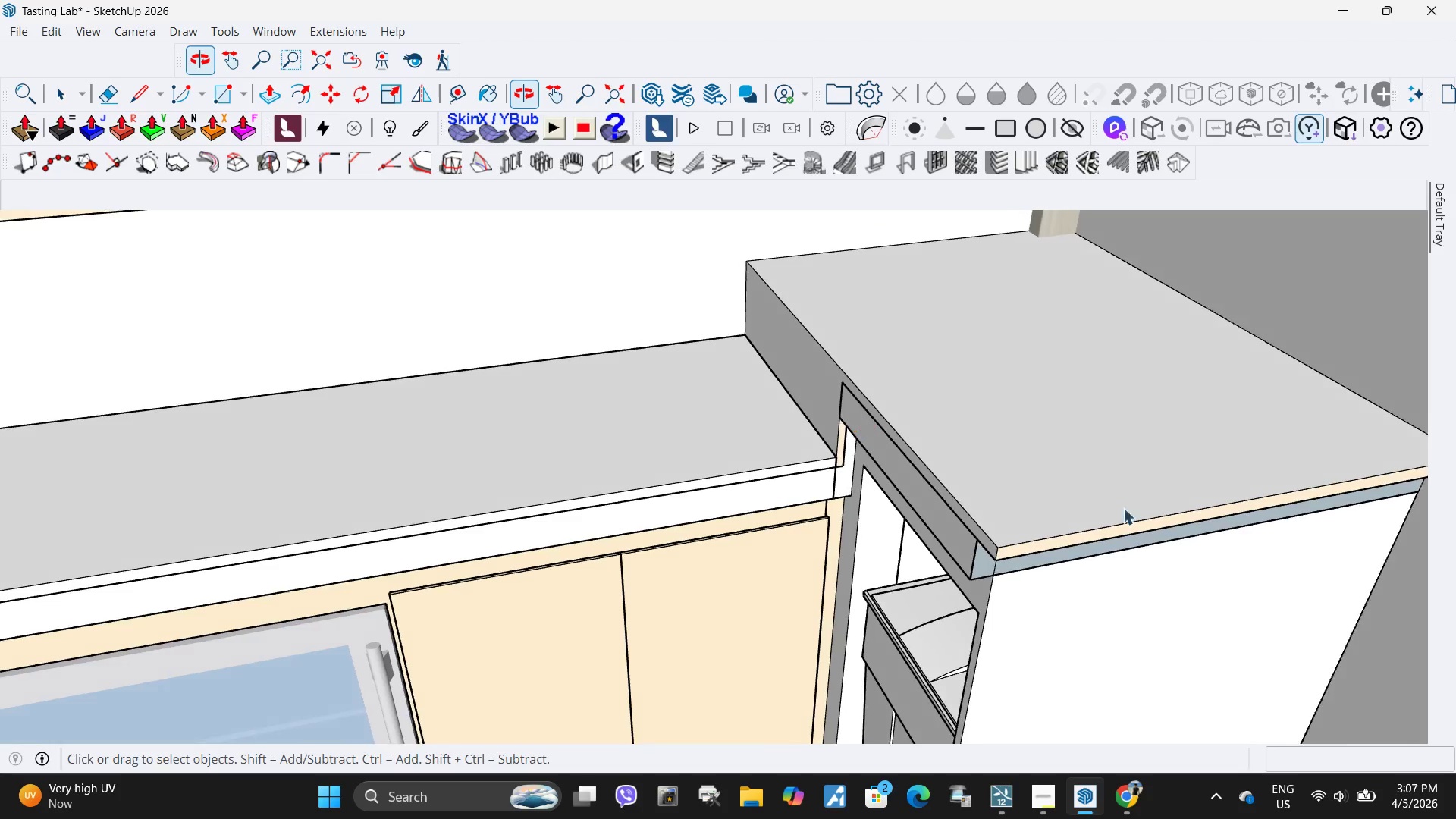 
scroll: coordinate [1221, 585], scroll_direction: up, amount: 3.0
 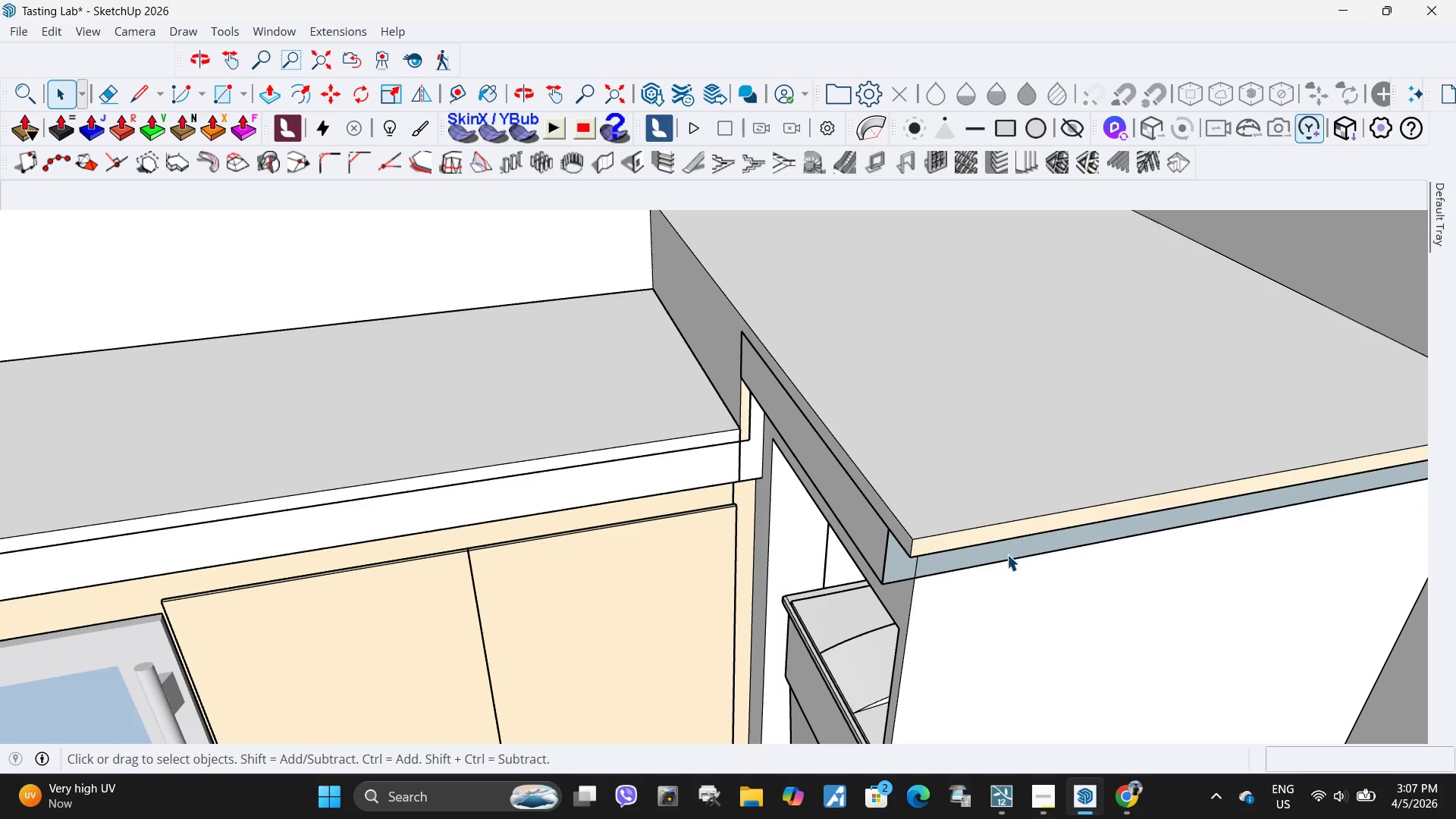 
double_click([1006, 555])
 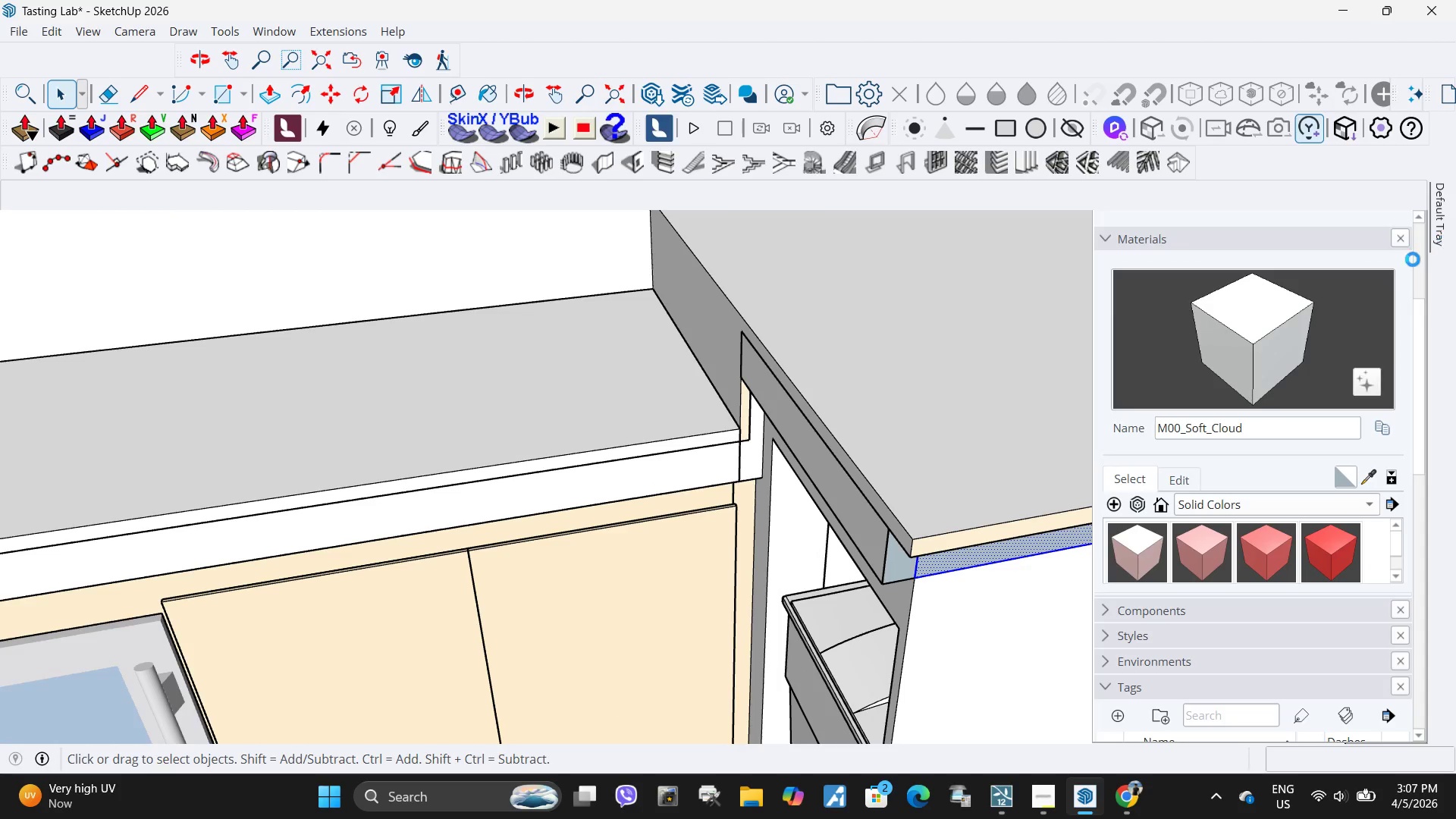 
left_click([1243, 365])
 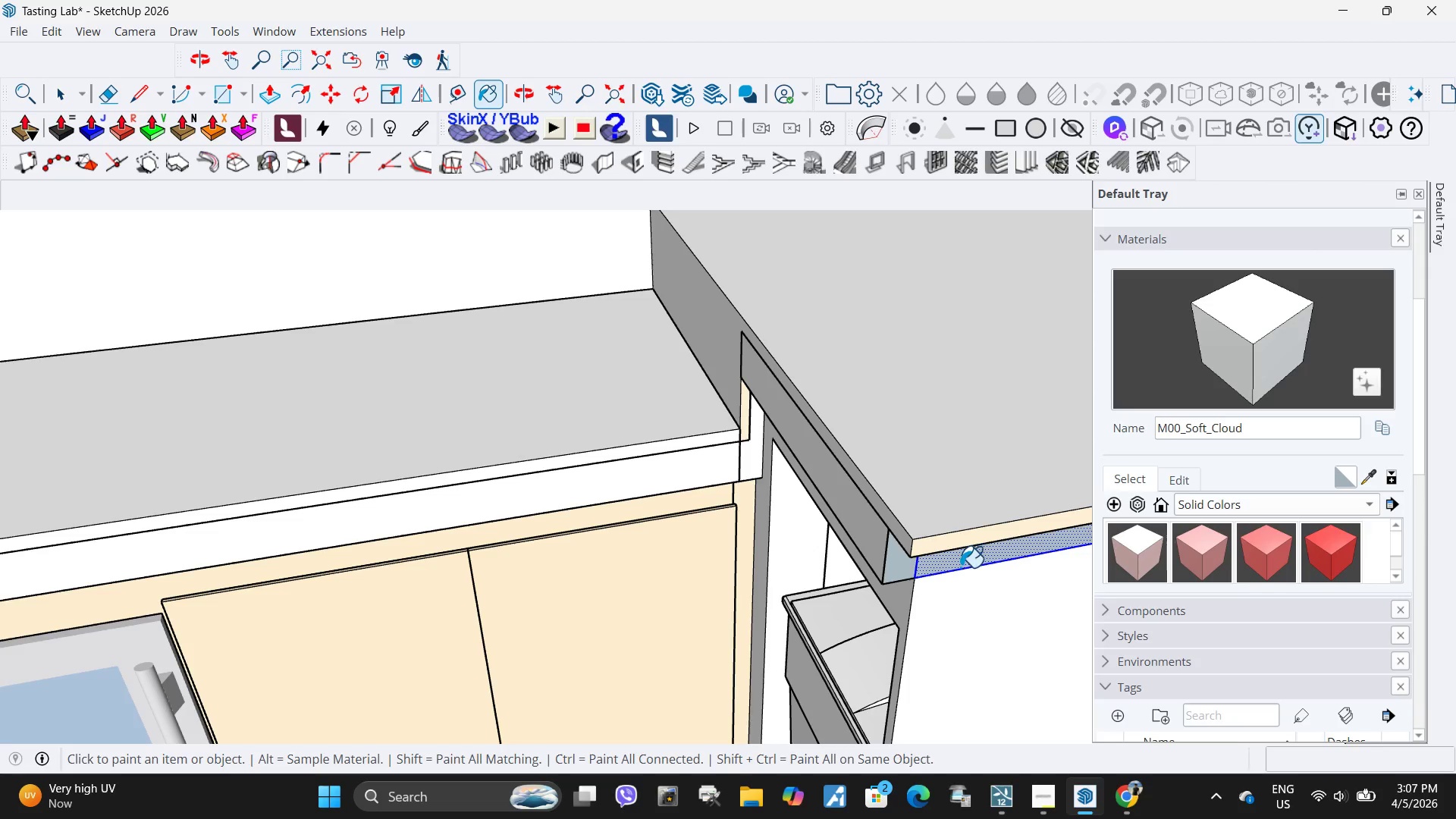 
double_click([904, 569])
 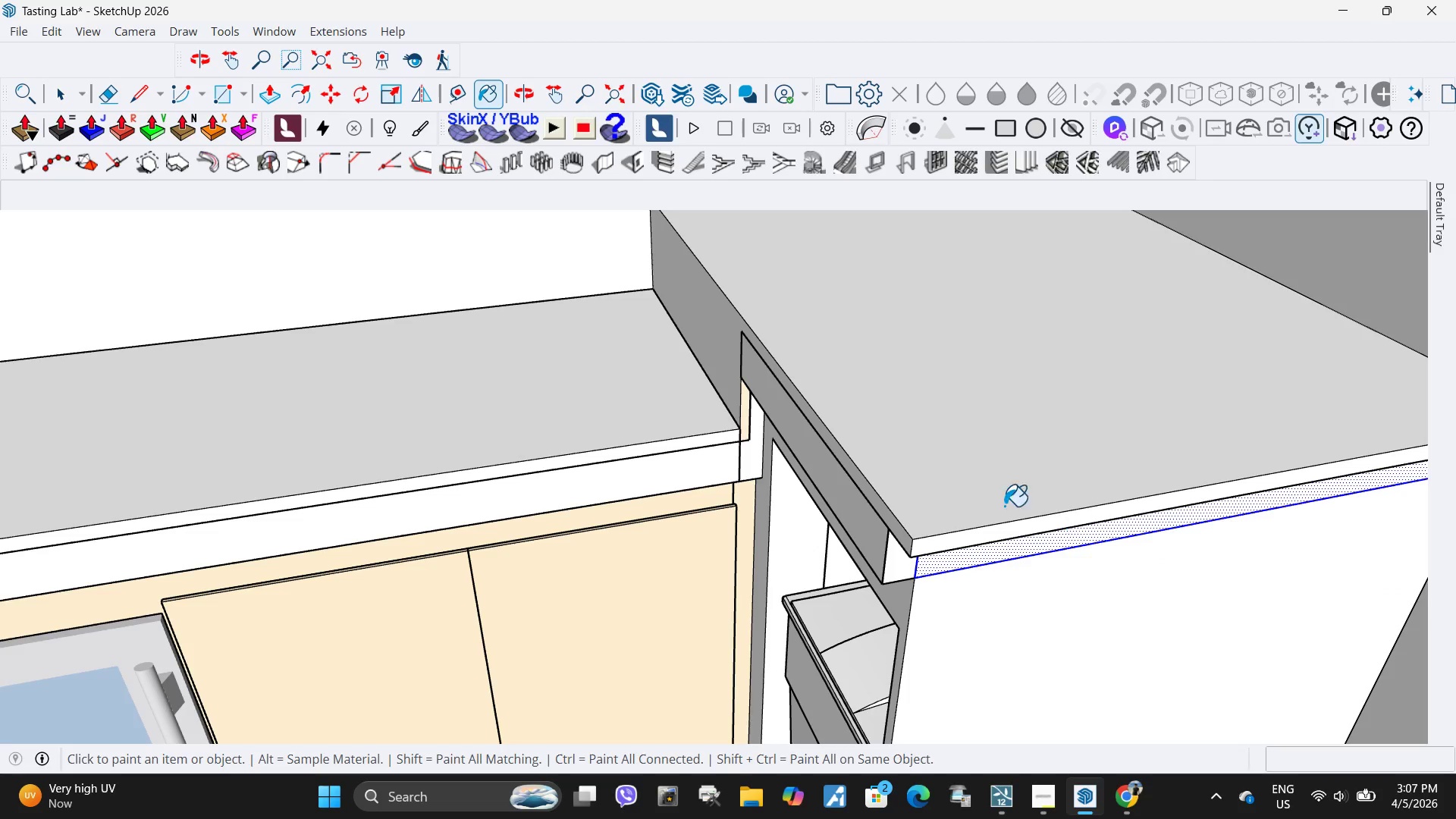 
scroll: coordinate [728, 408], scroll_direction: up, amount: 5.0
 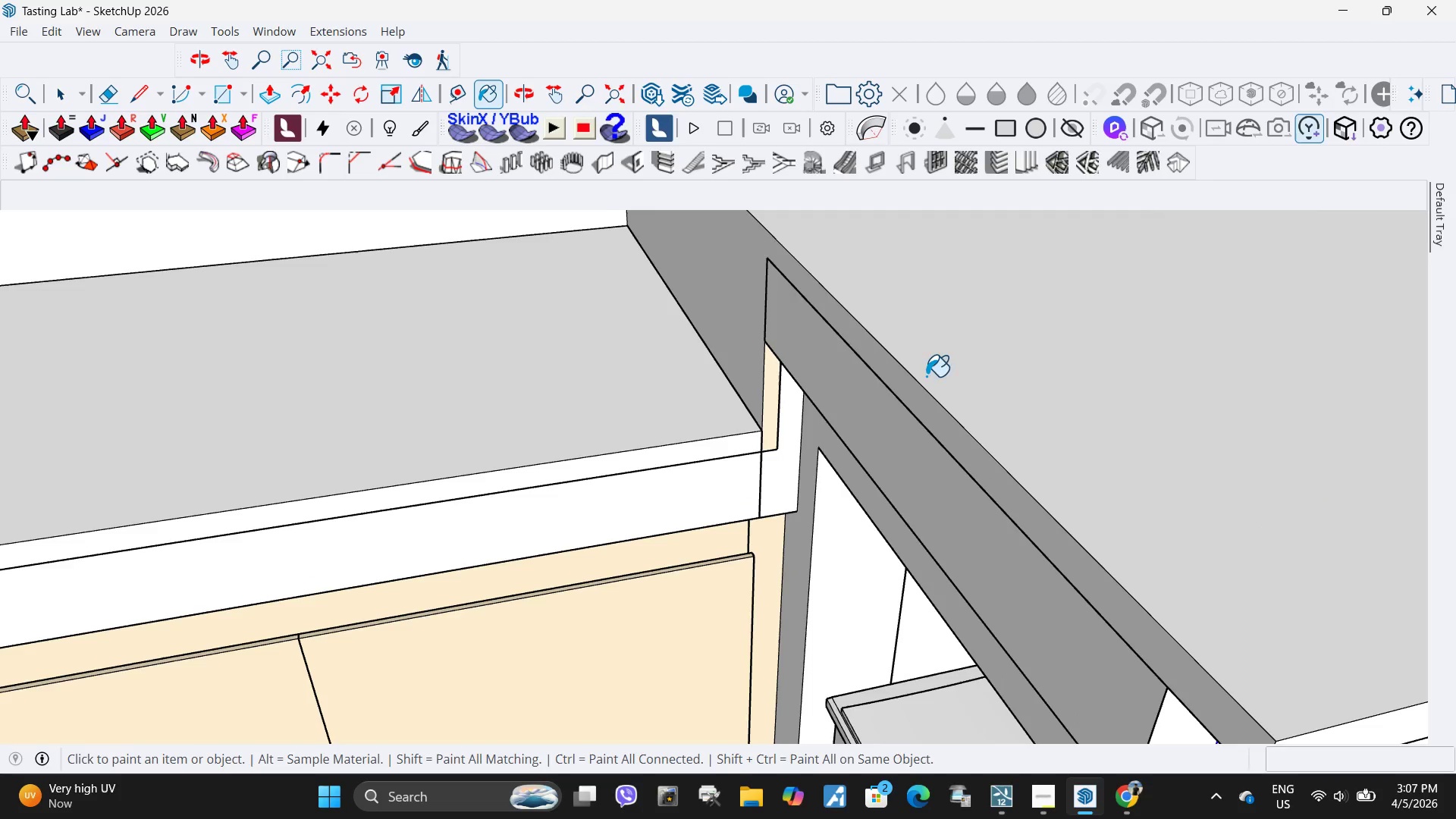 
key(Space)
 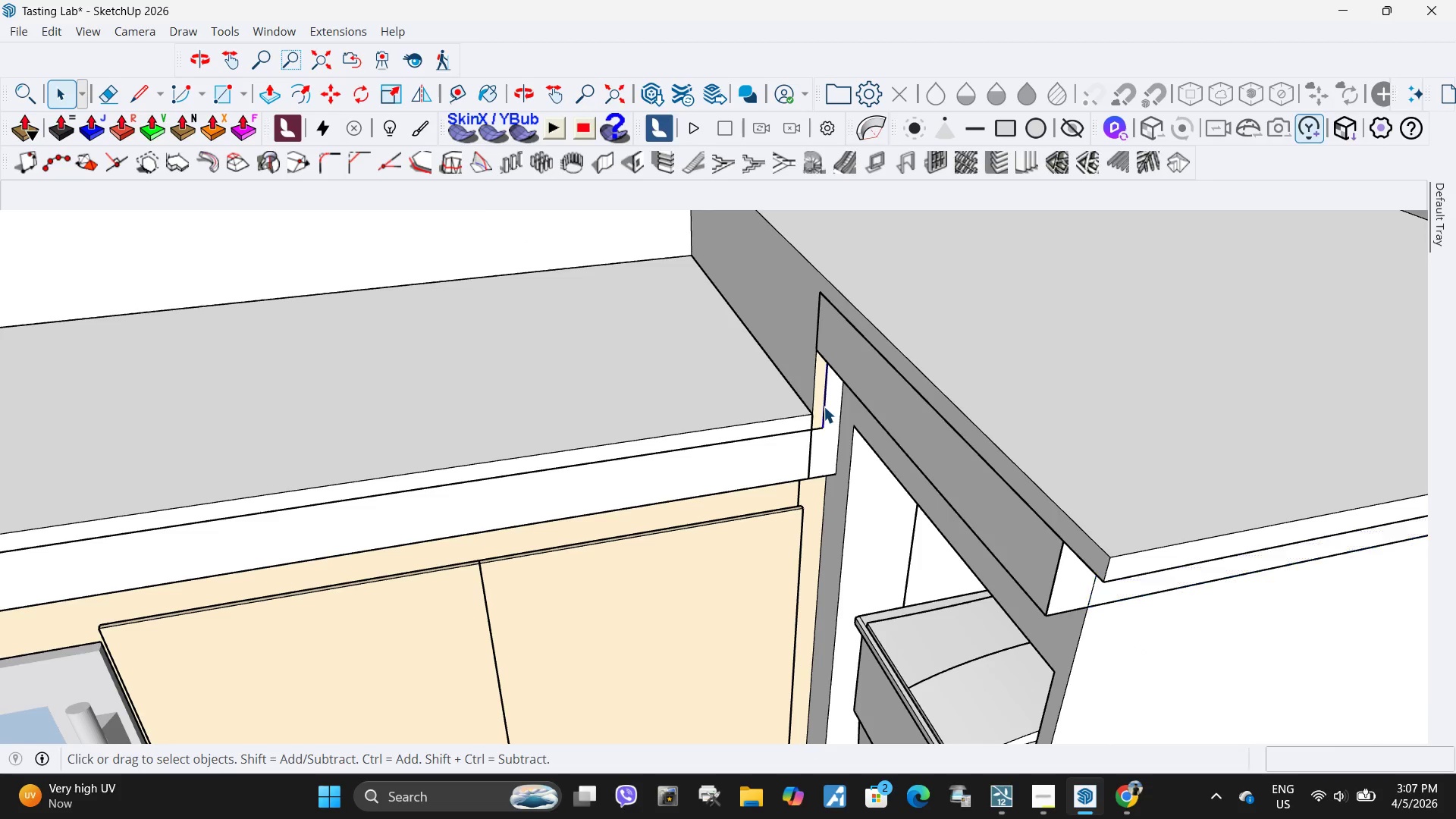 
scroll: coordinate [943, 372], scroll_direction: down, amount: 5.0
 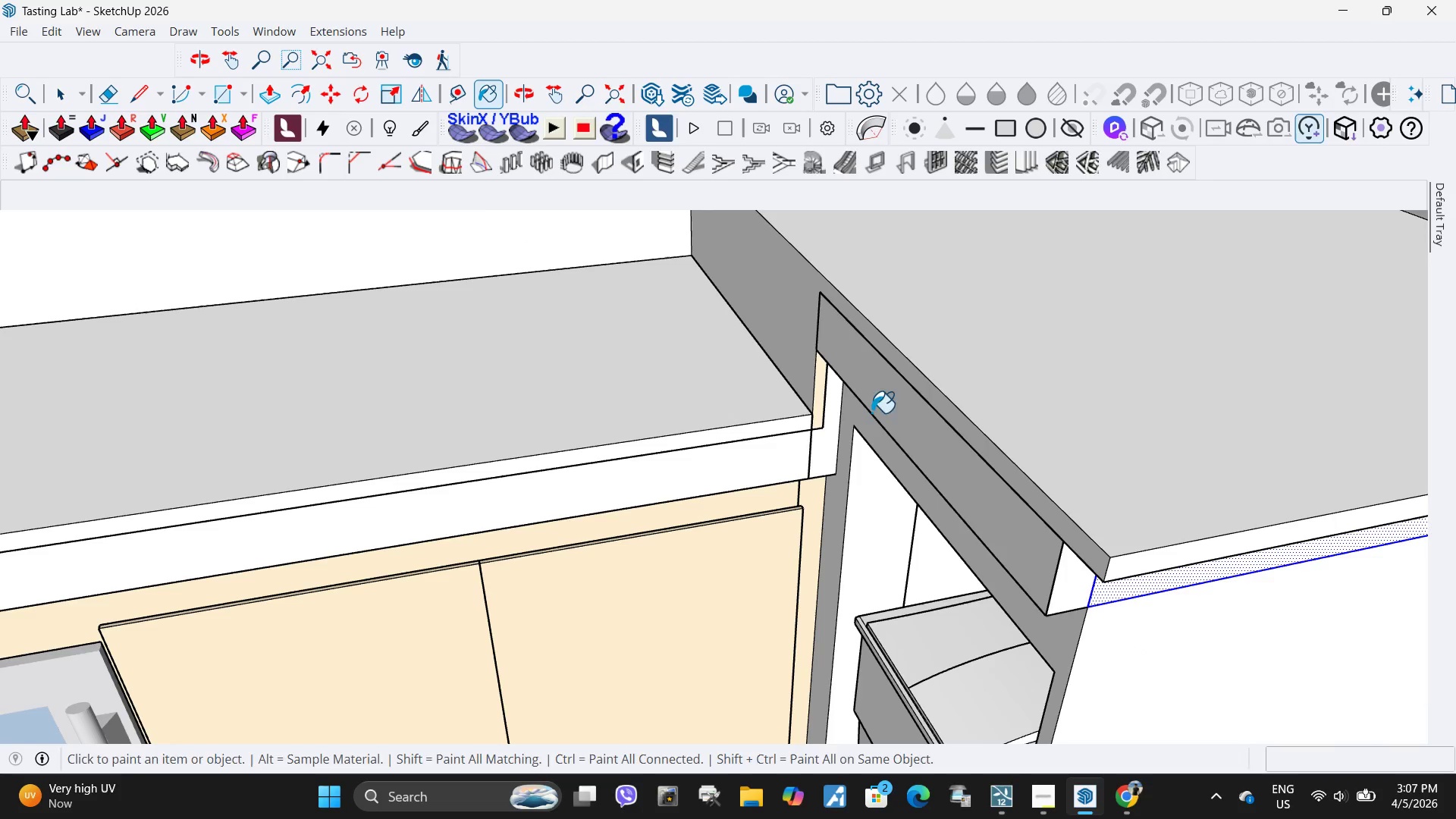 
double_click([817, 407])
 